 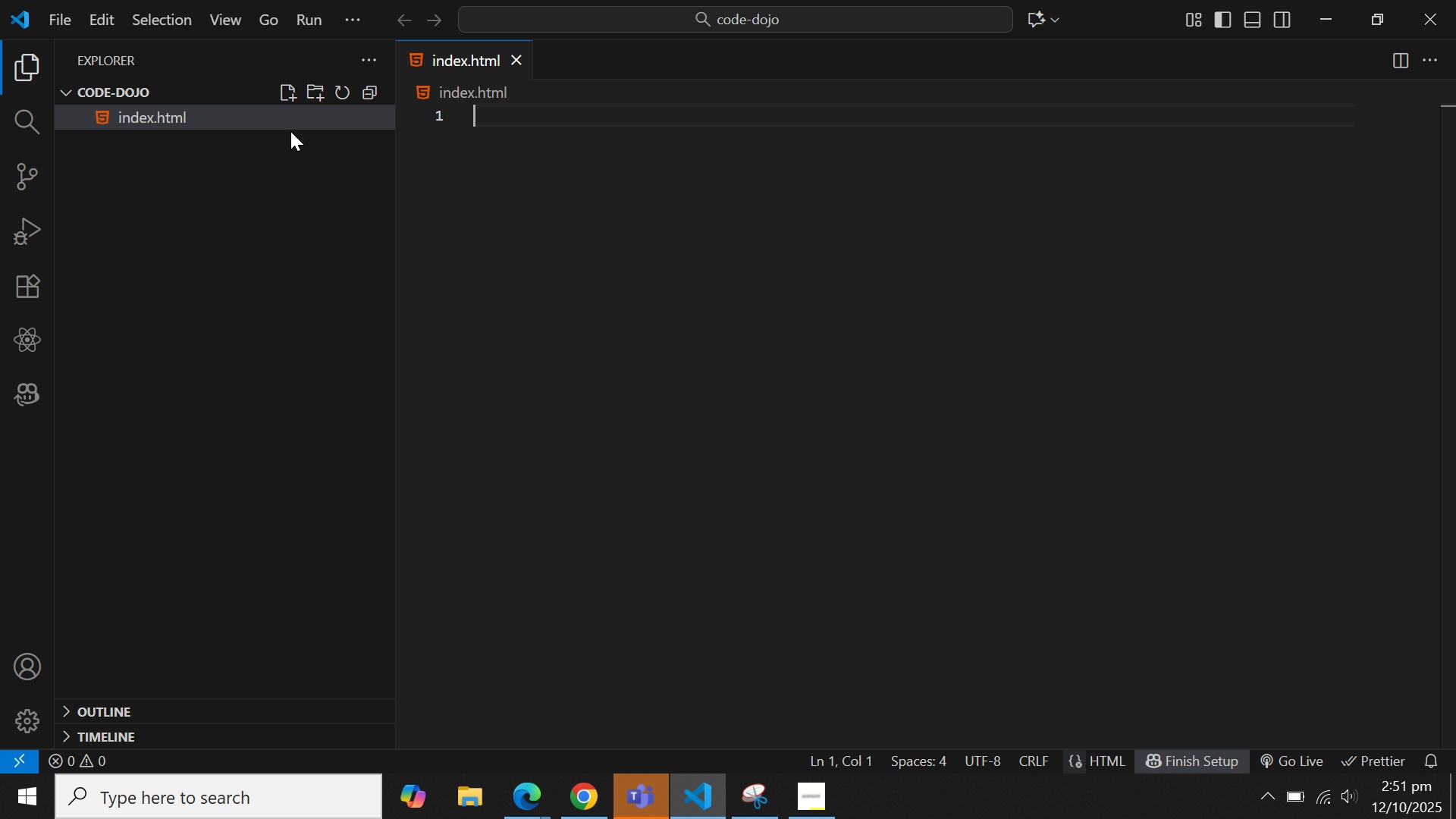 
left_click([287, 89])
 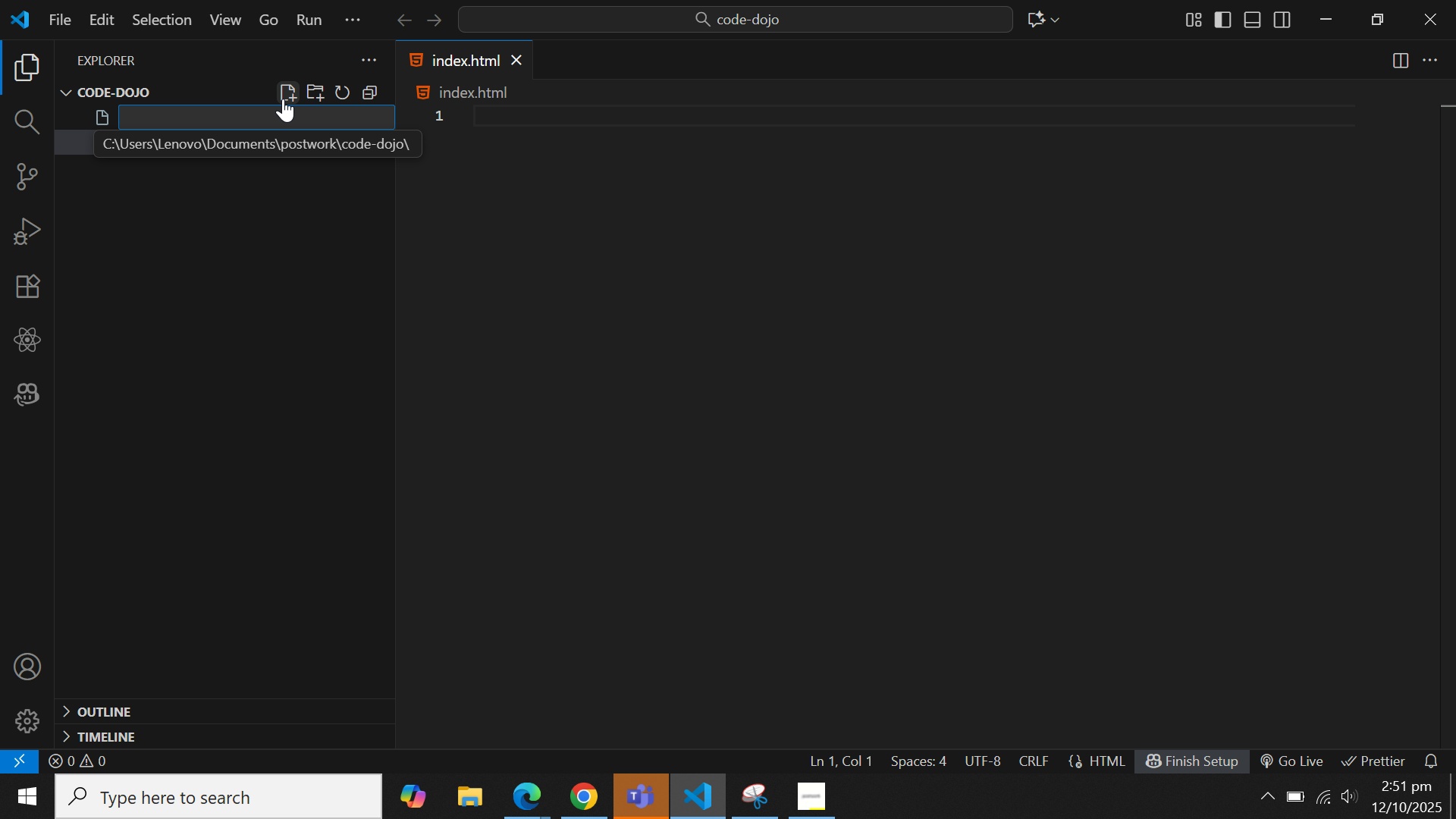 
type(styles.css)
 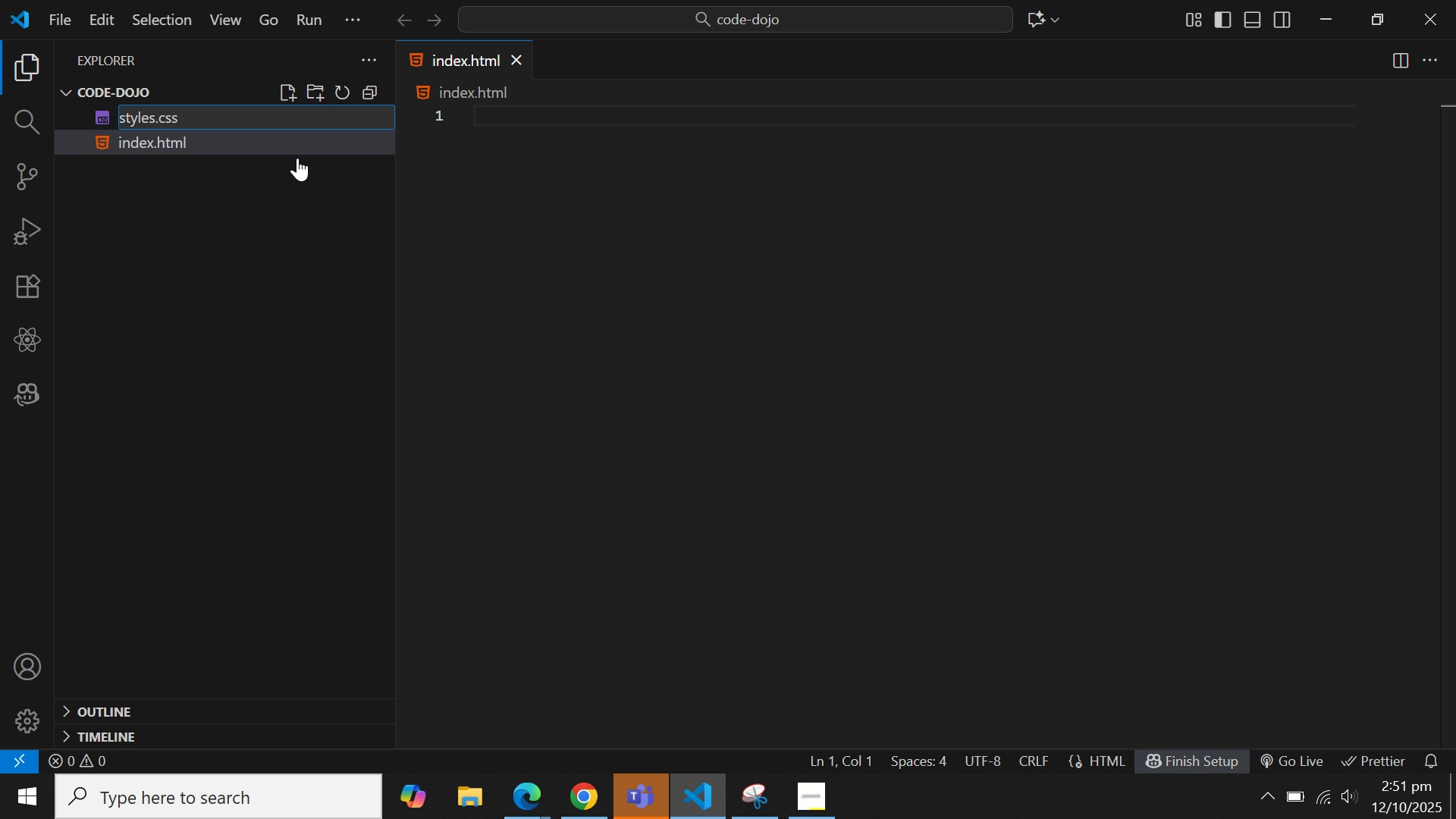 
left_click([296, 177])
 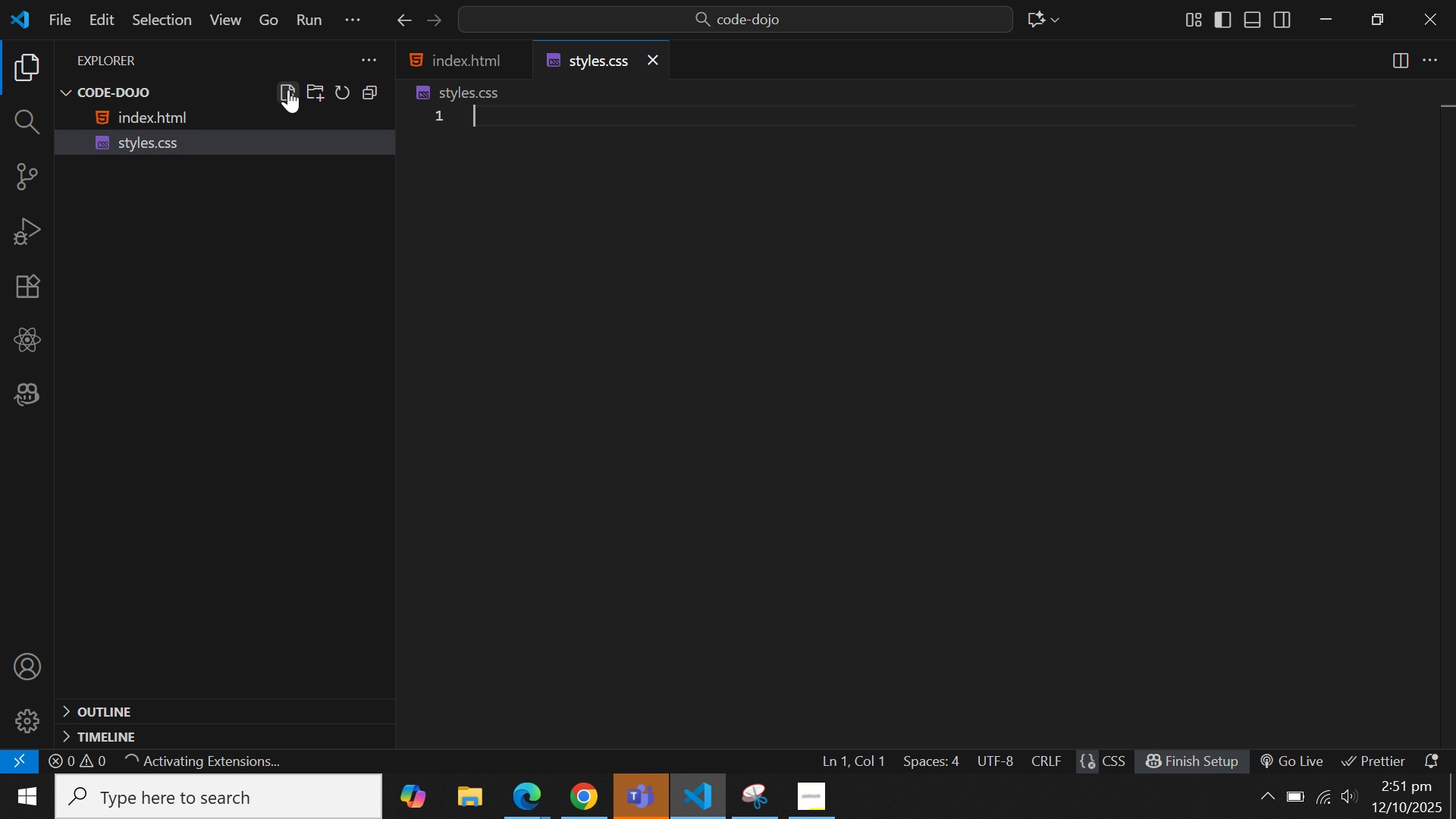 
left_click([288, 89])
 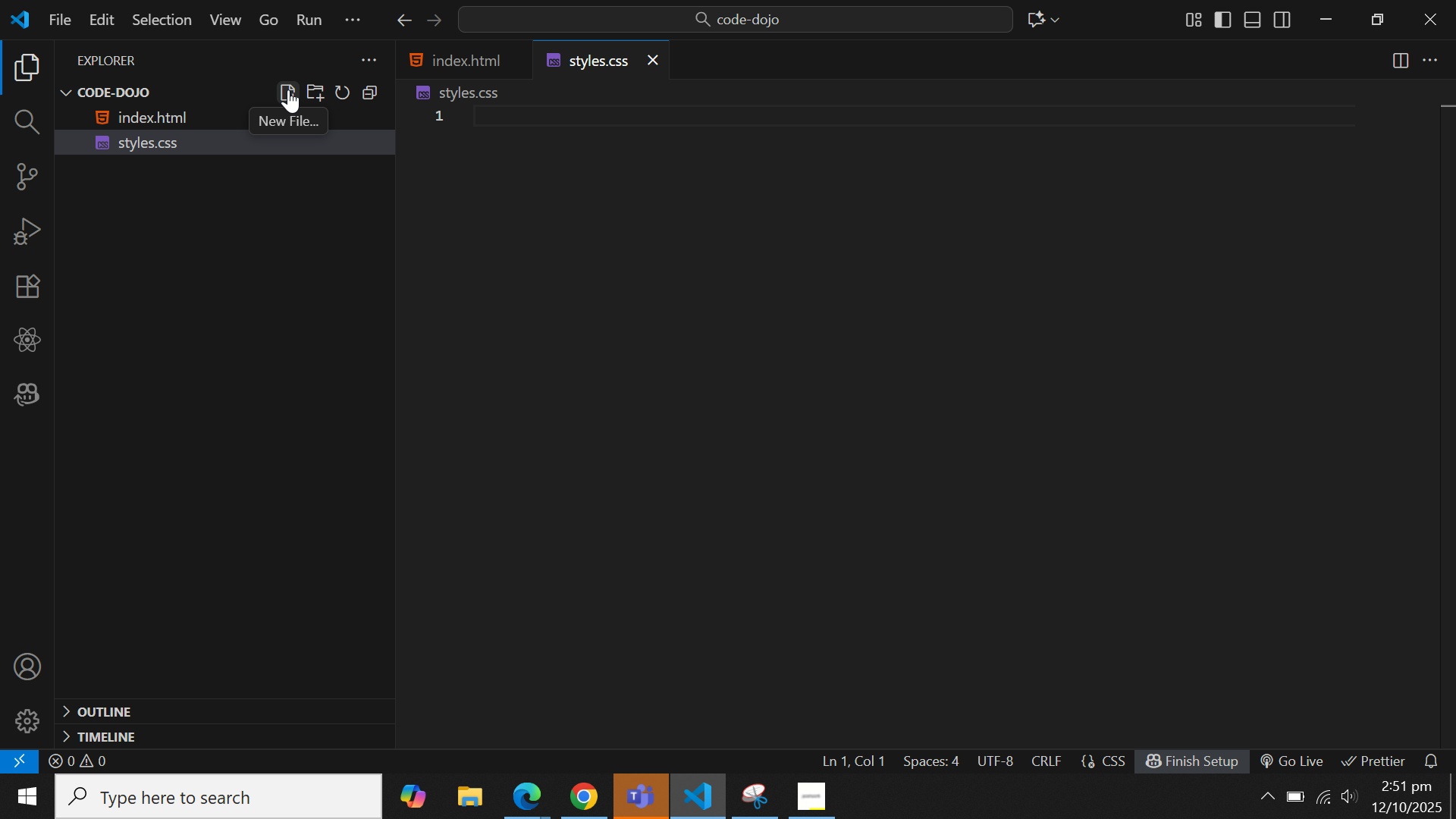 
left_click([288, 89])
 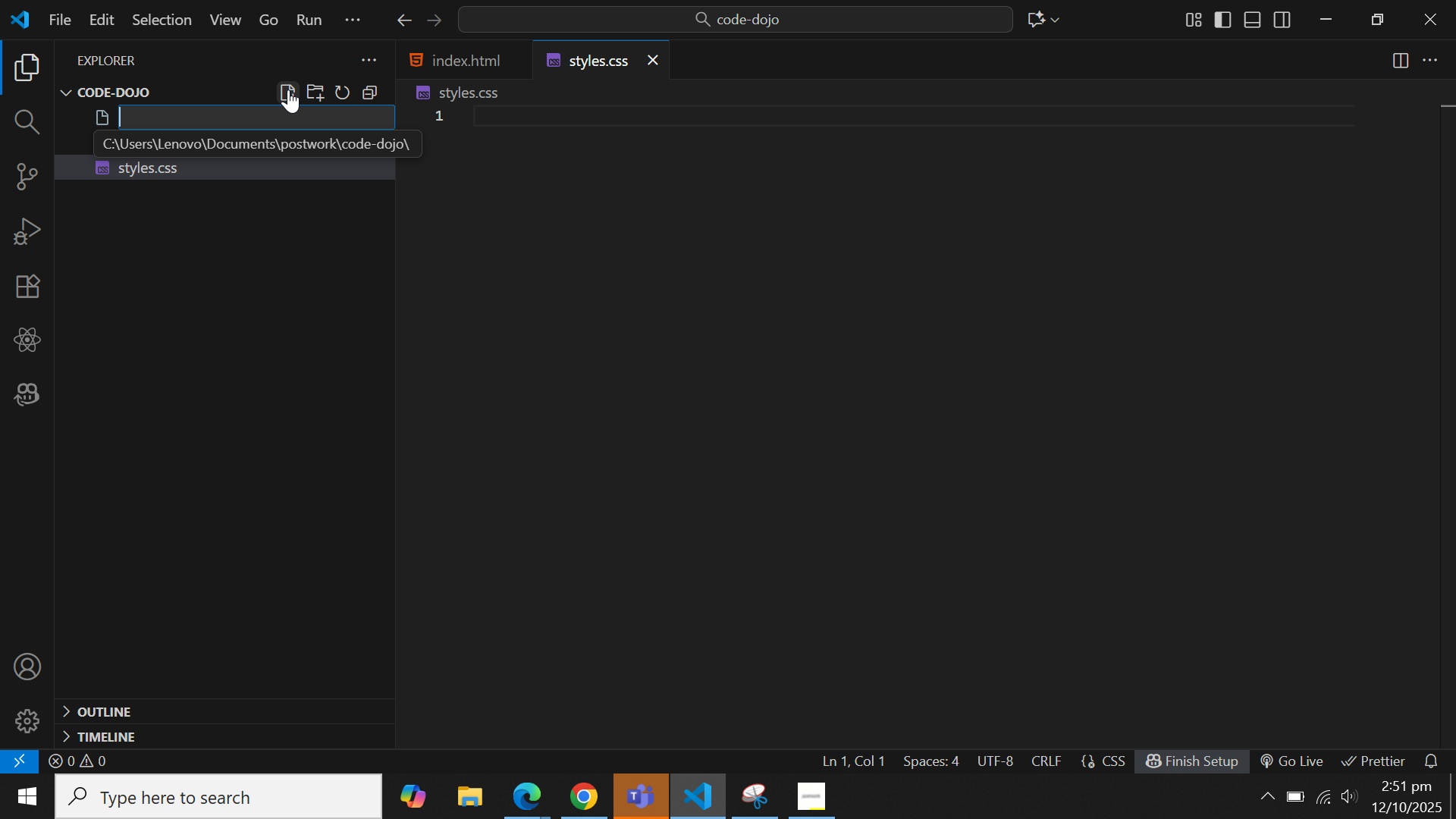 
type(hallenges.js)
 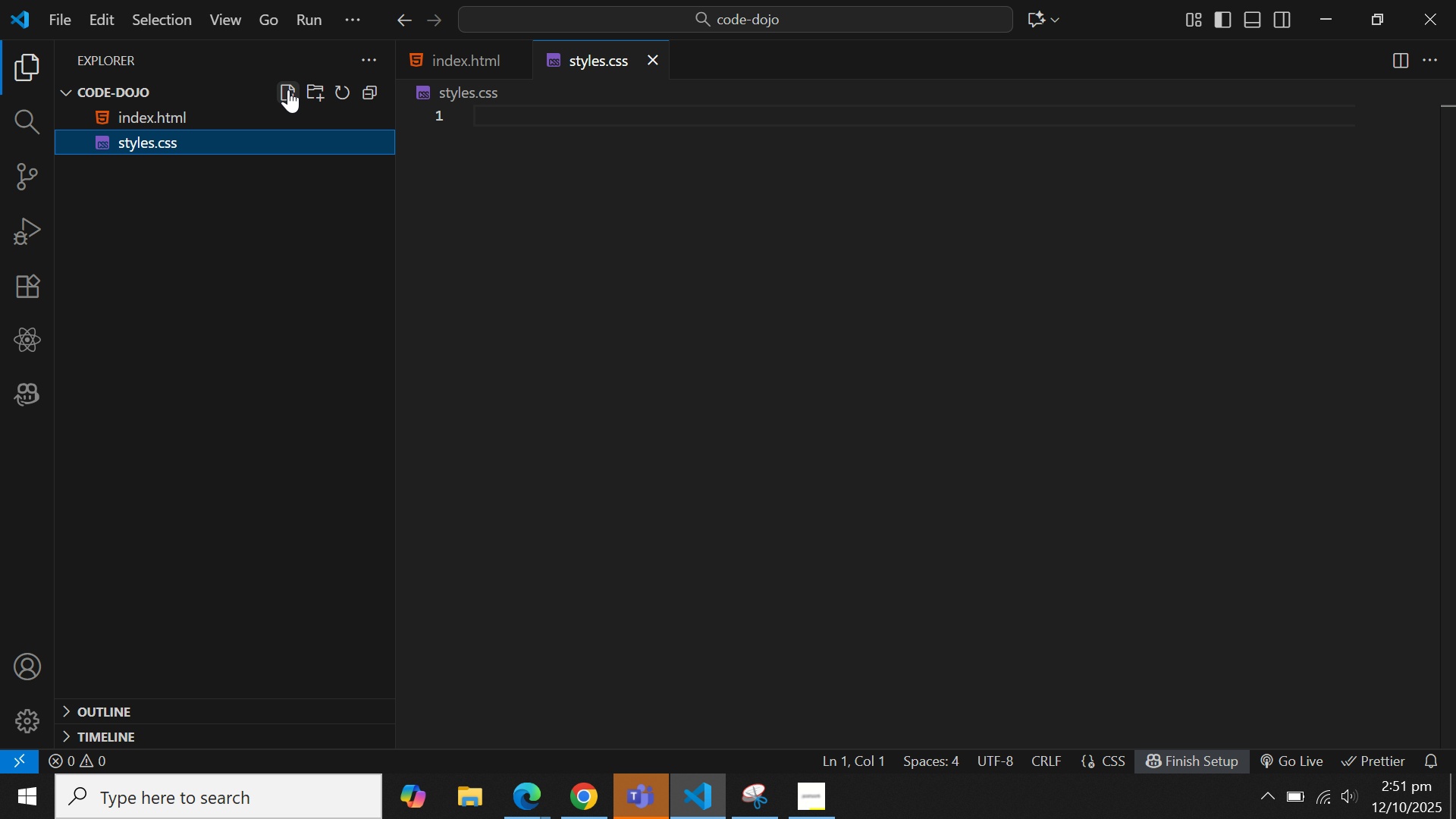 
key(Enter)
 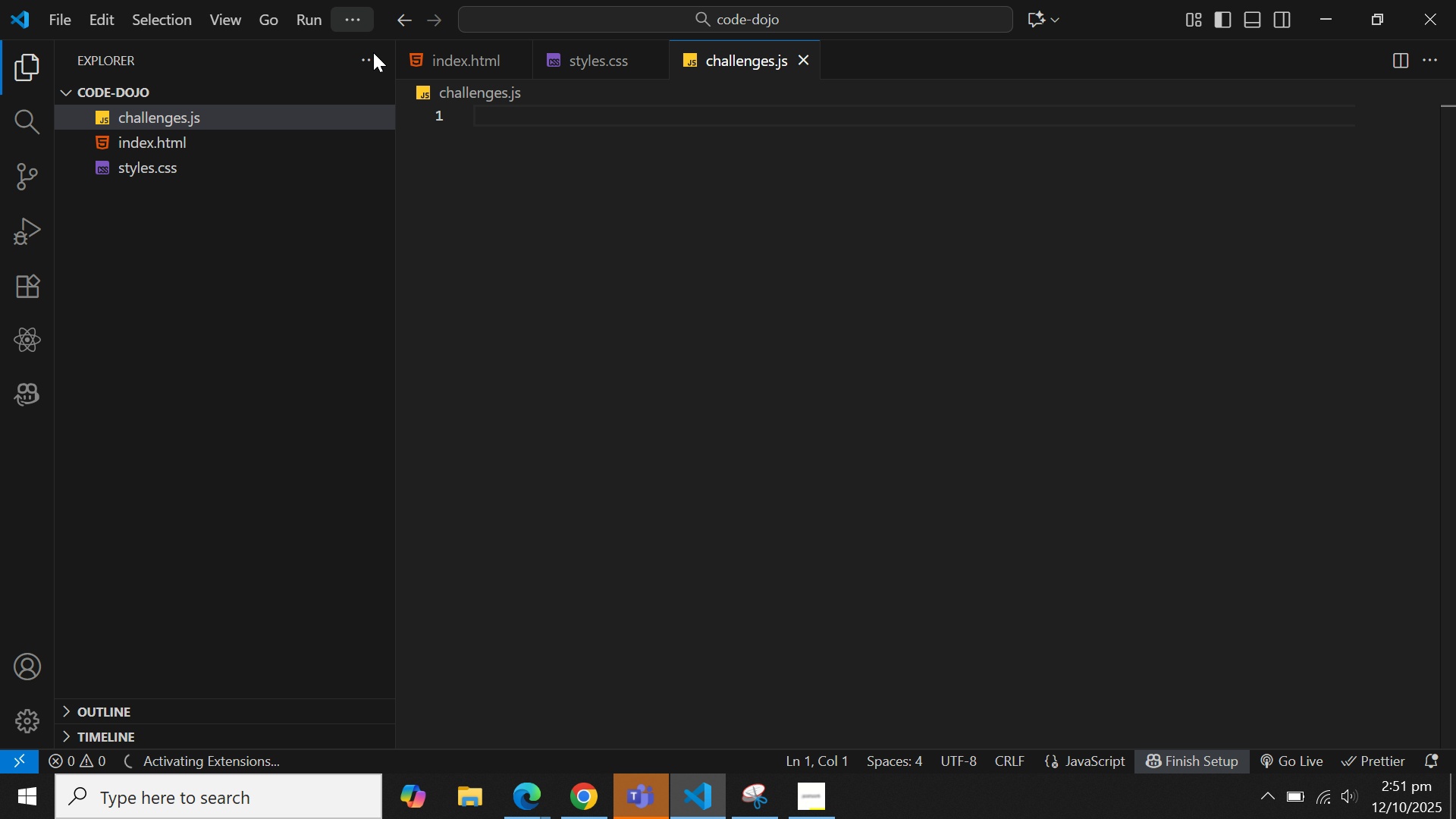 
left_click_drag(start_coordinate=[481, 159], to_coordinate=[485, 161])
 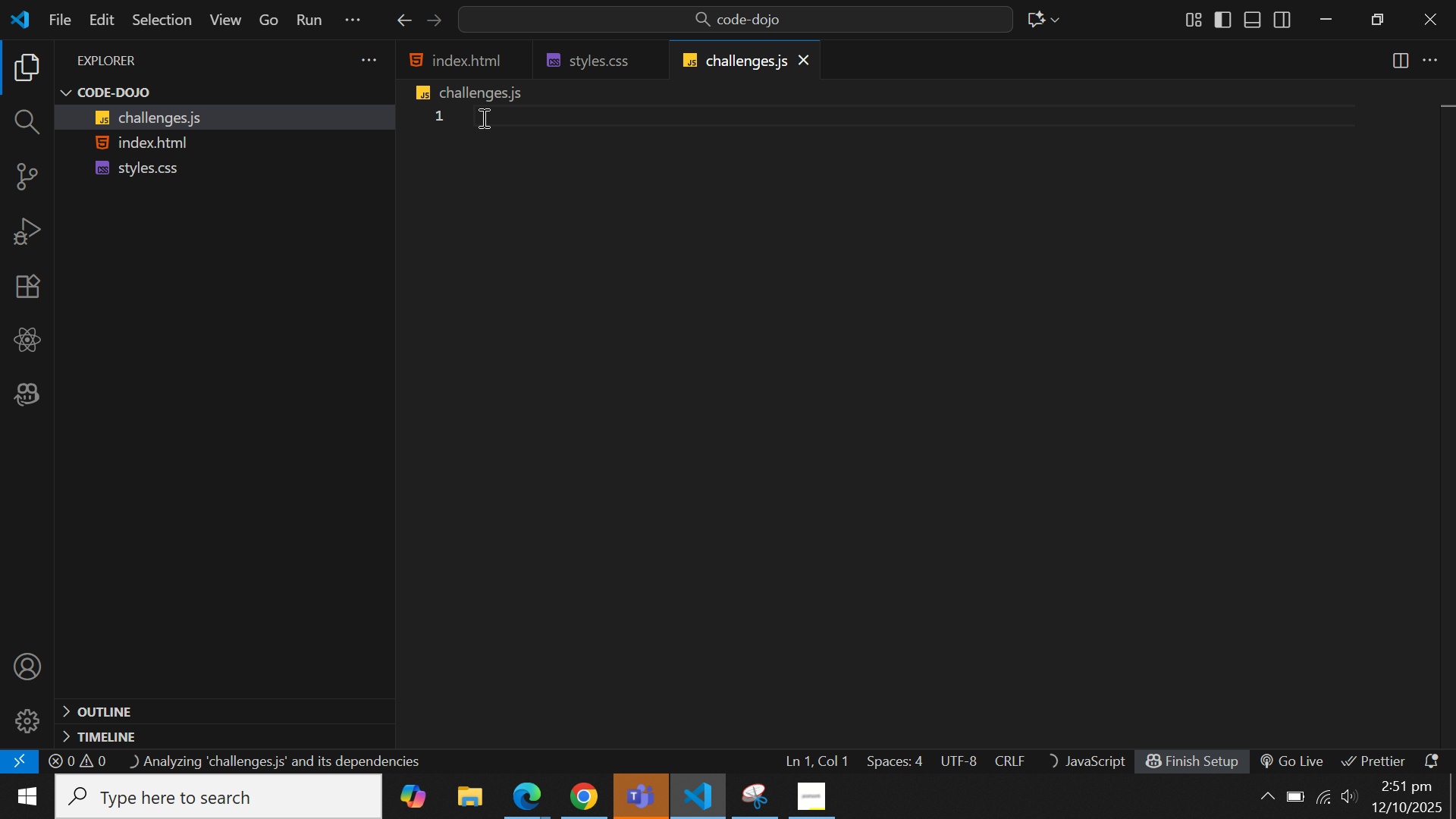 
double_click([482, 118])
 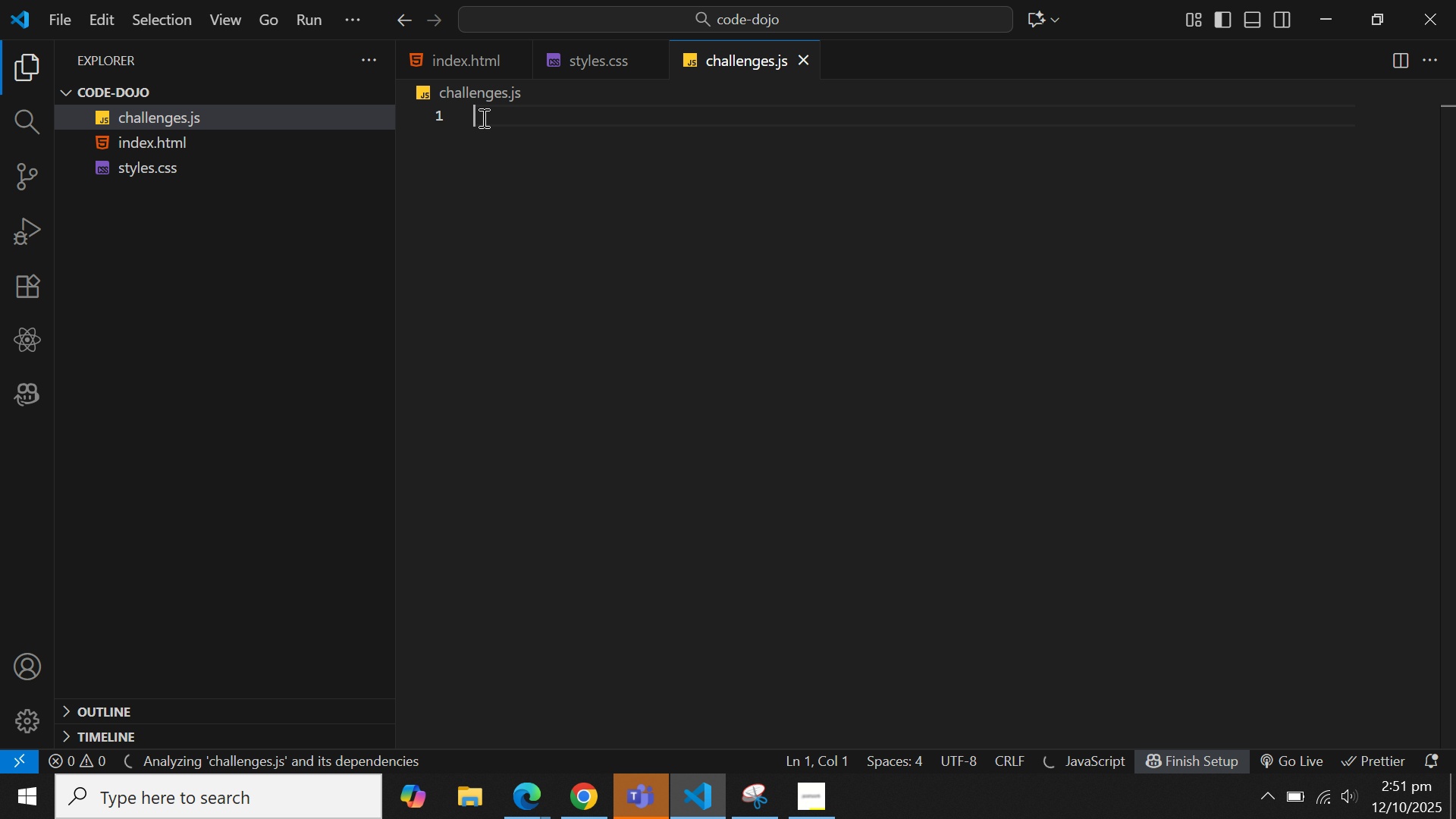 
triple_click([482, 118])
 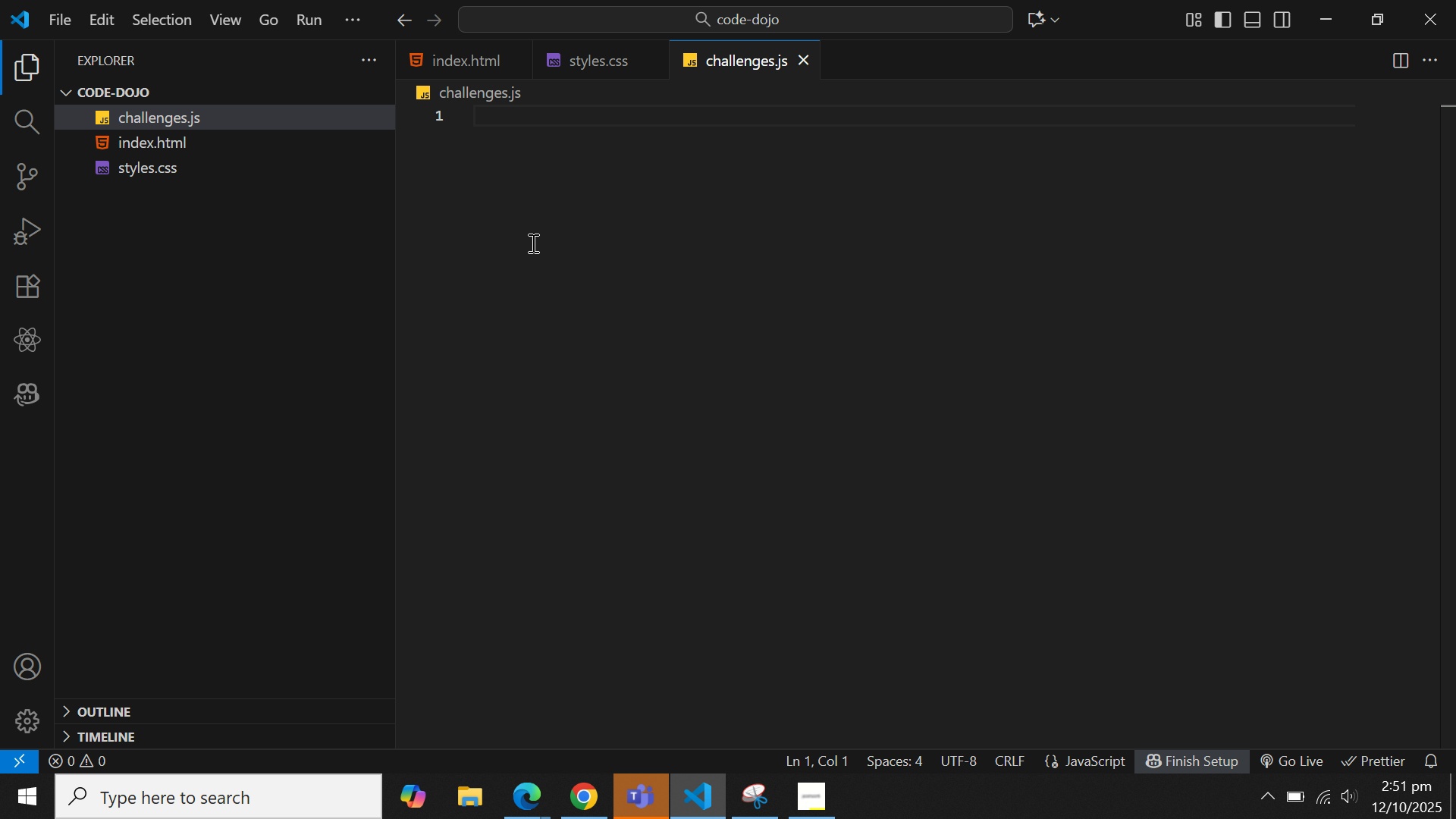 
key(Shift+1)
 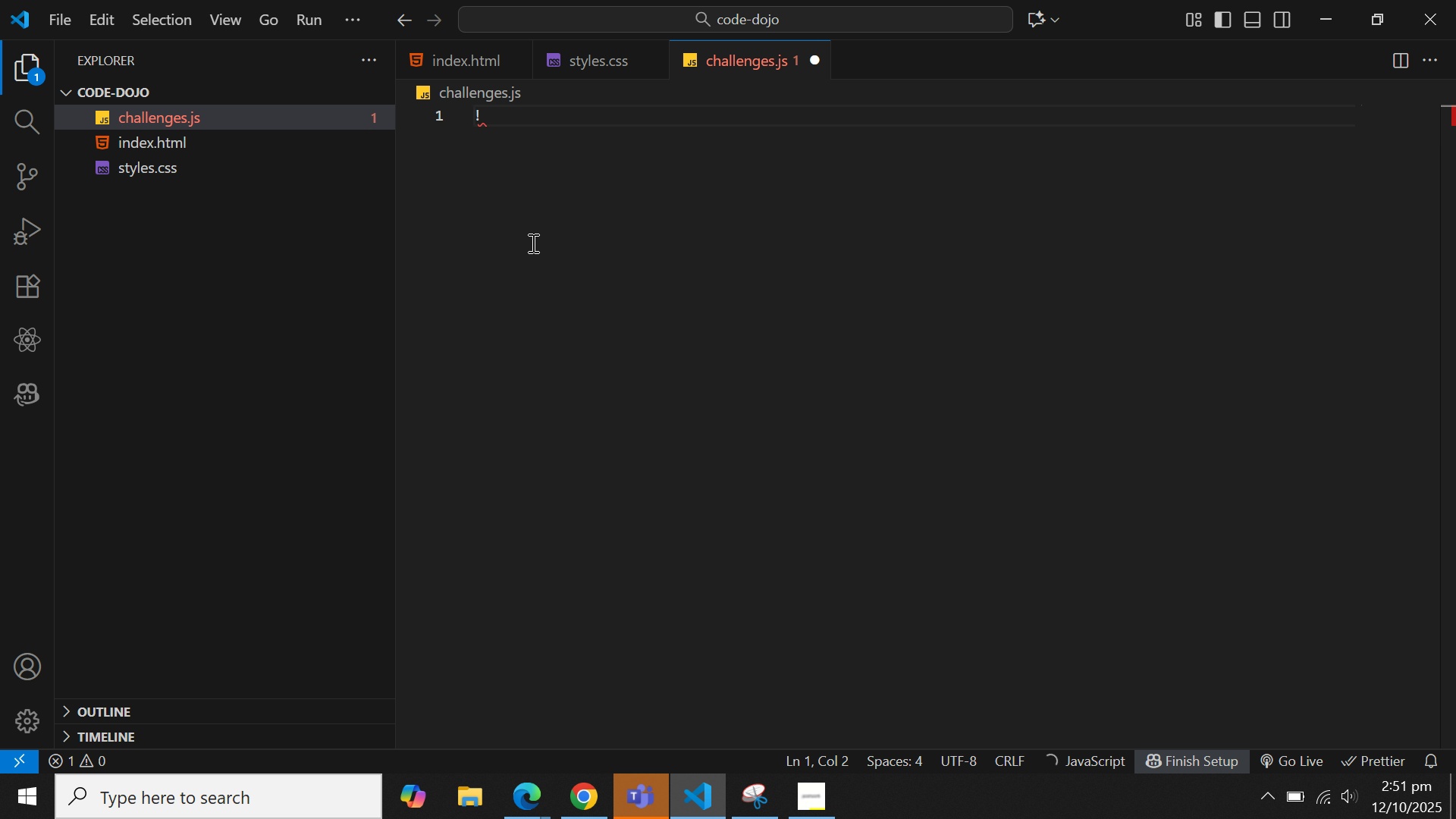 
key(Shift+Tab)
 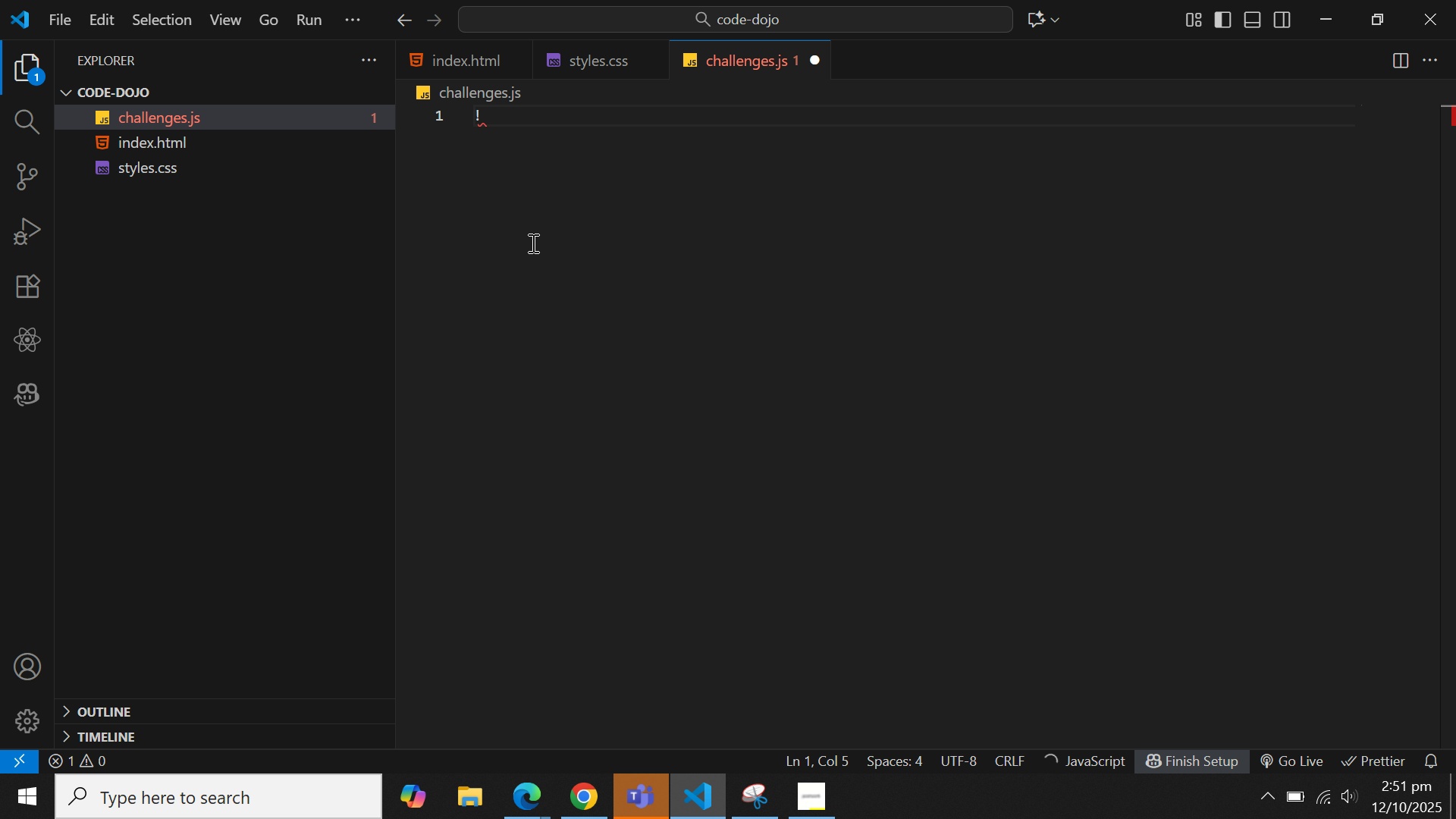 
key(Backspace)
 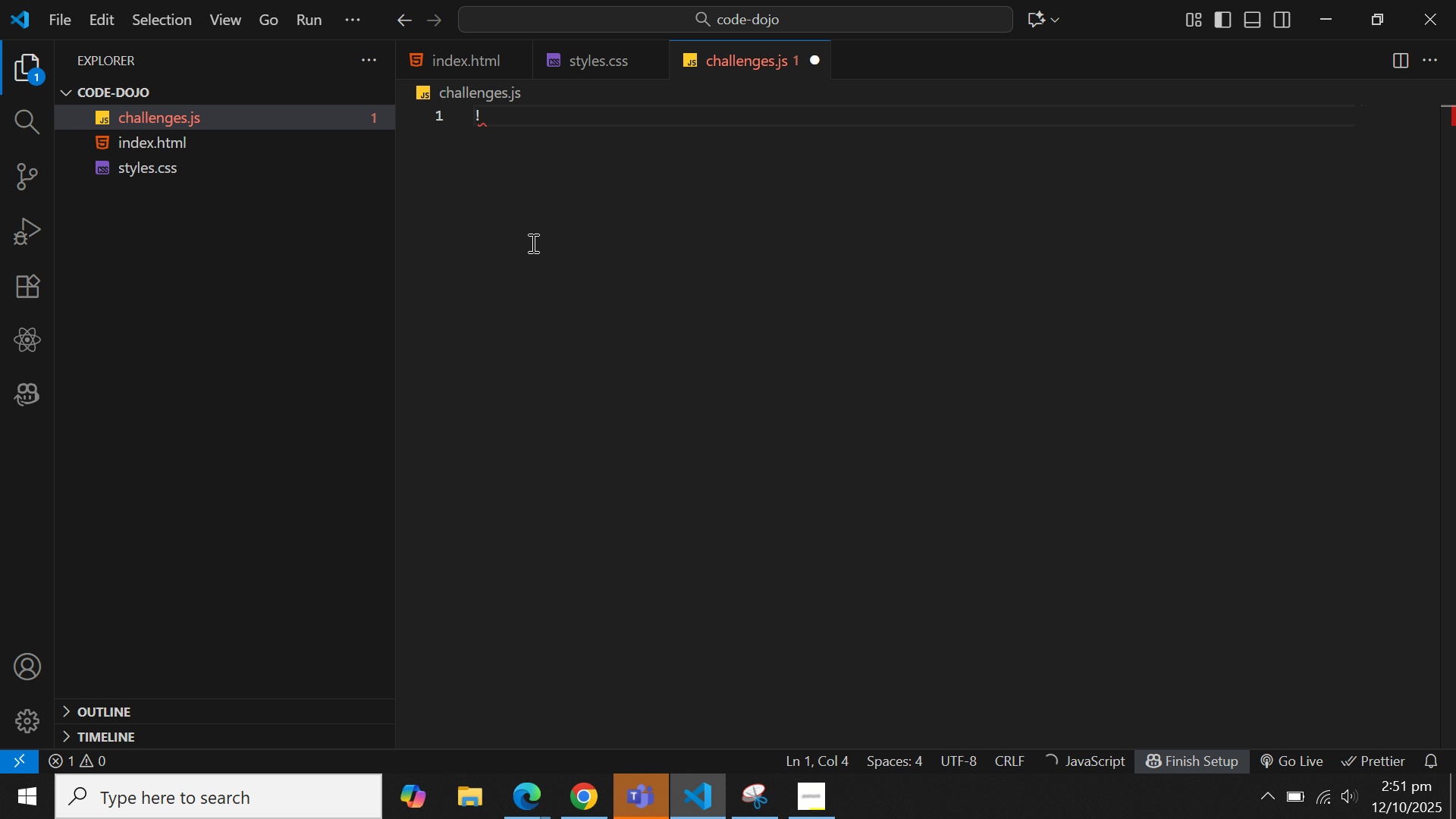 
key(Backspace)
 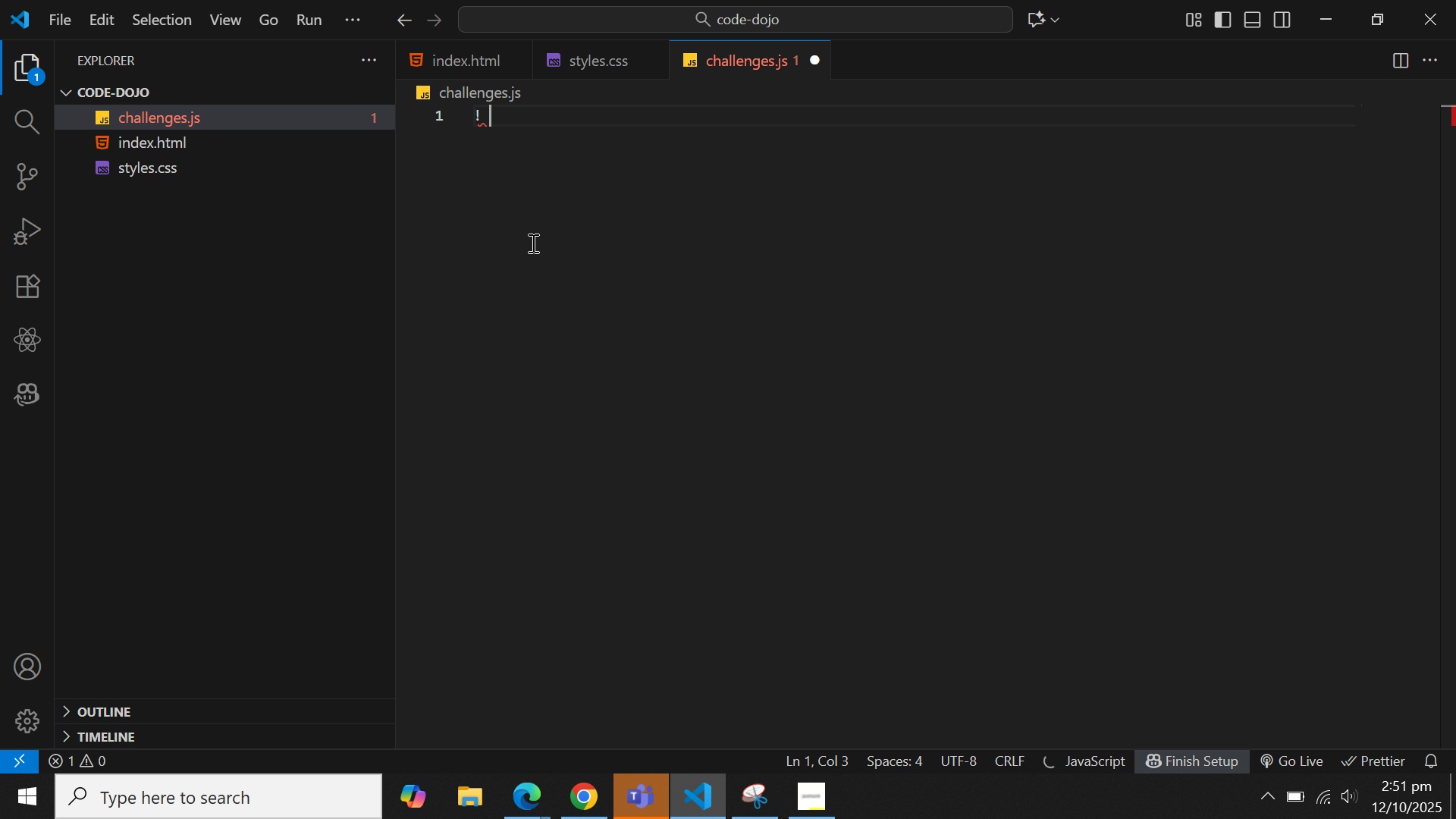 
key(Backspace)
 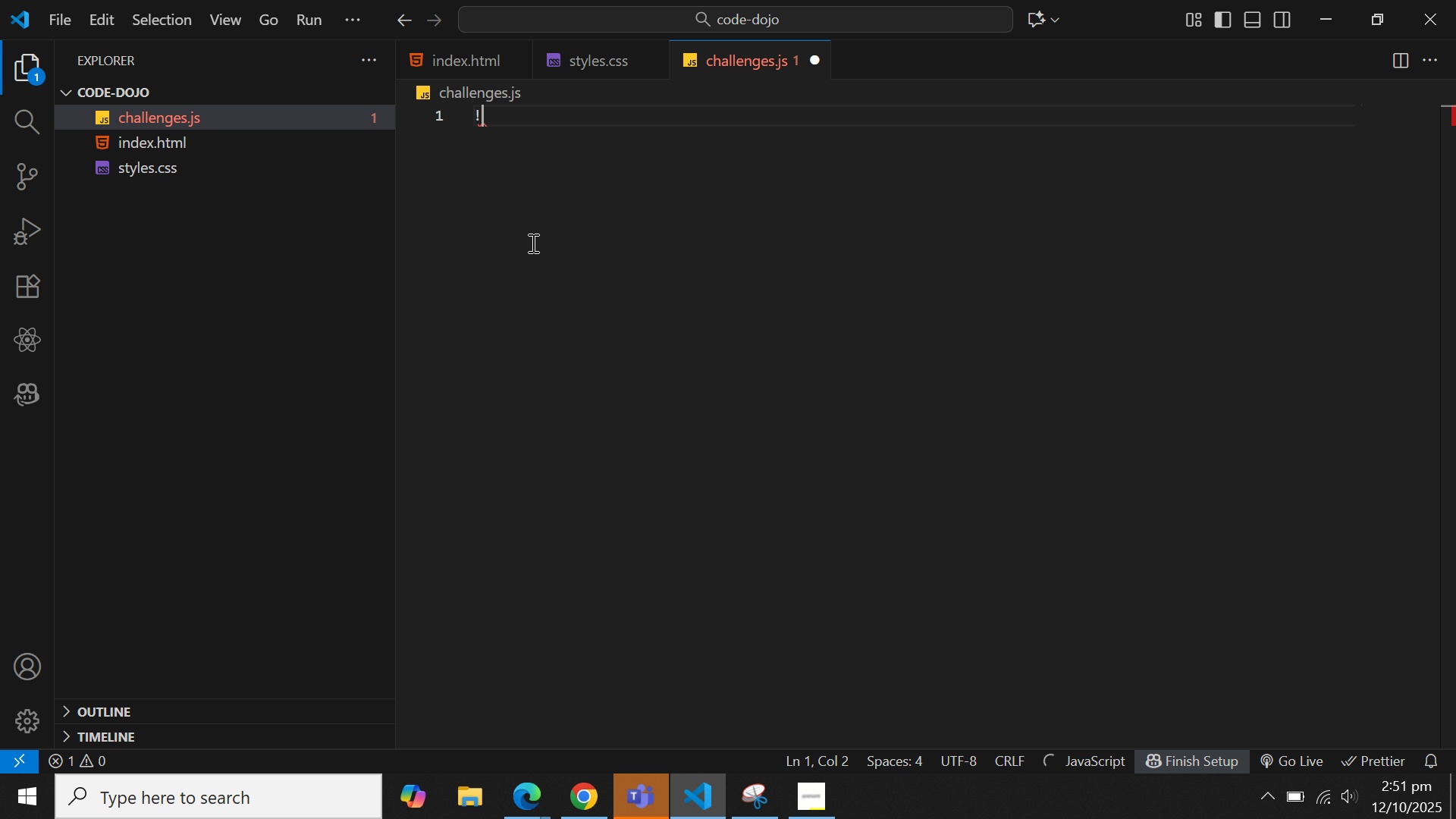 
key(Backspace)
 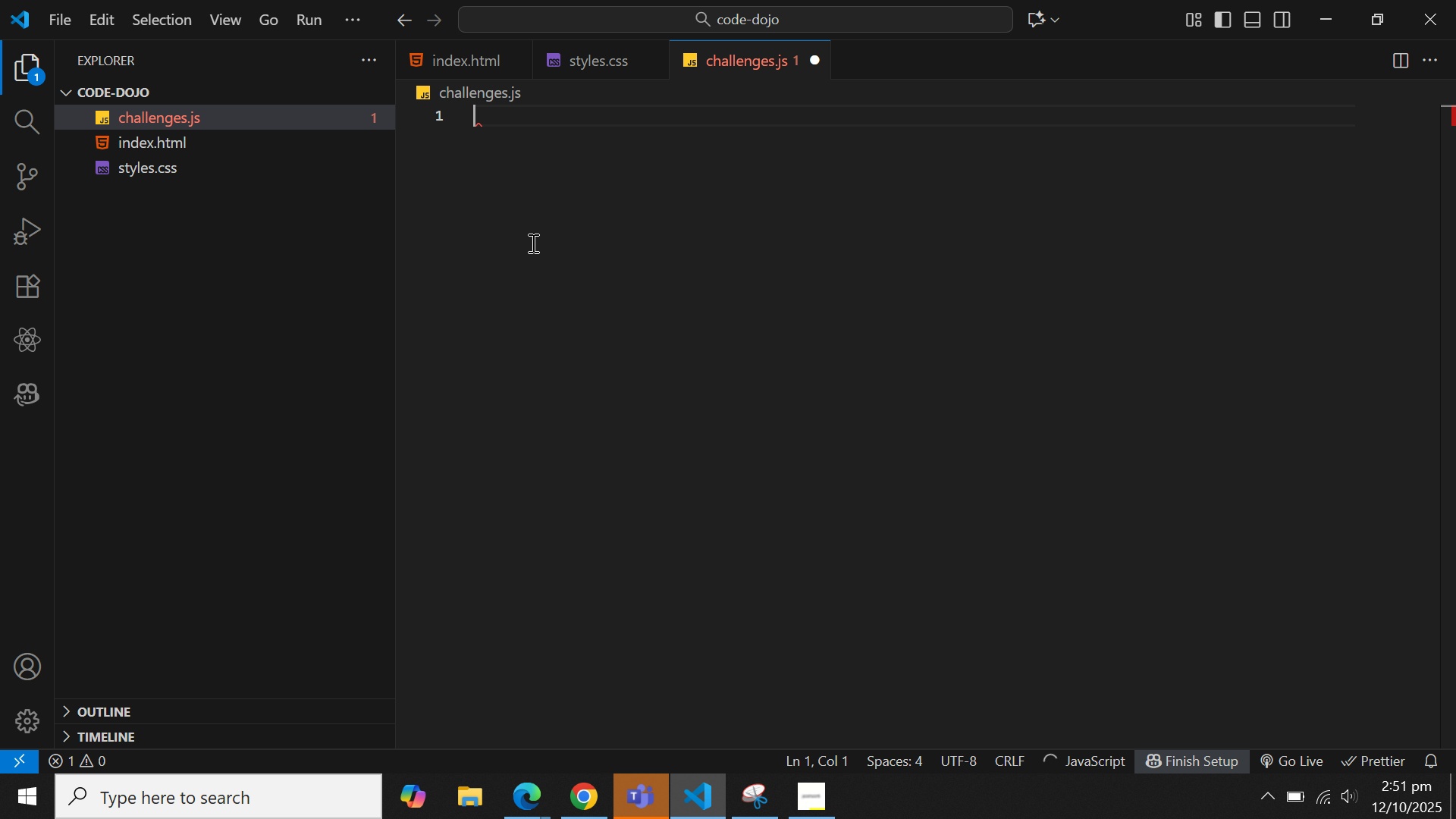 
key(Backspace)
 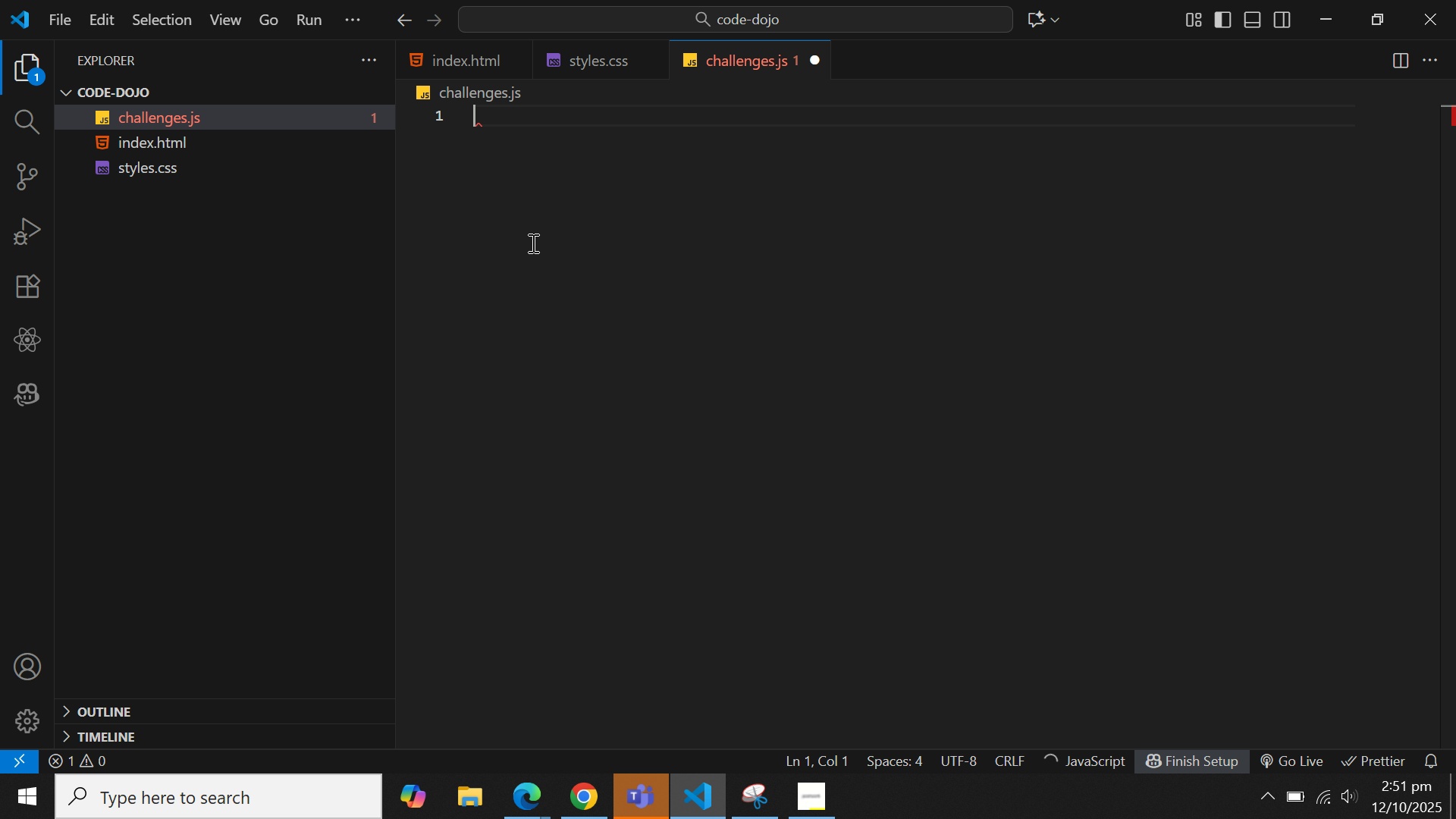 
key(Backspace)
 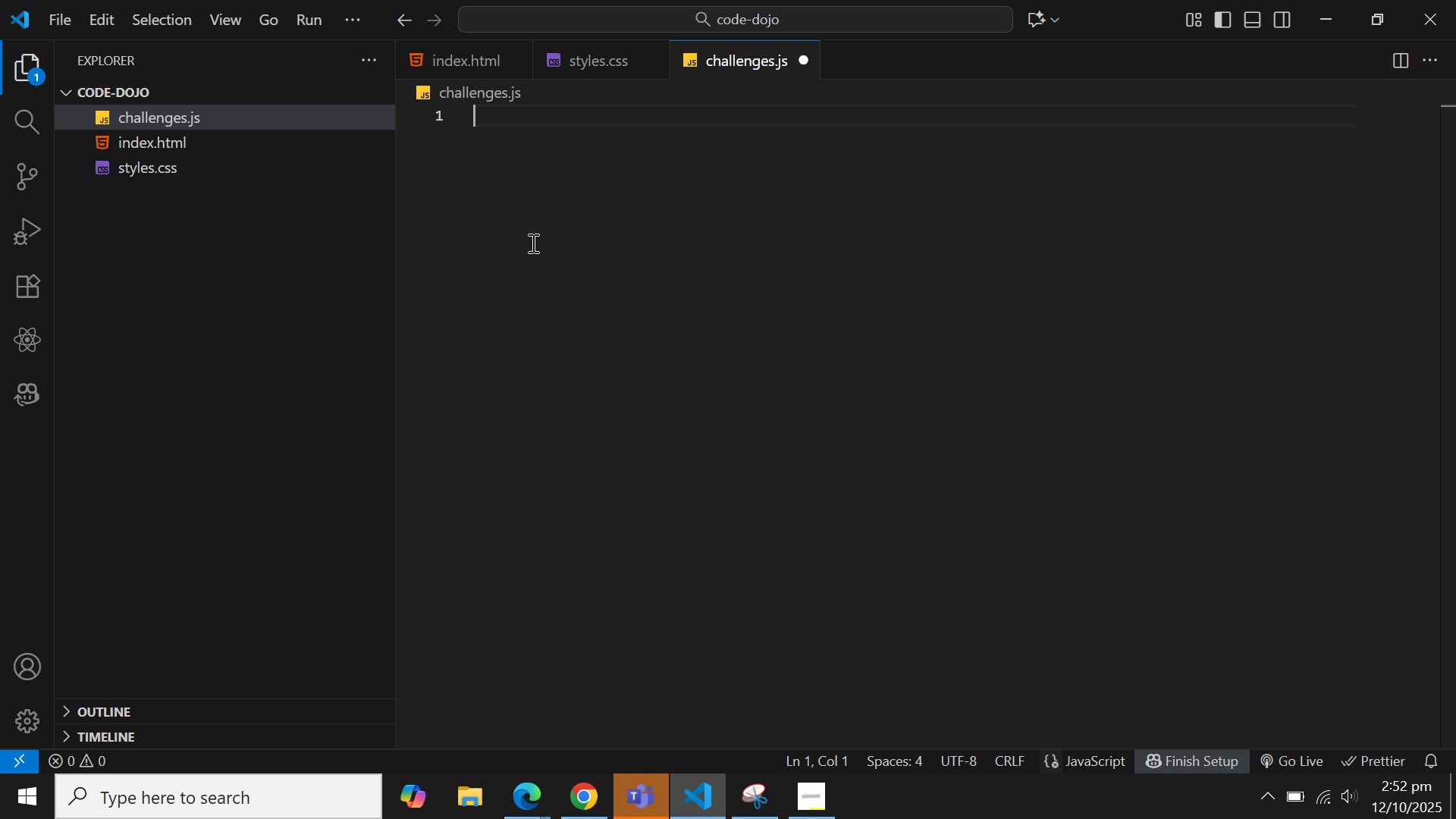 
hold_key(key=ShiftLeft, duration=0.41)
 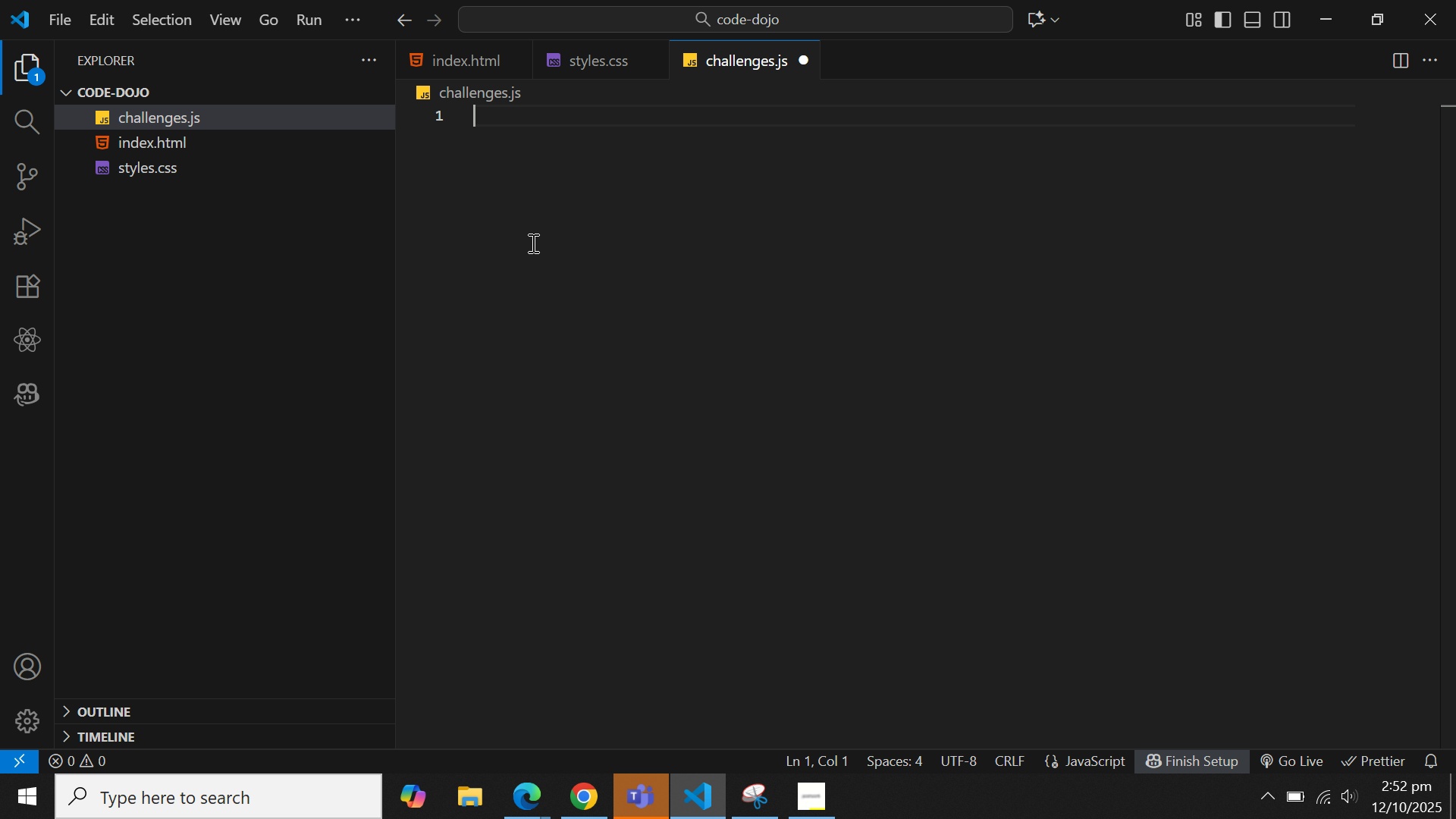 
key(Shift+1)
 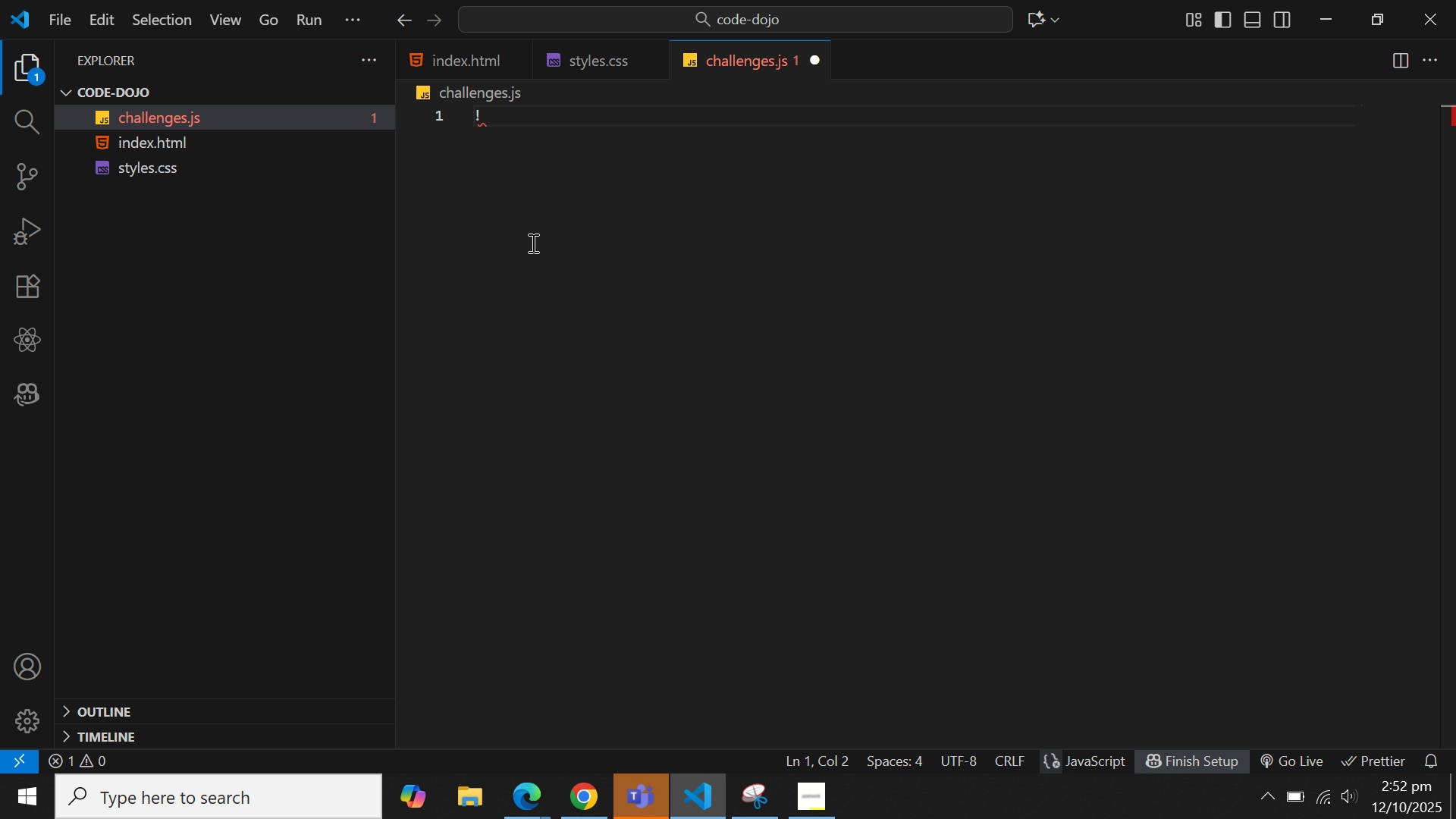 
key(Backspace)
 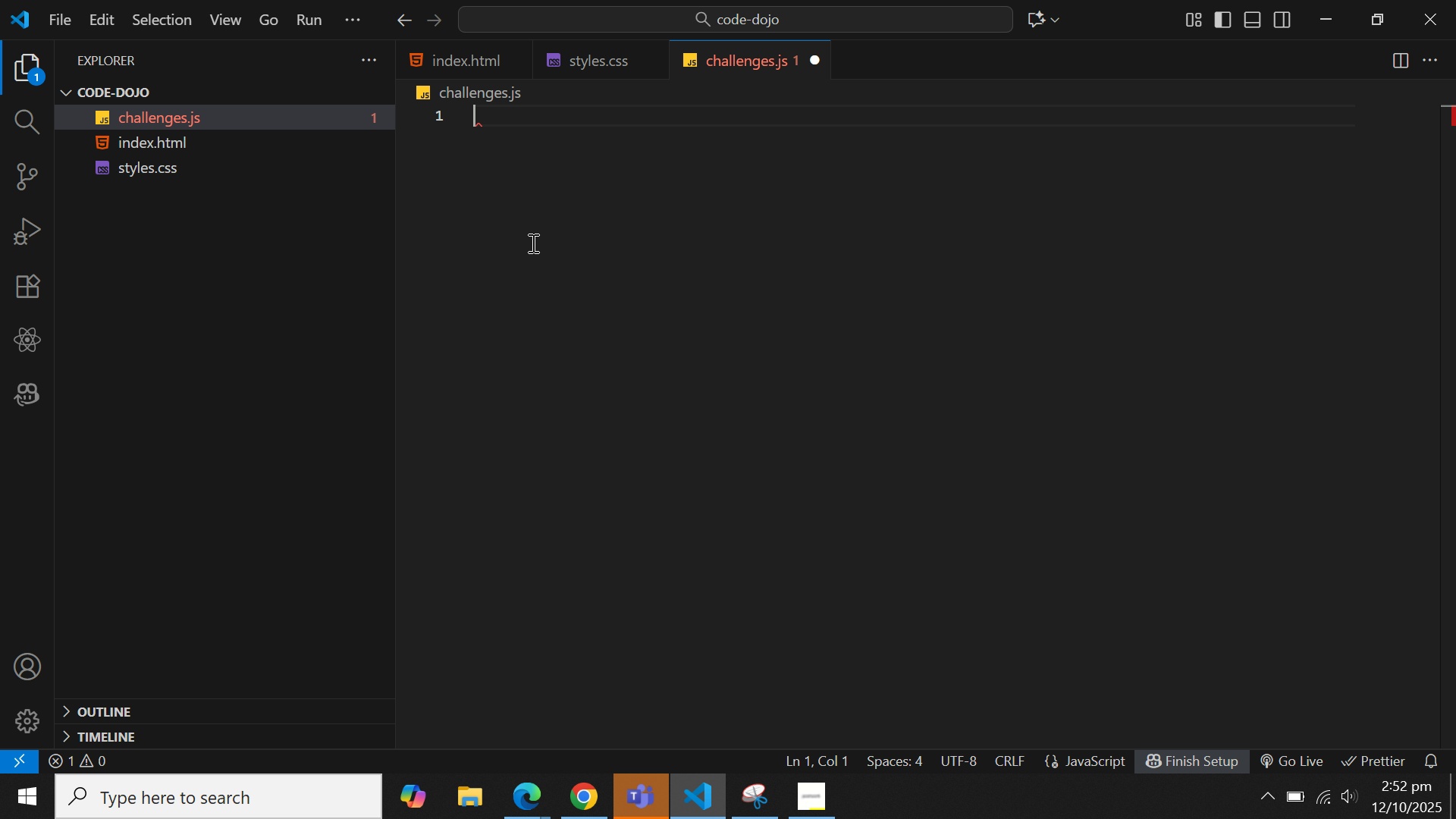 
key(Backspace)
 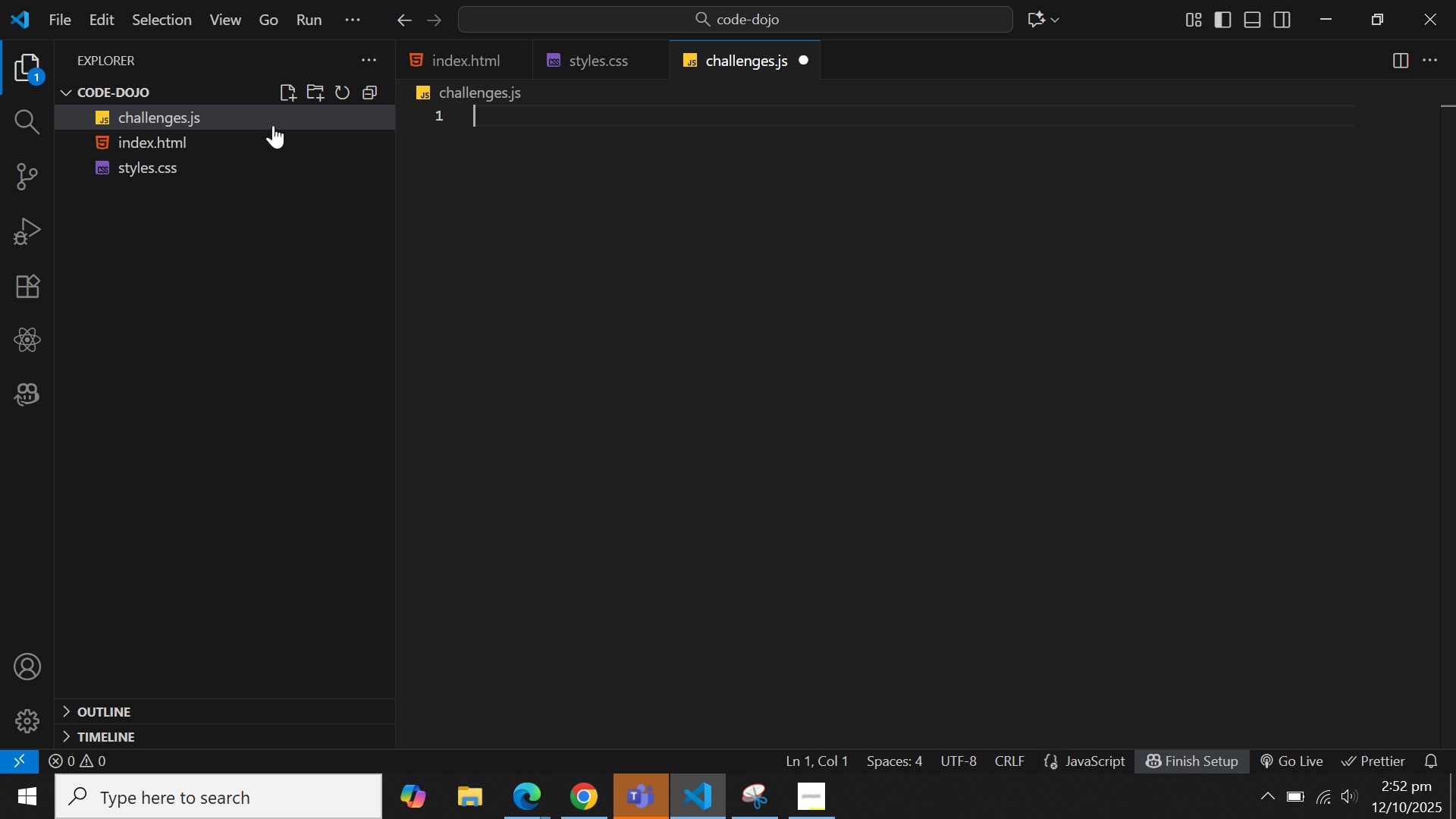 
left_click([267, 137])
 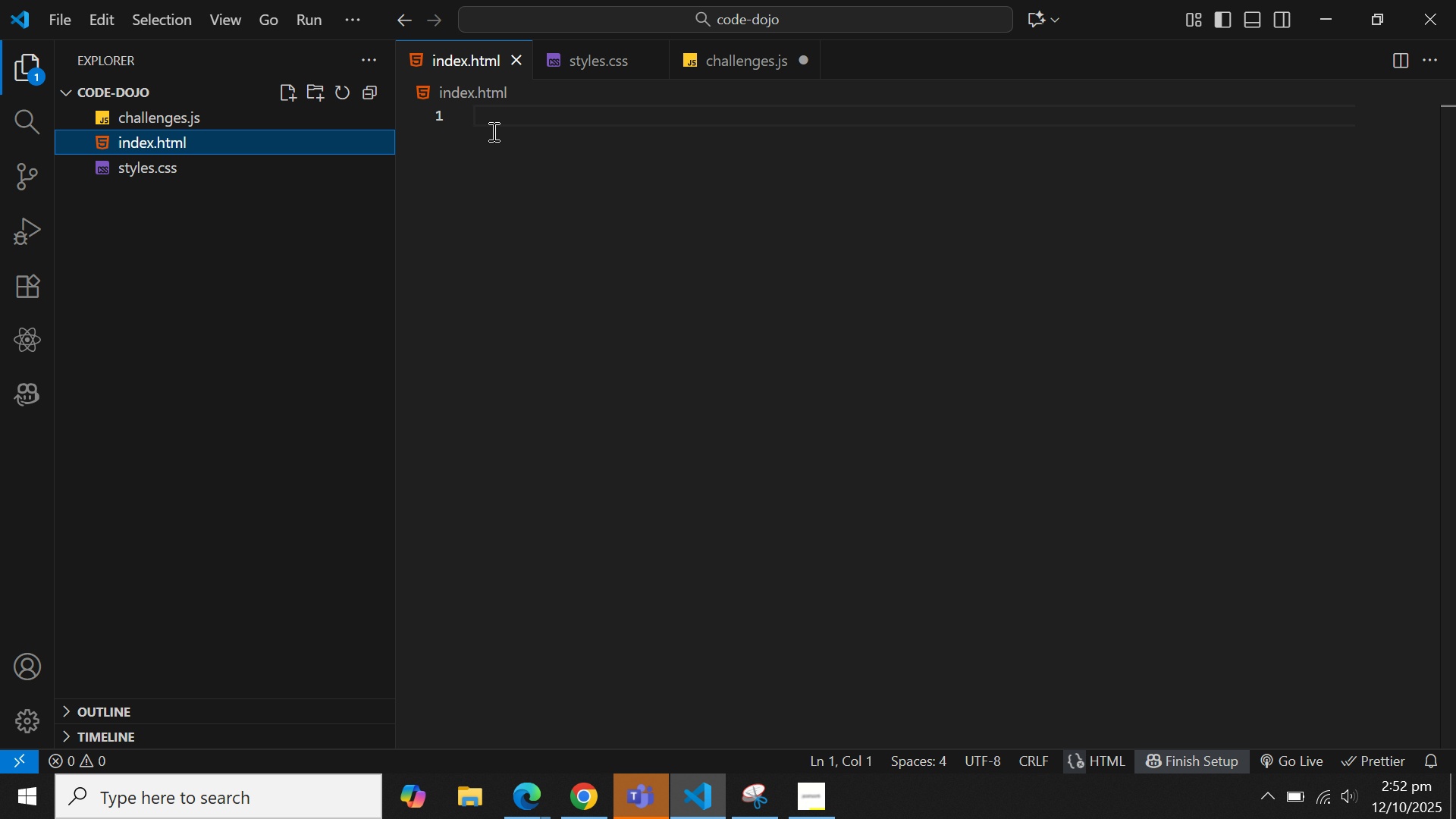 
left_click([492, 131])
 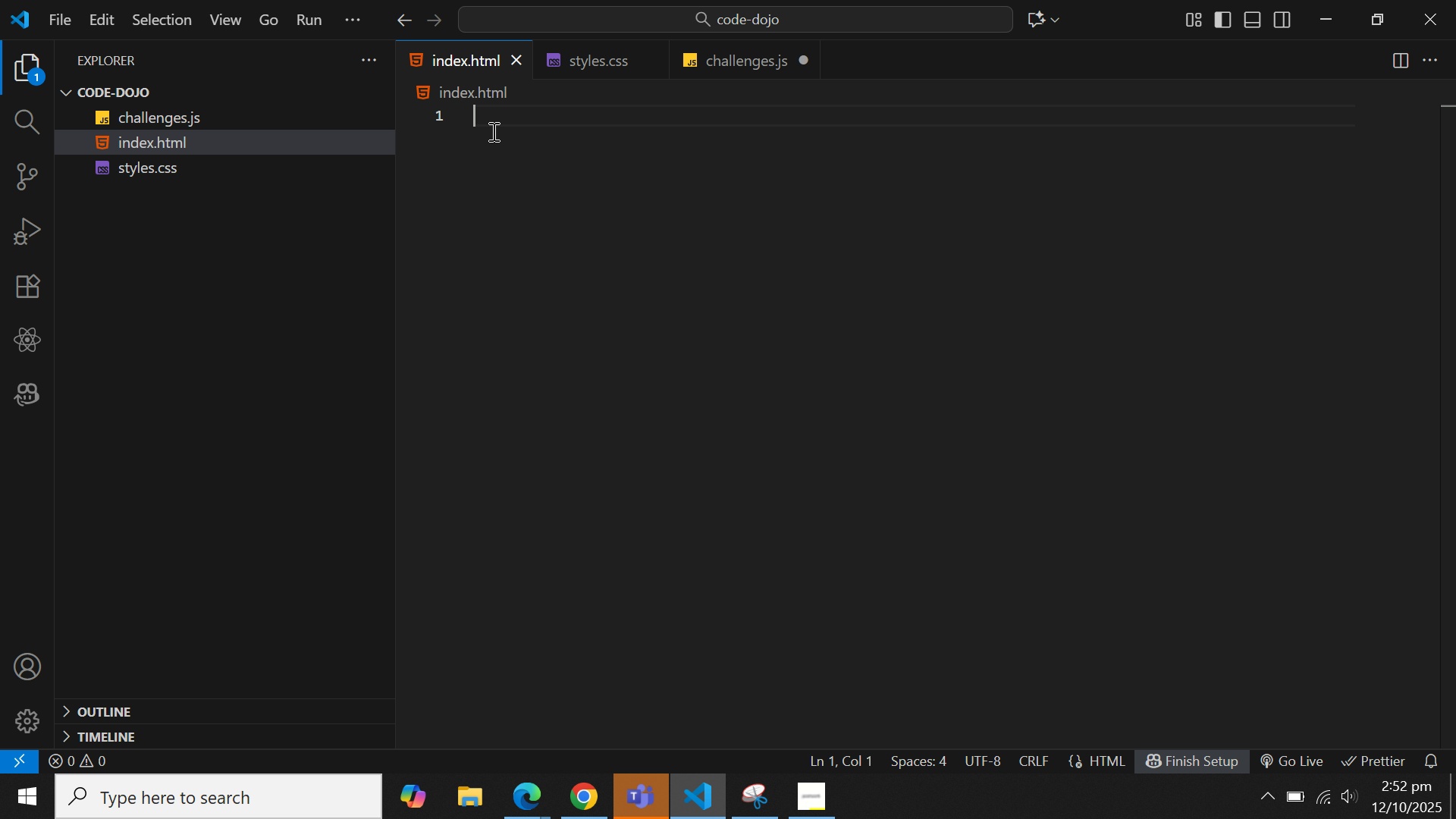 
key(Shift+1)
 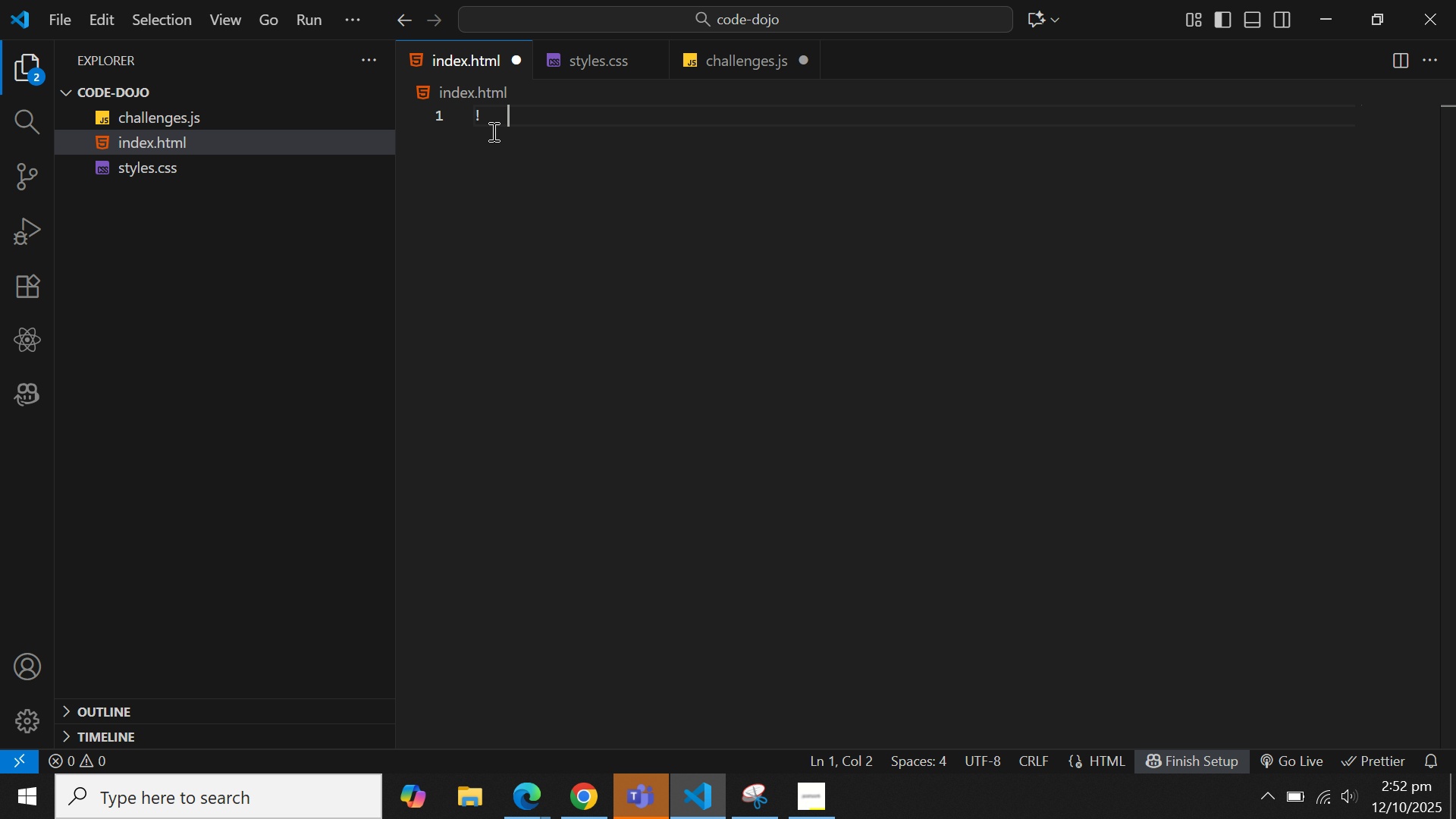 
key(Tab)
 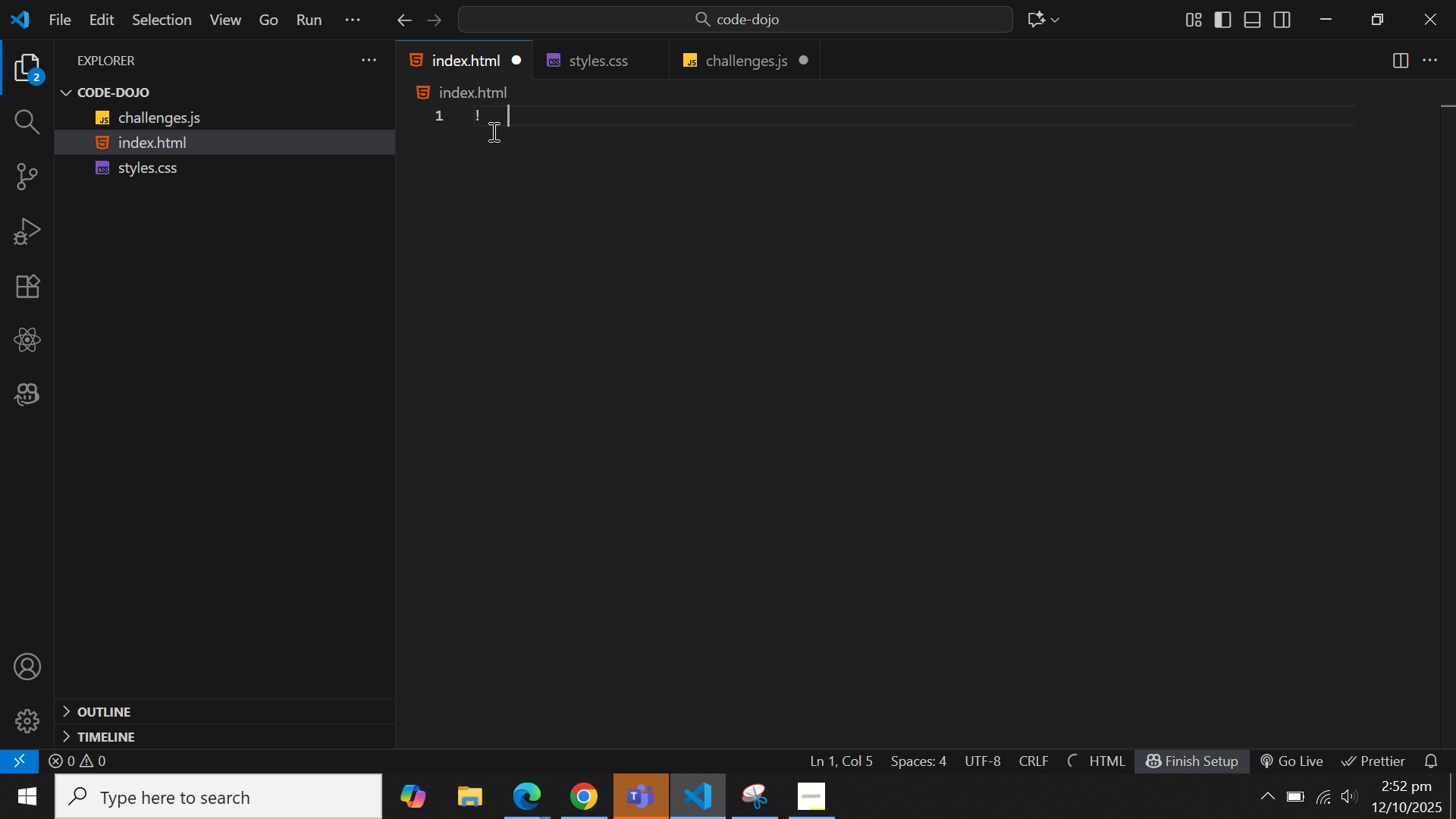 
key(Backspace)
 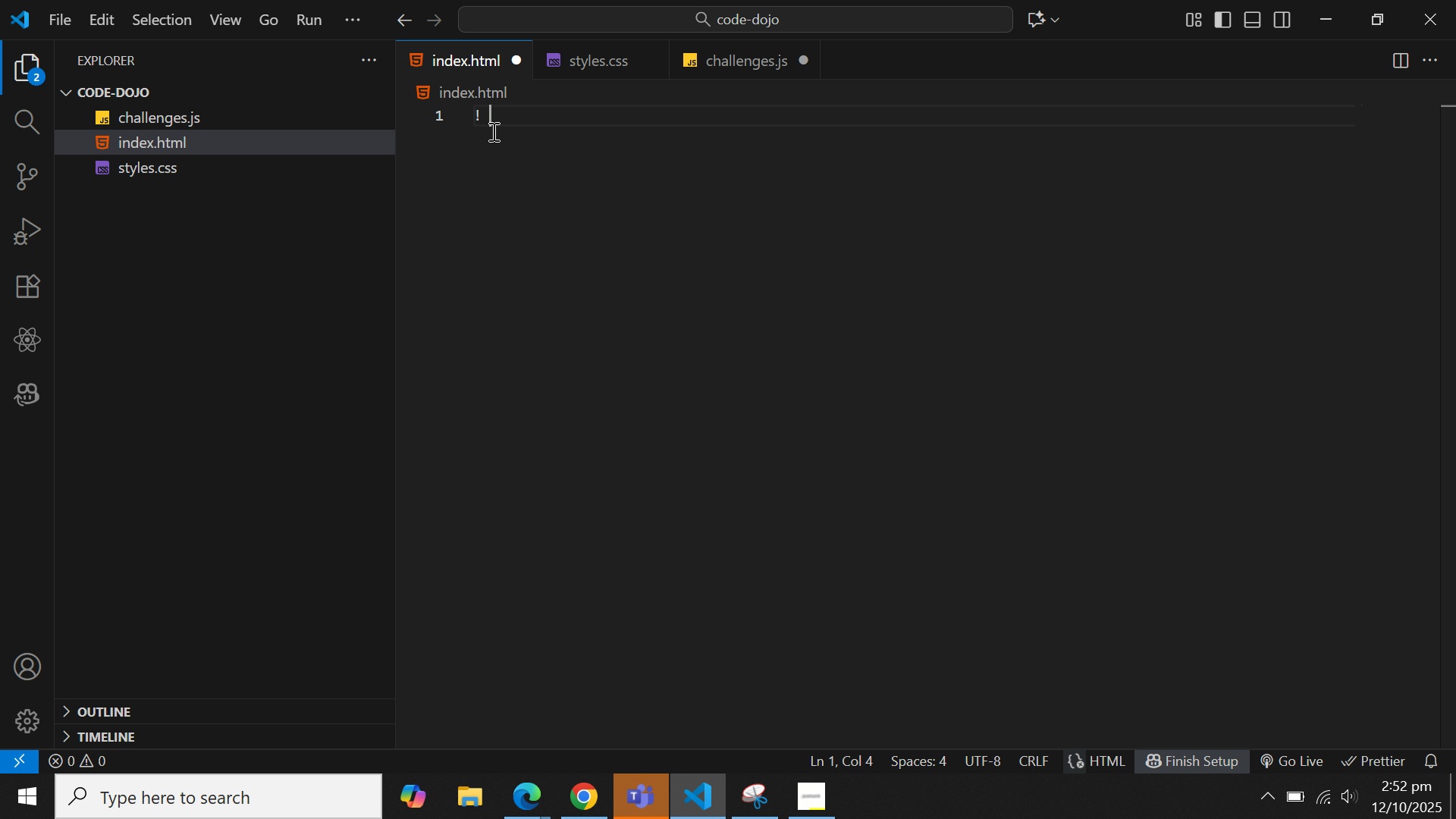 
key(Backspace)
 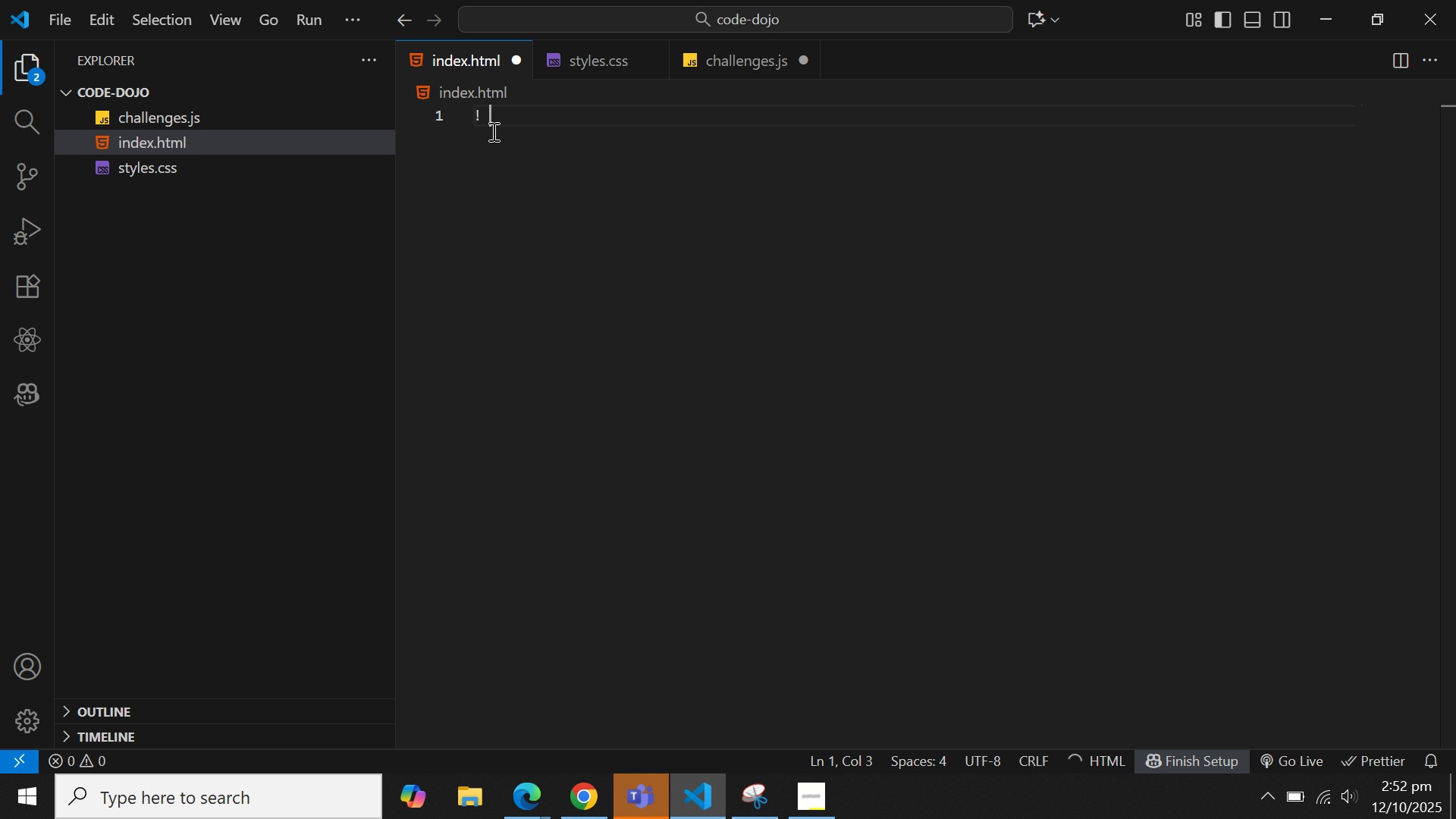 
key(Backspace)
 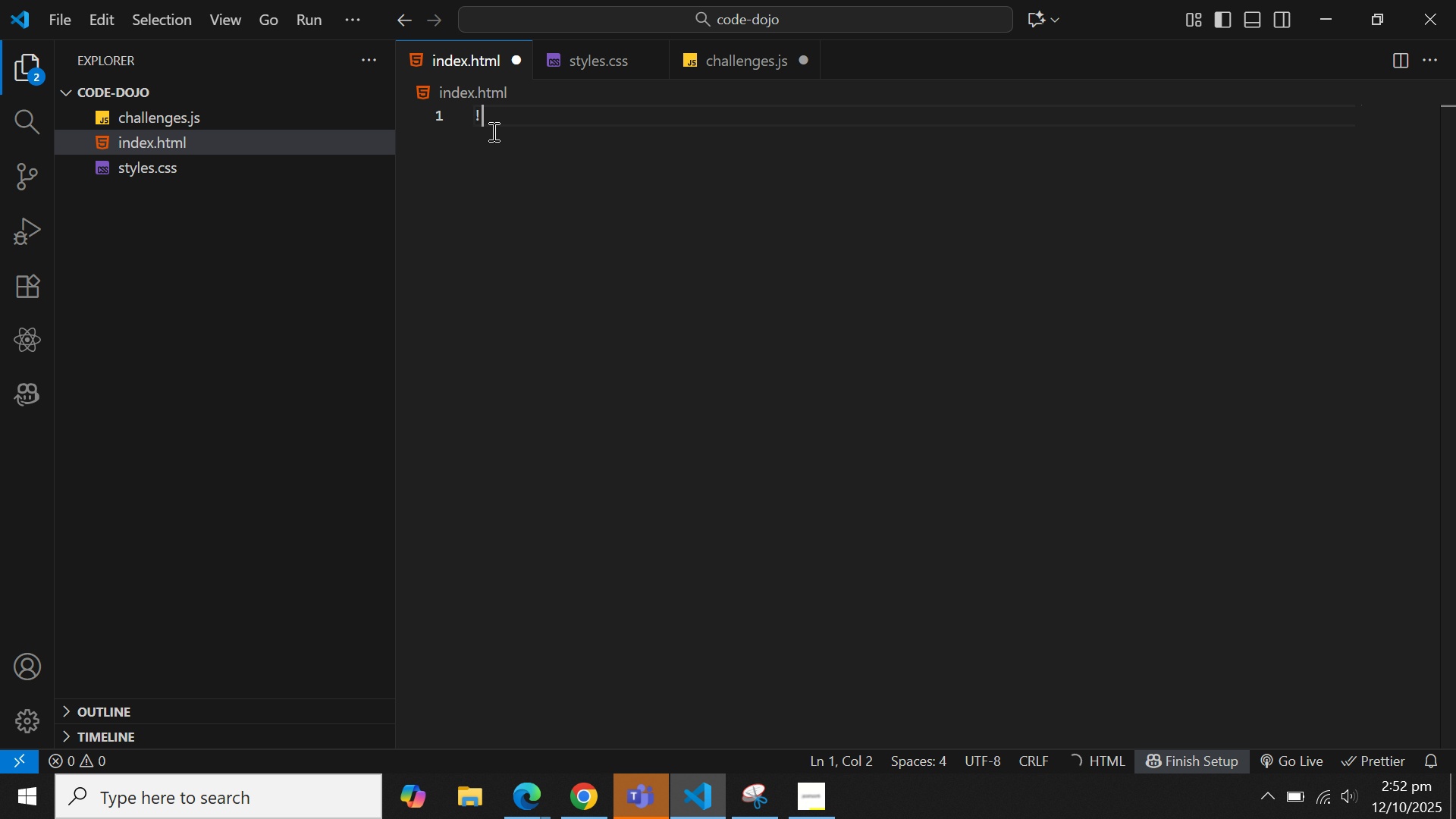 
key(Backspace)
 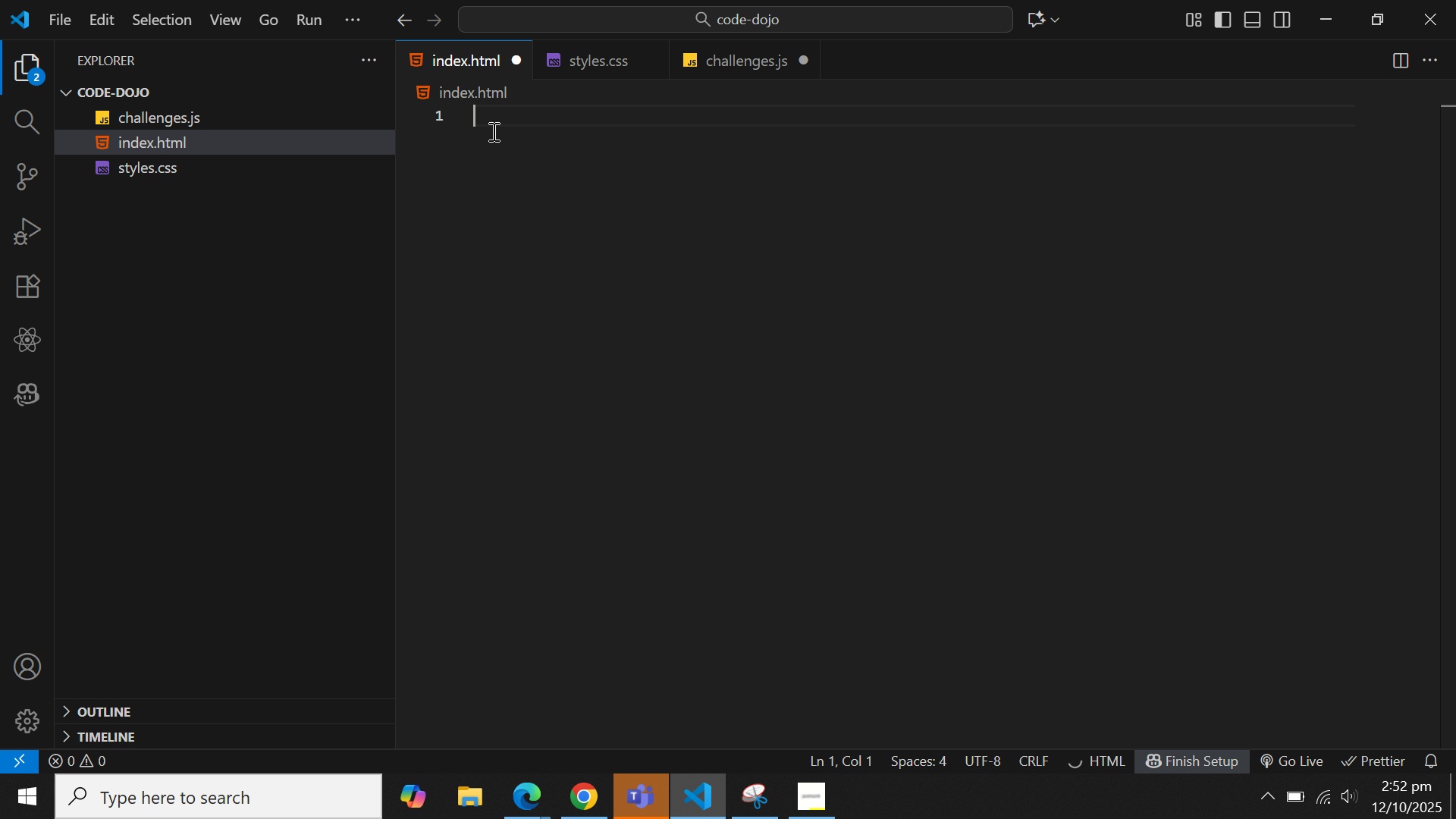 
key(Backspace)
 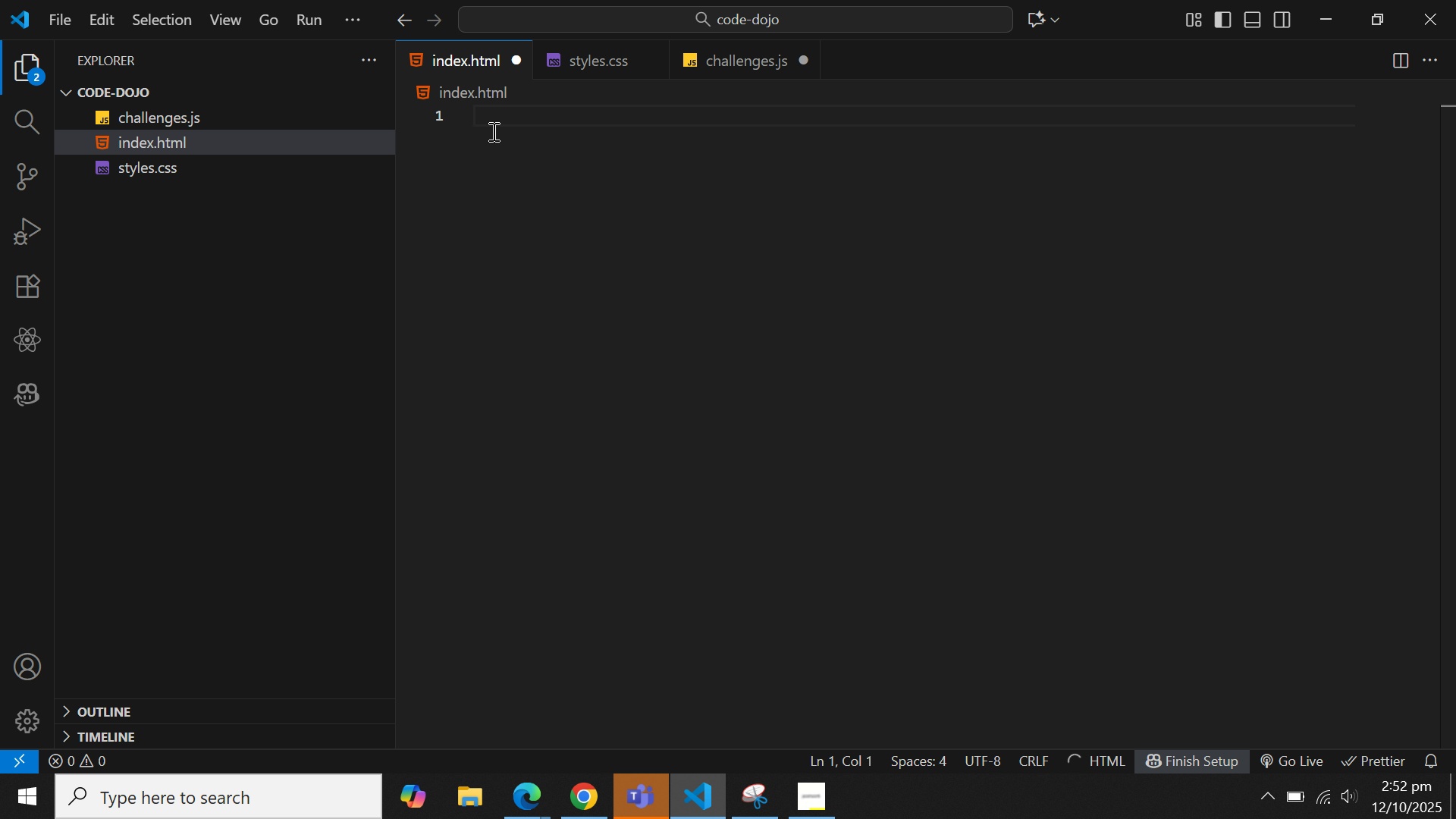 
key(Shift+1)
 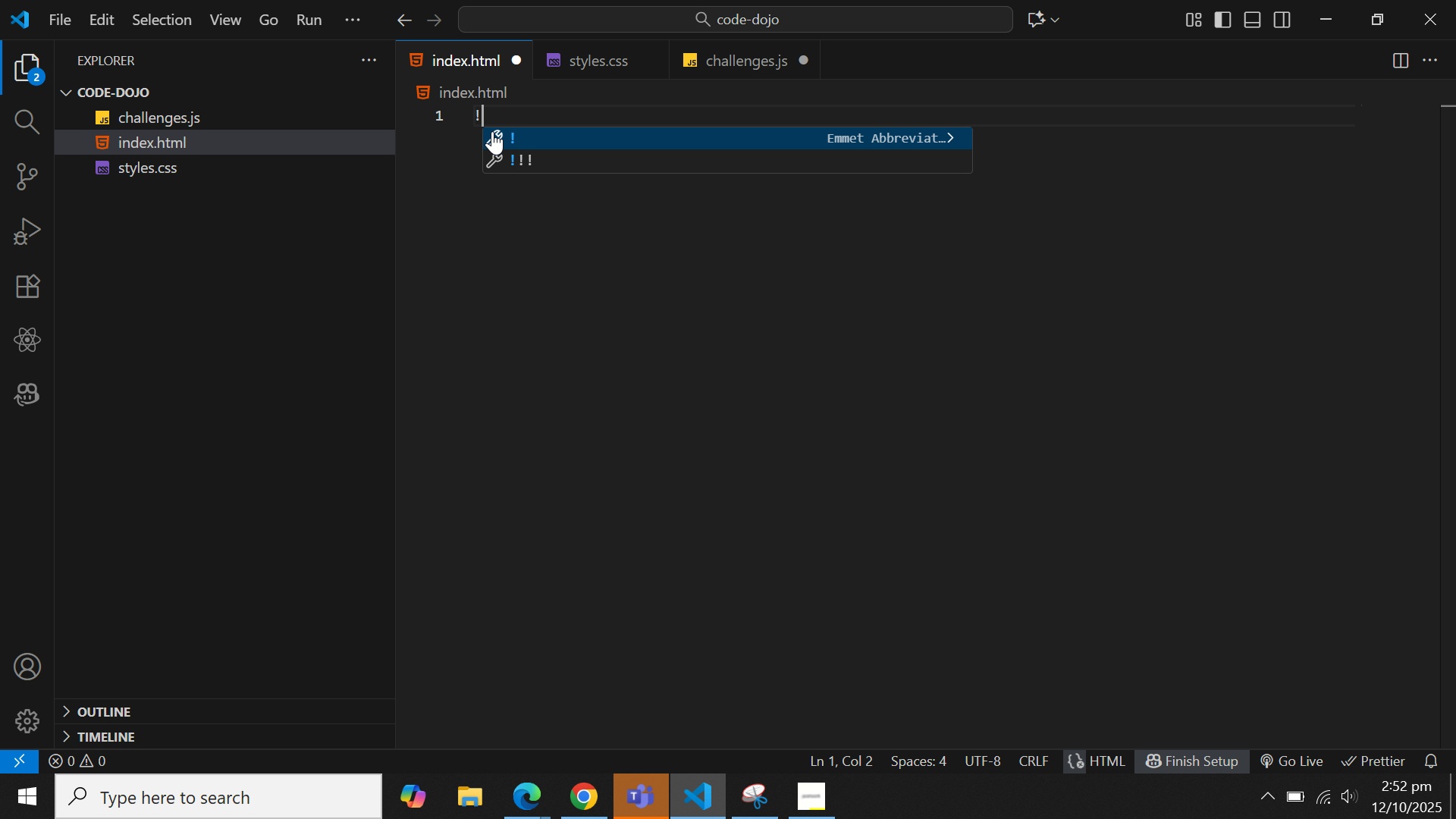 
key(Enter)
 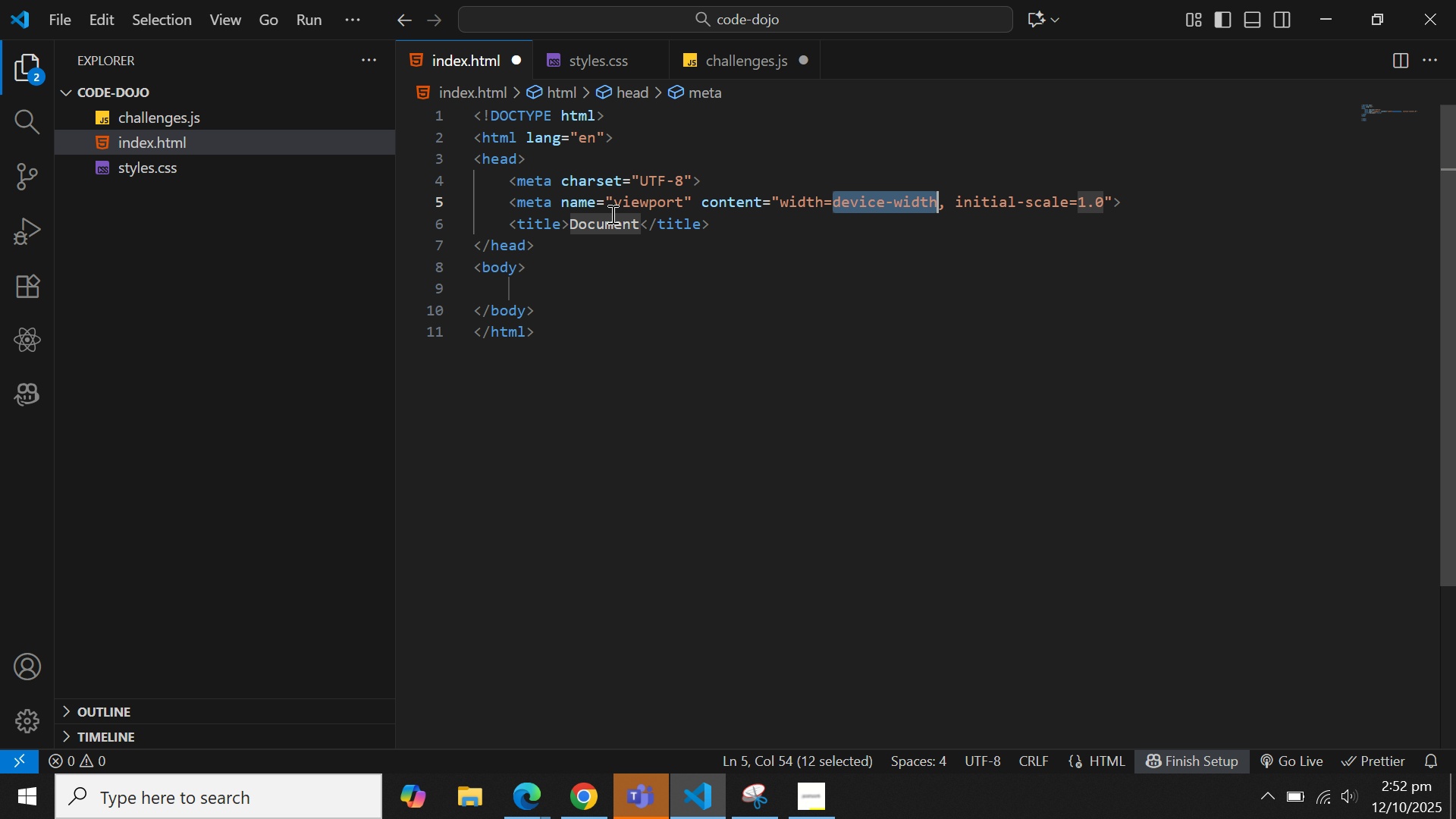 
wait(5.46)
 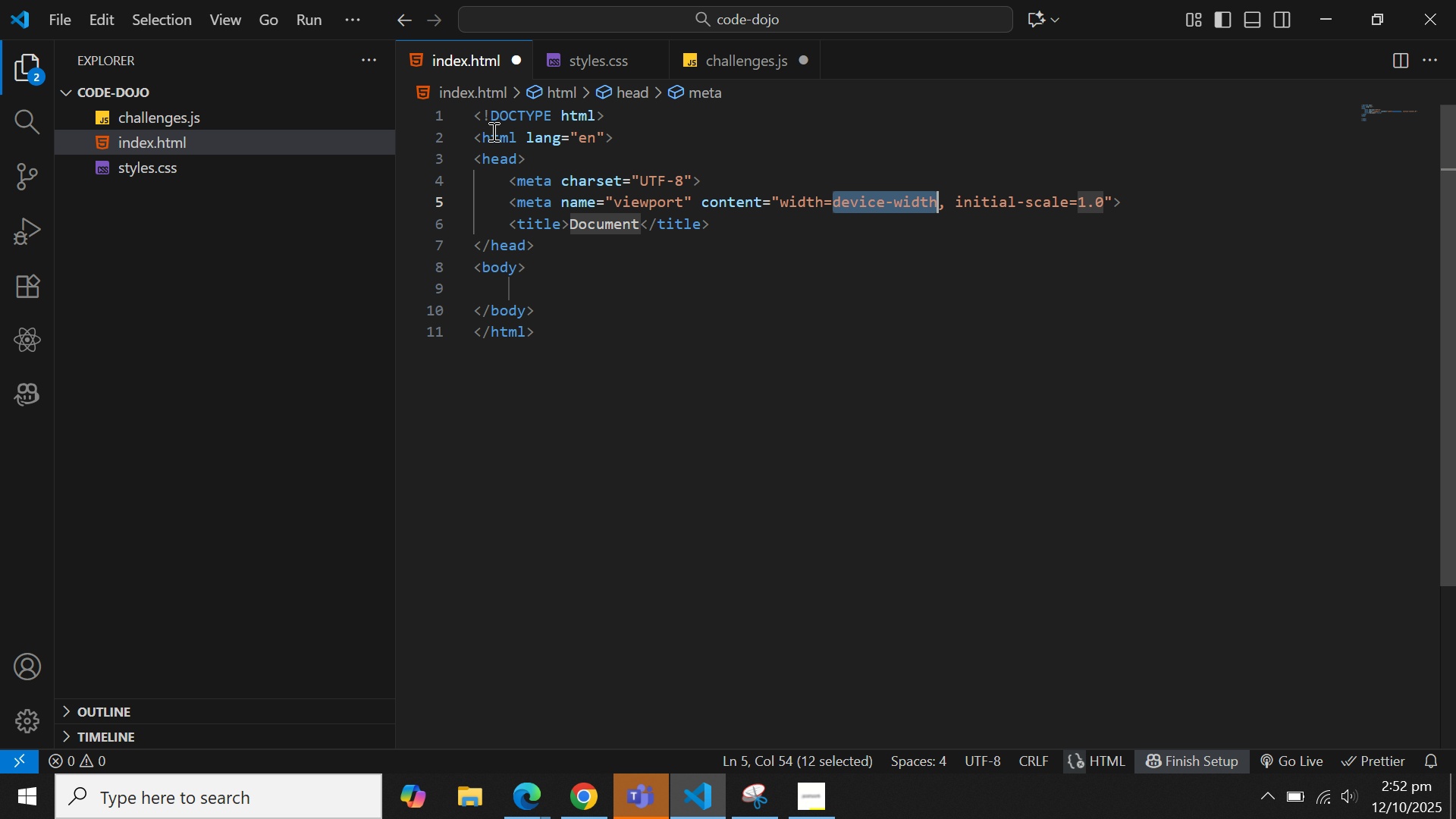 
type(Quick)
key(Backspace)
key(Backspace)
key(Backspace)
key(Backspace)
key(Backspace)
type(zz)
 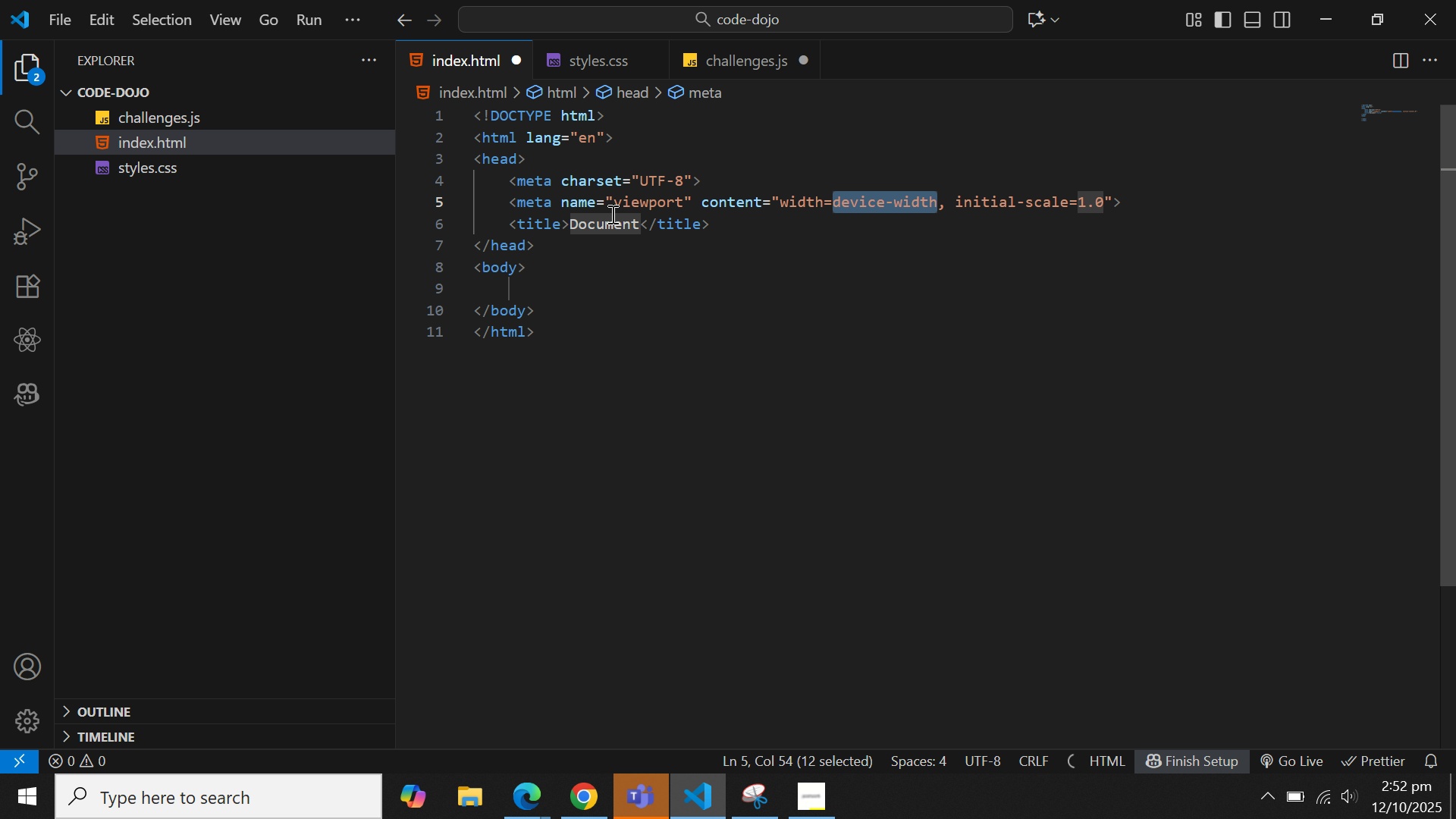 
hold_key(key=ControlLeft, duration=1.33)
 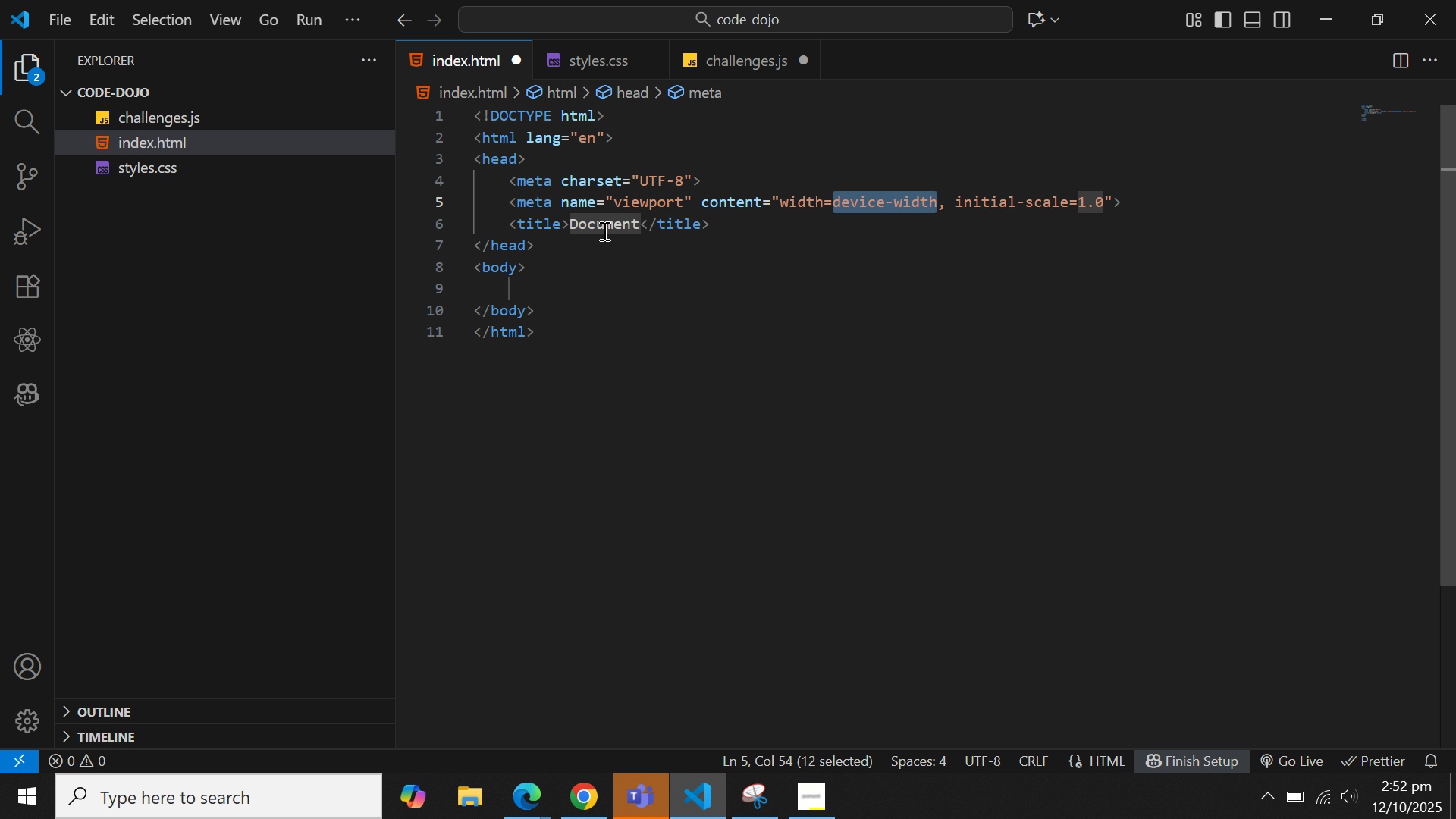 
double_click([603, 228])
 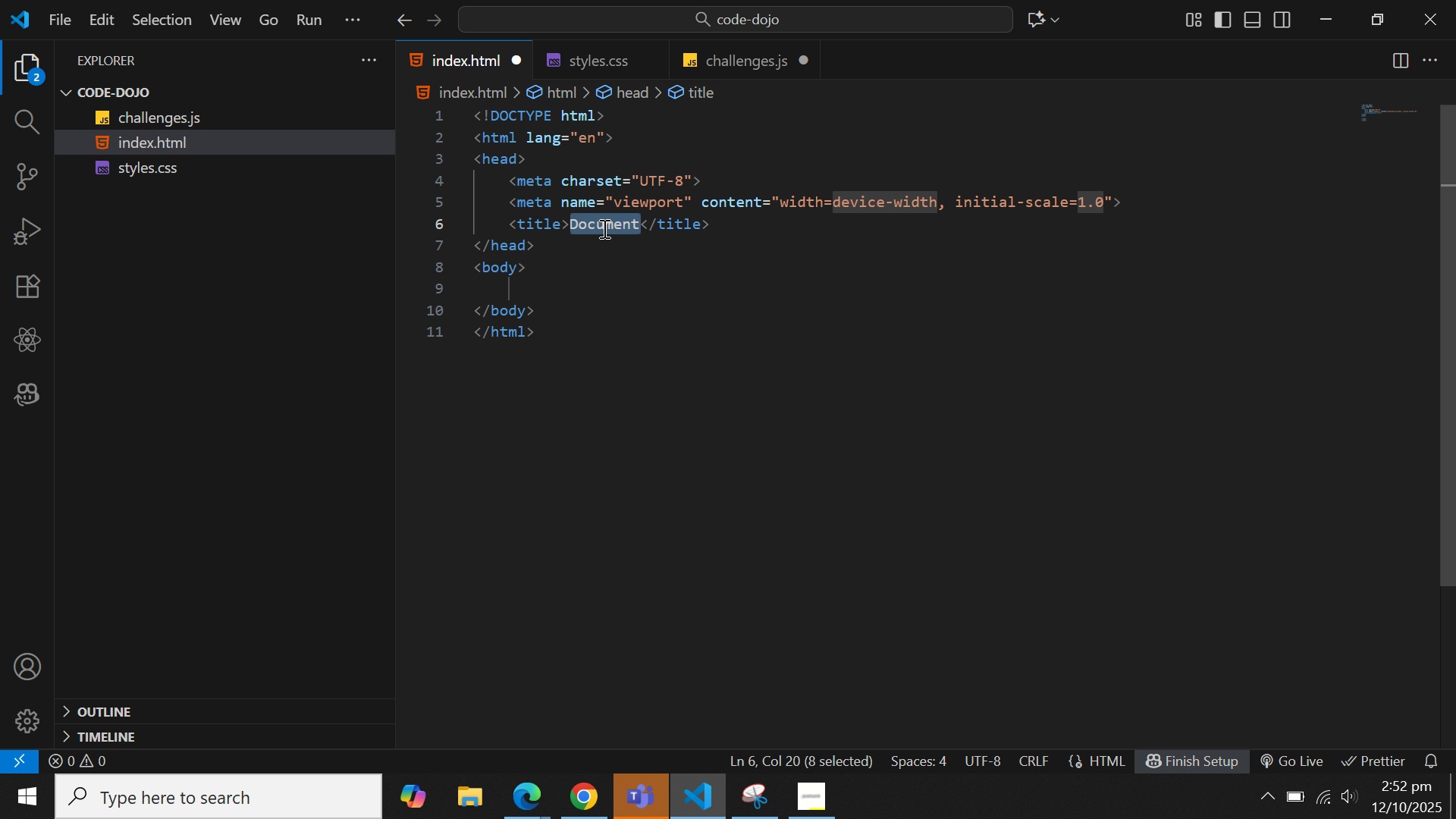 
hold_key(key=ShiftLeft, duration=1.52)
 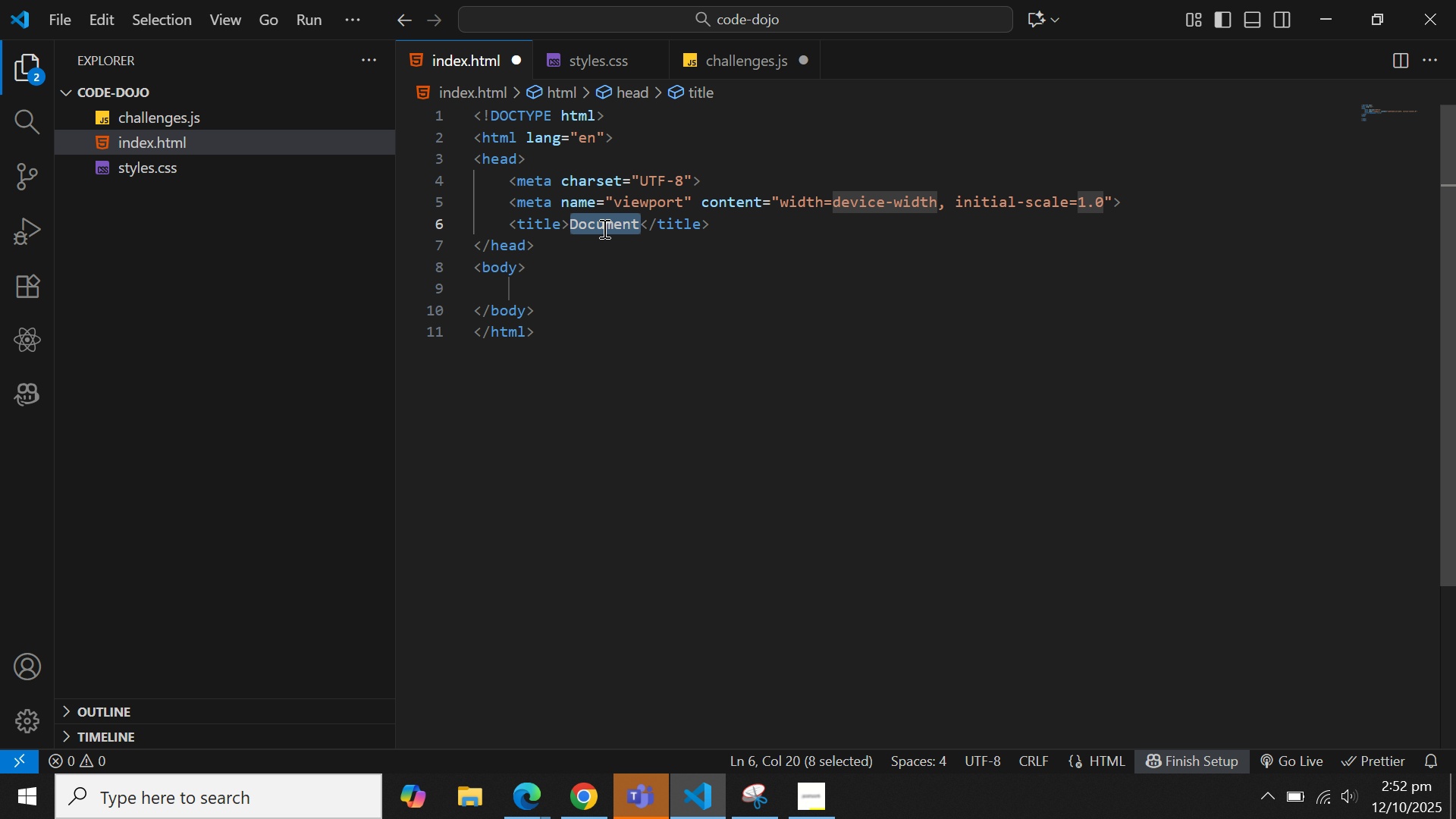 
hold_key(key=ShiftLeft, duration=1.53)
 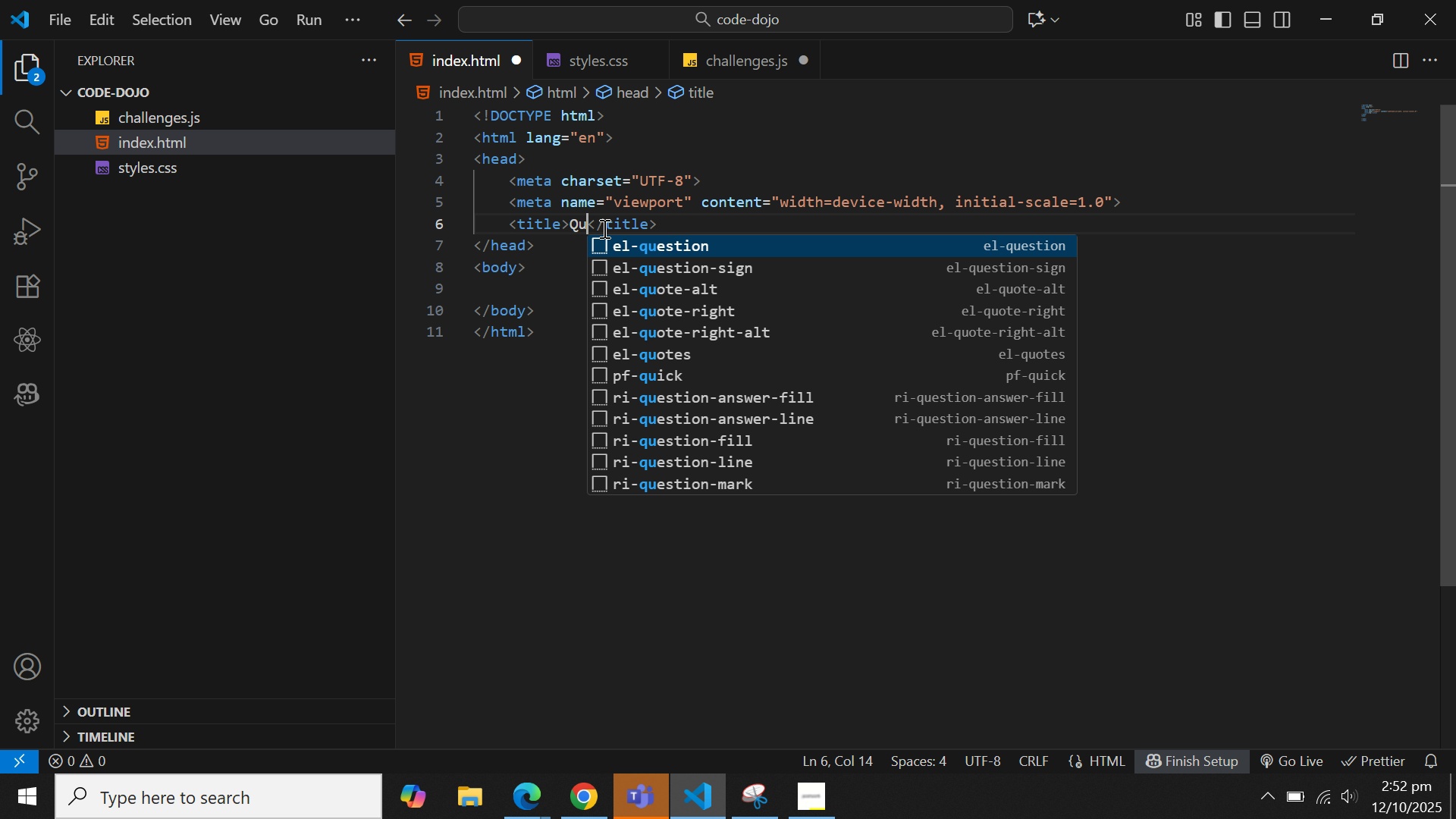 
type(Quick Code Challeneg)
key(Backspace)
key(Backspace)
type(ges)
 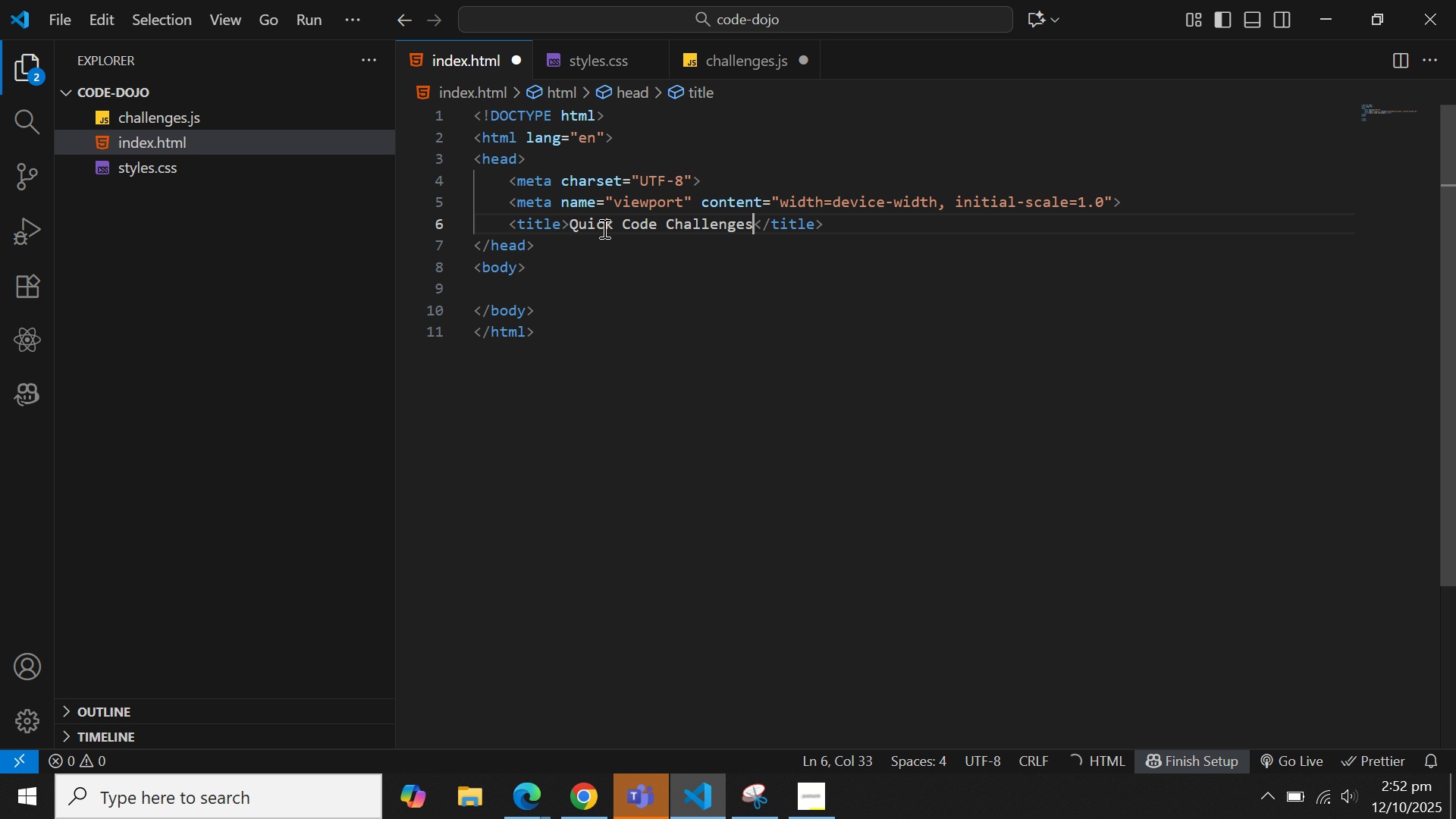 
wait(7.08)
 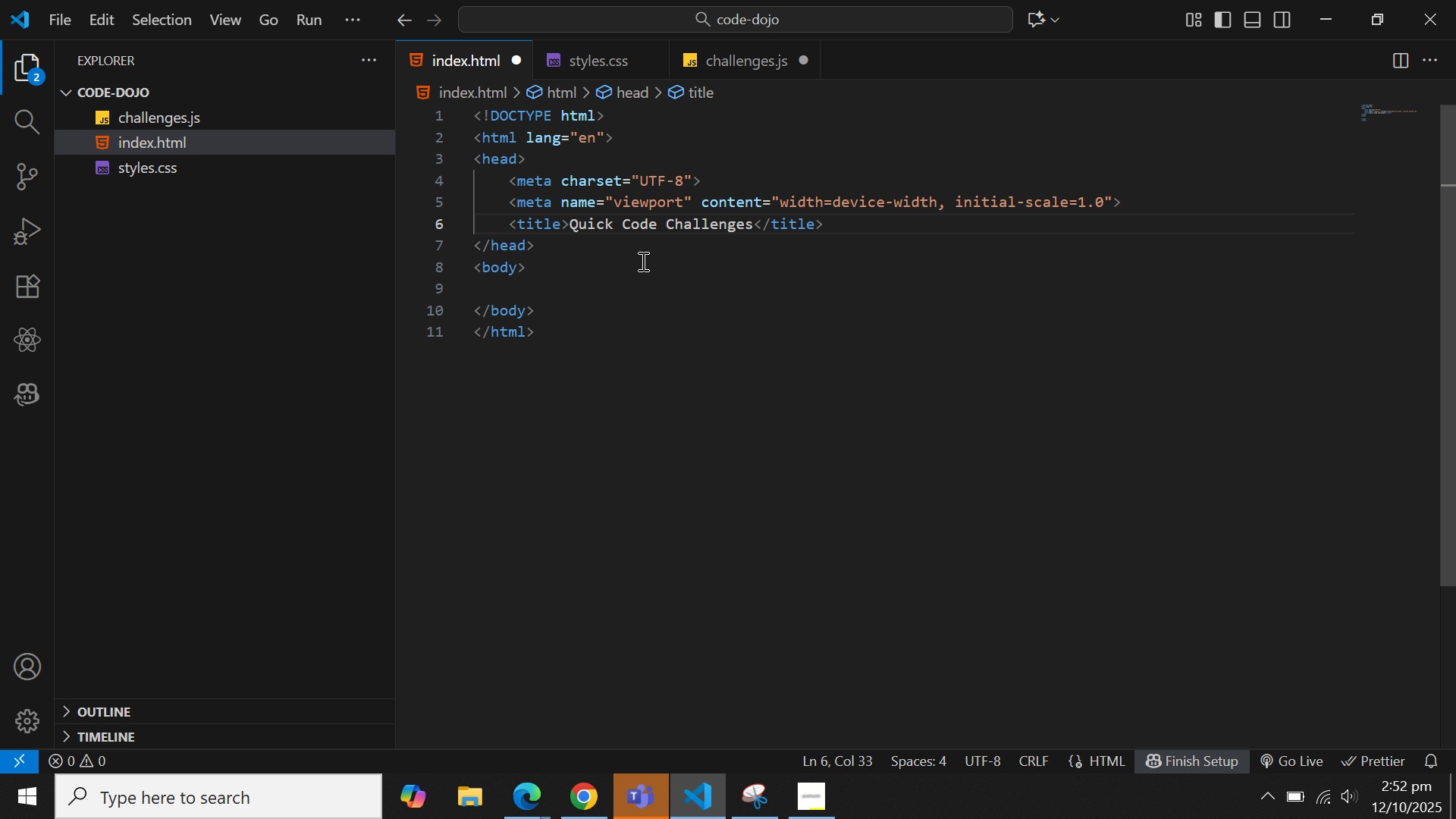 
key(Space)
 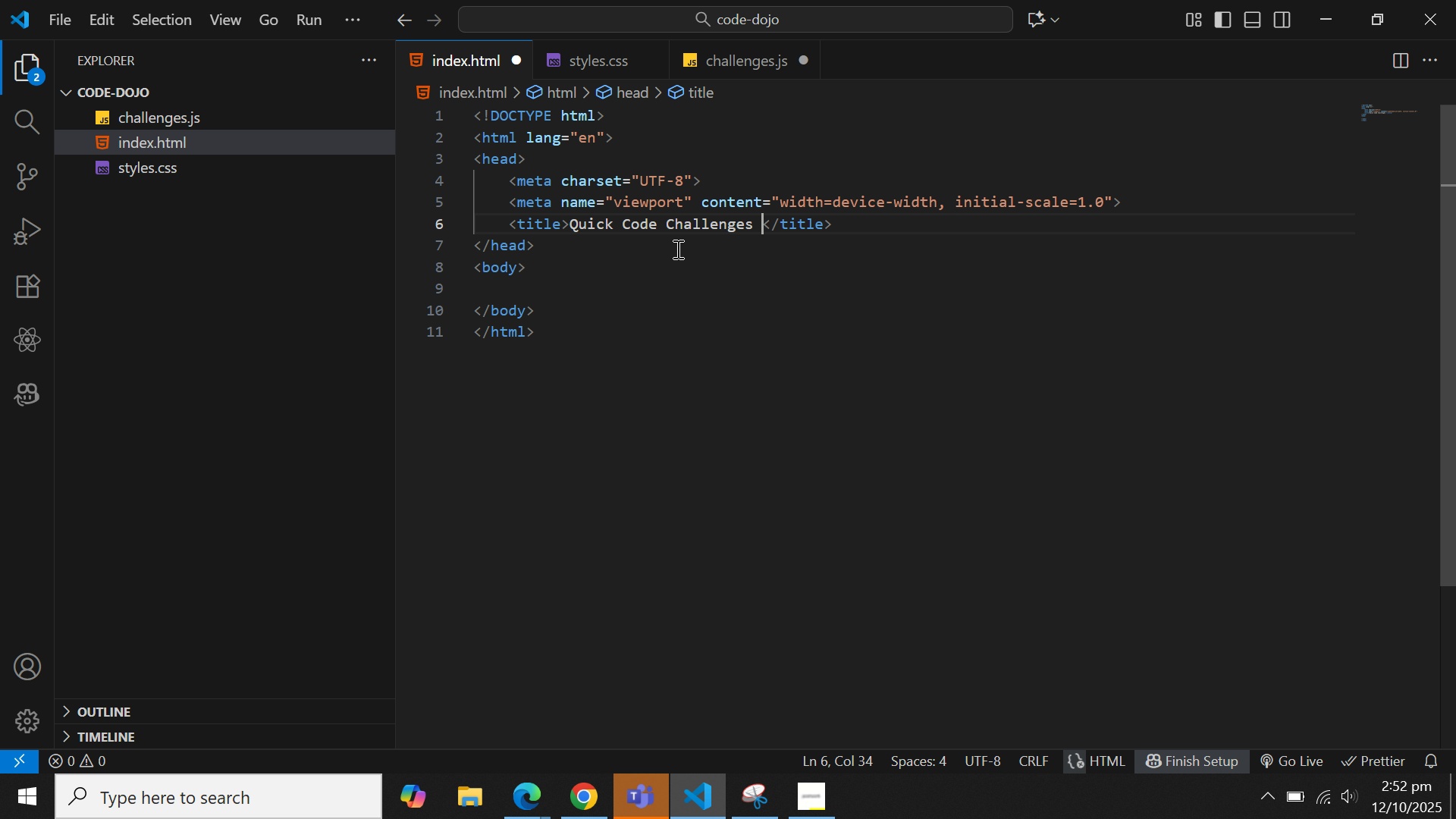 
key(Meta+Period)
 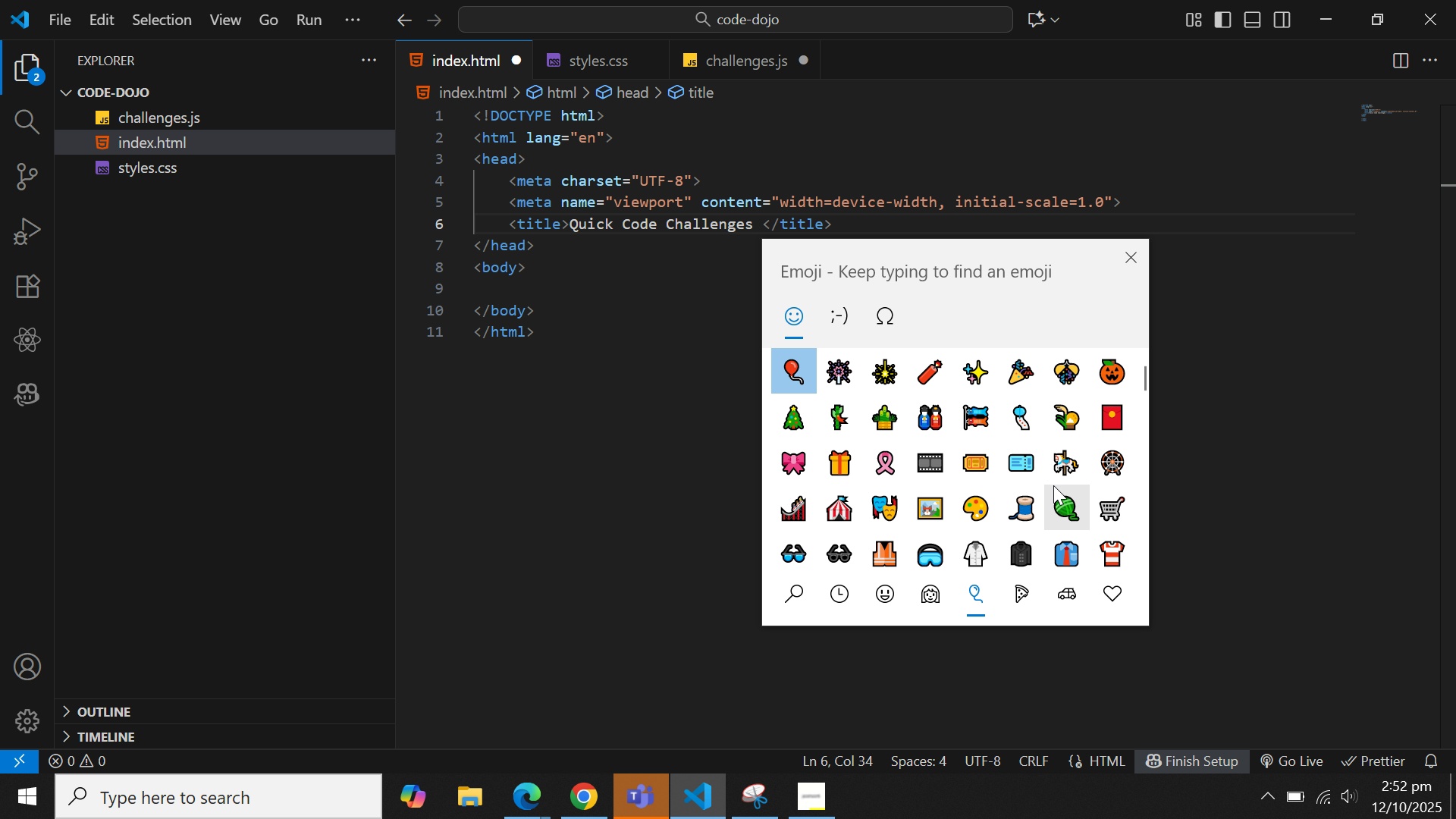 
wait(5.51)
 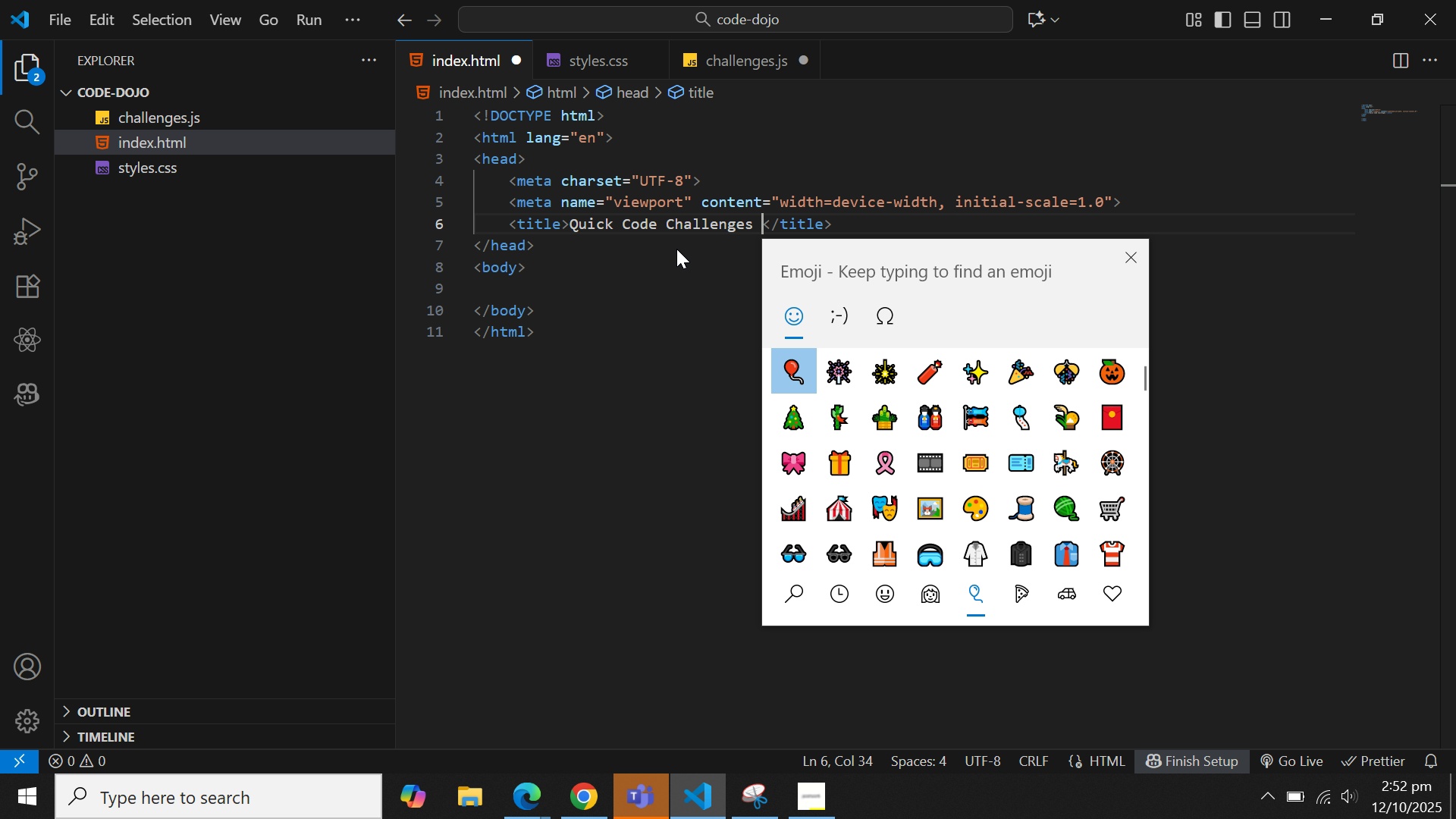 
left_click([1053, 485])
 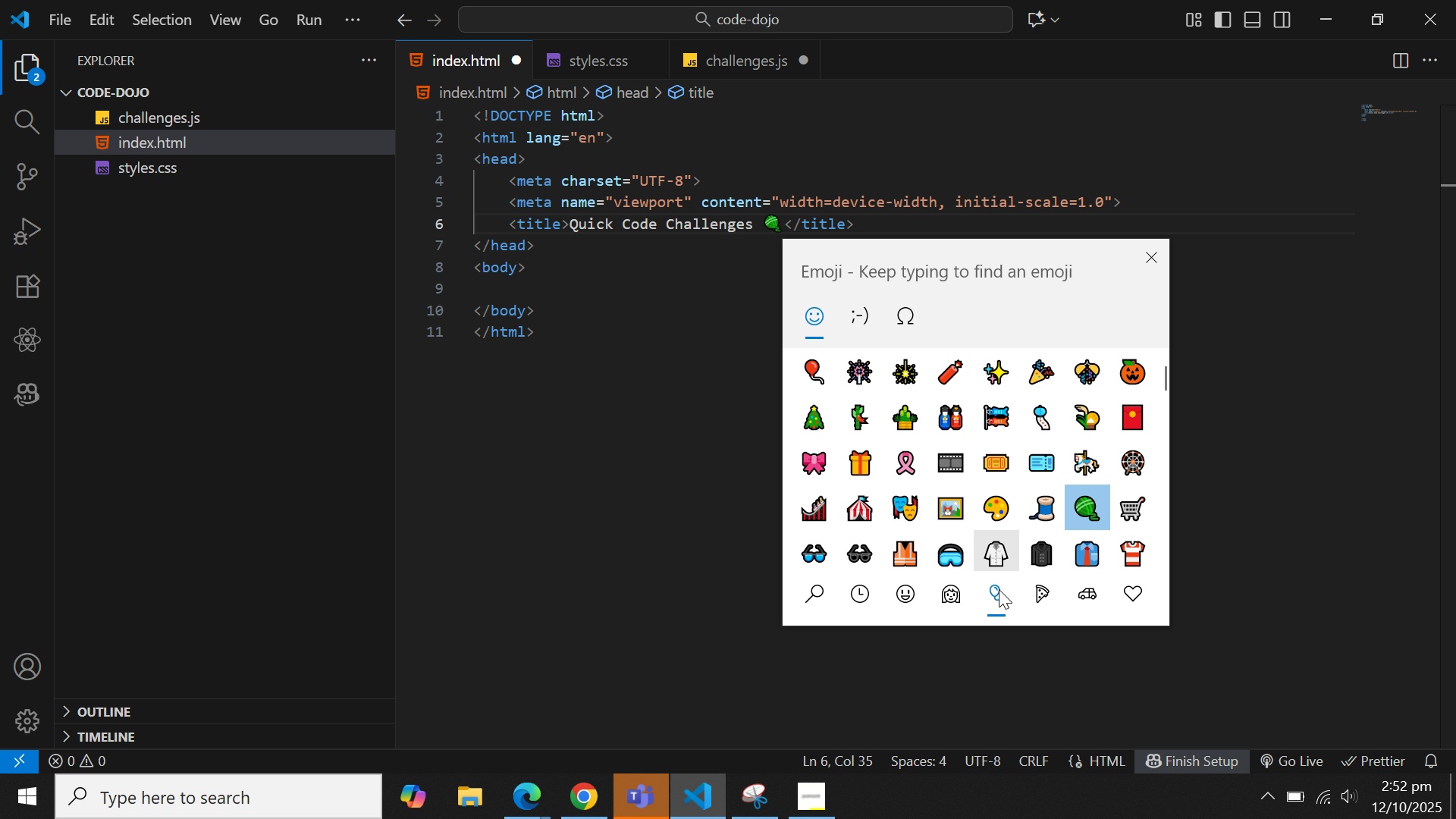 
mouse_move([889, 591])
 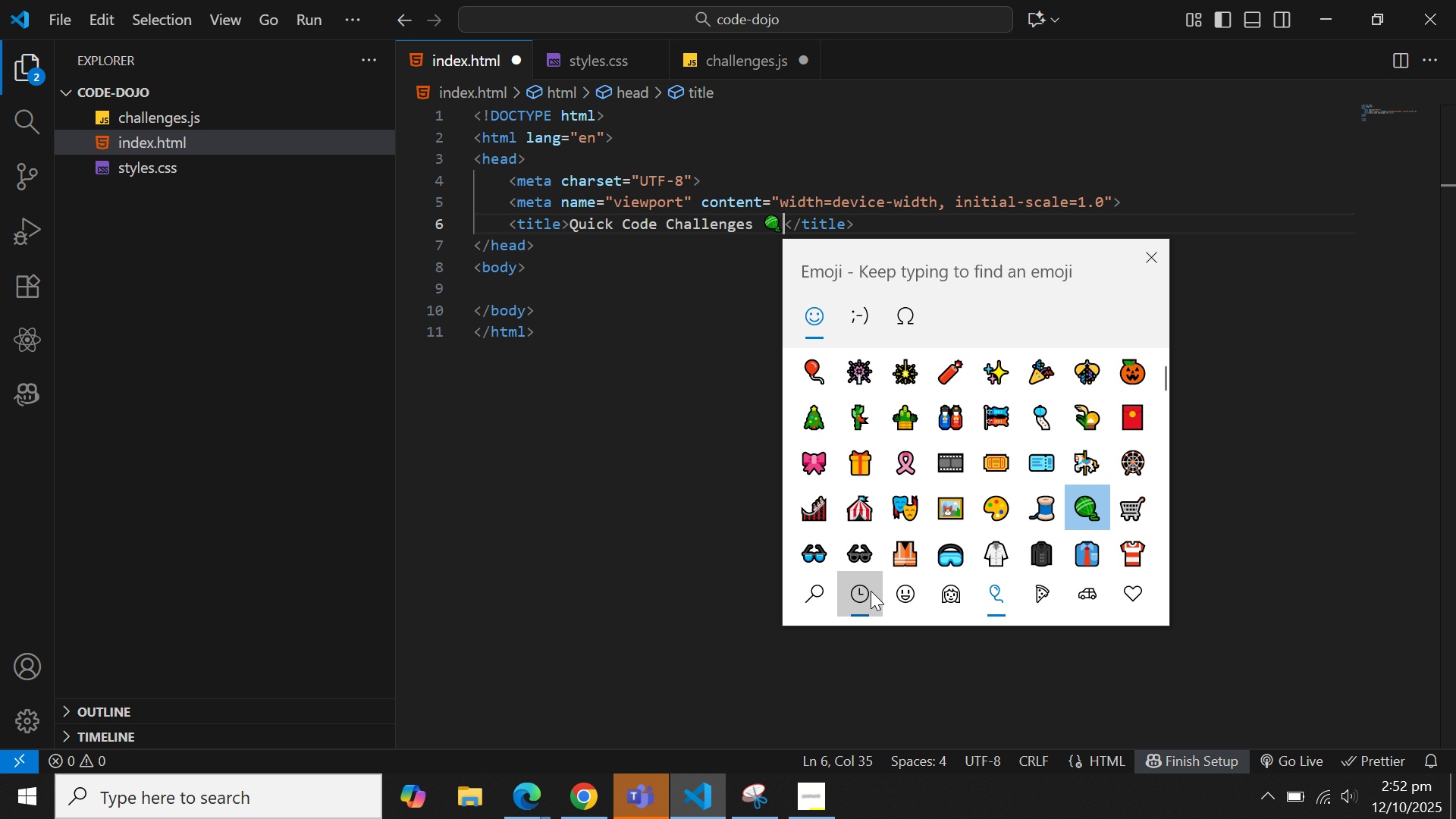 
left_click([871, 591])
 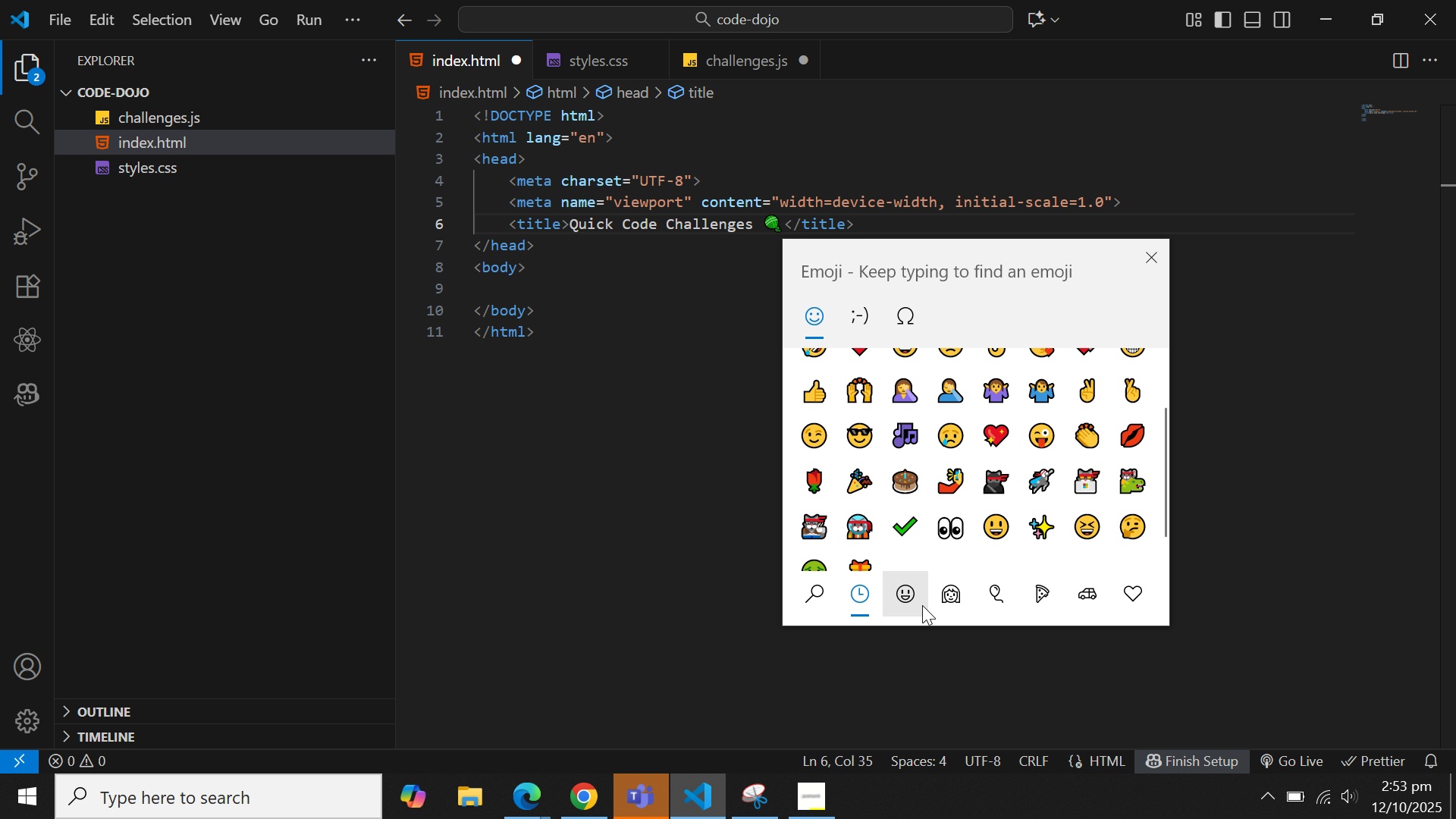 
wait(6.95)
 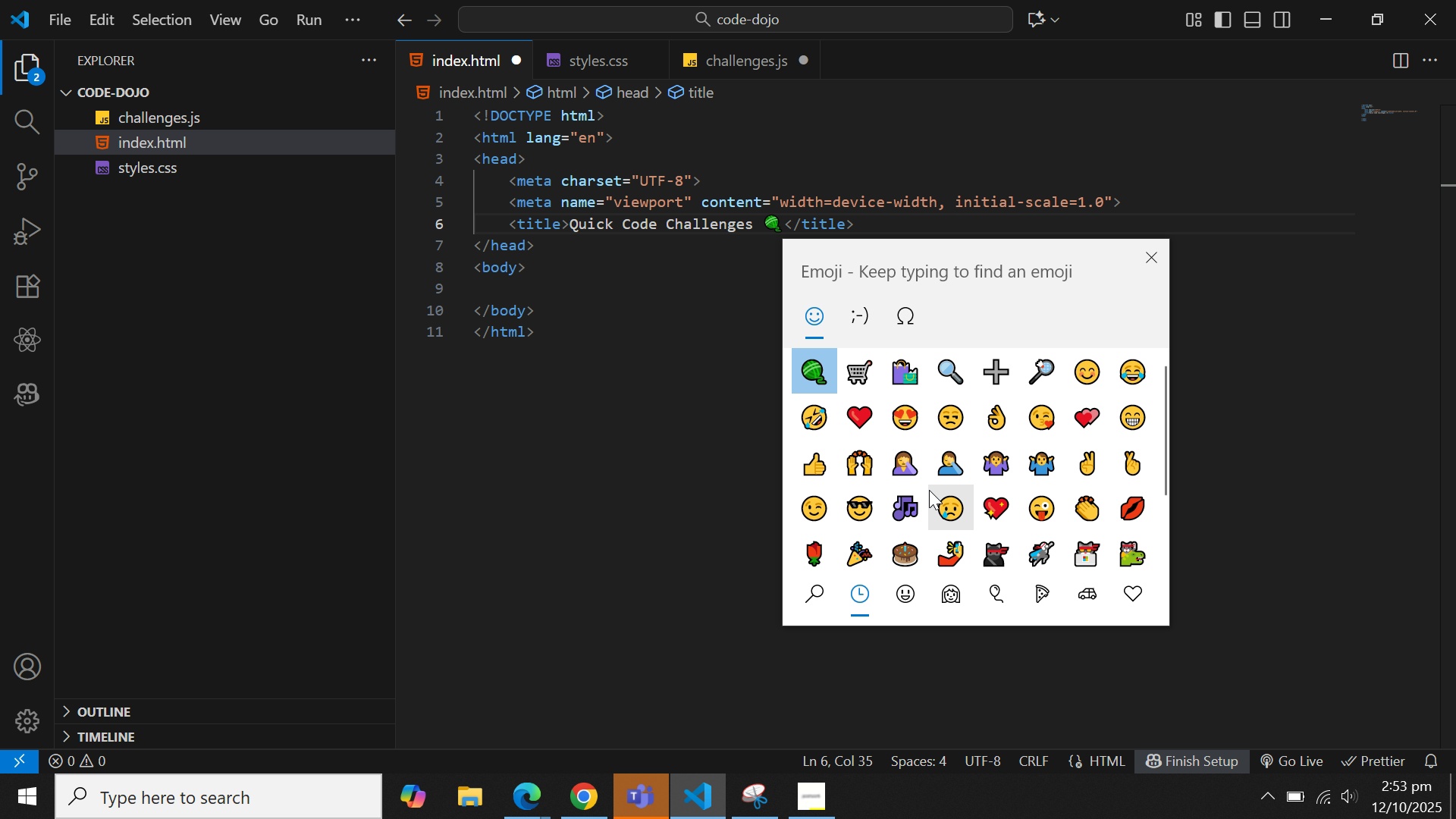 
left_click([905, 601])
 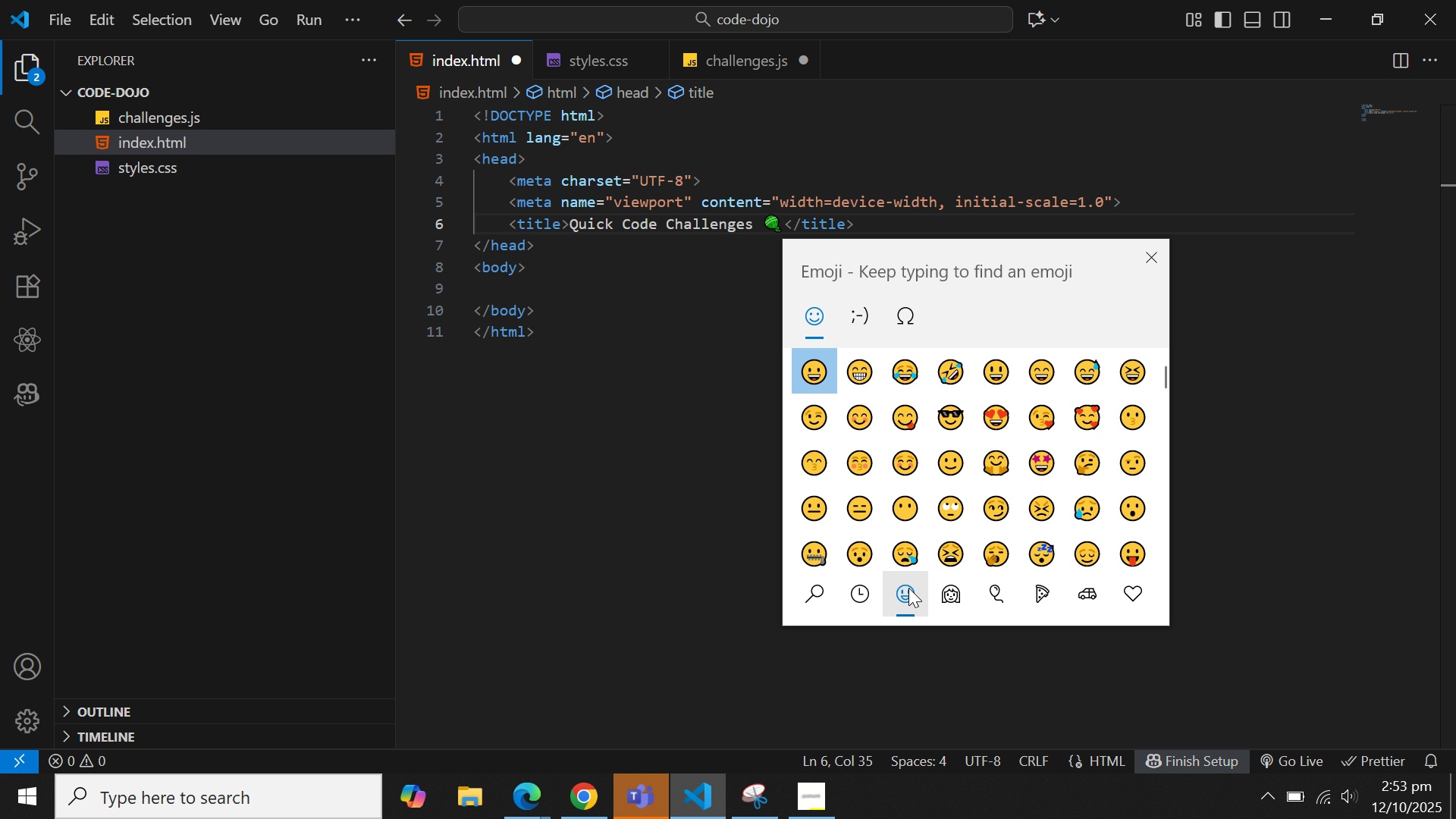 
mouse_move([949, 525])
 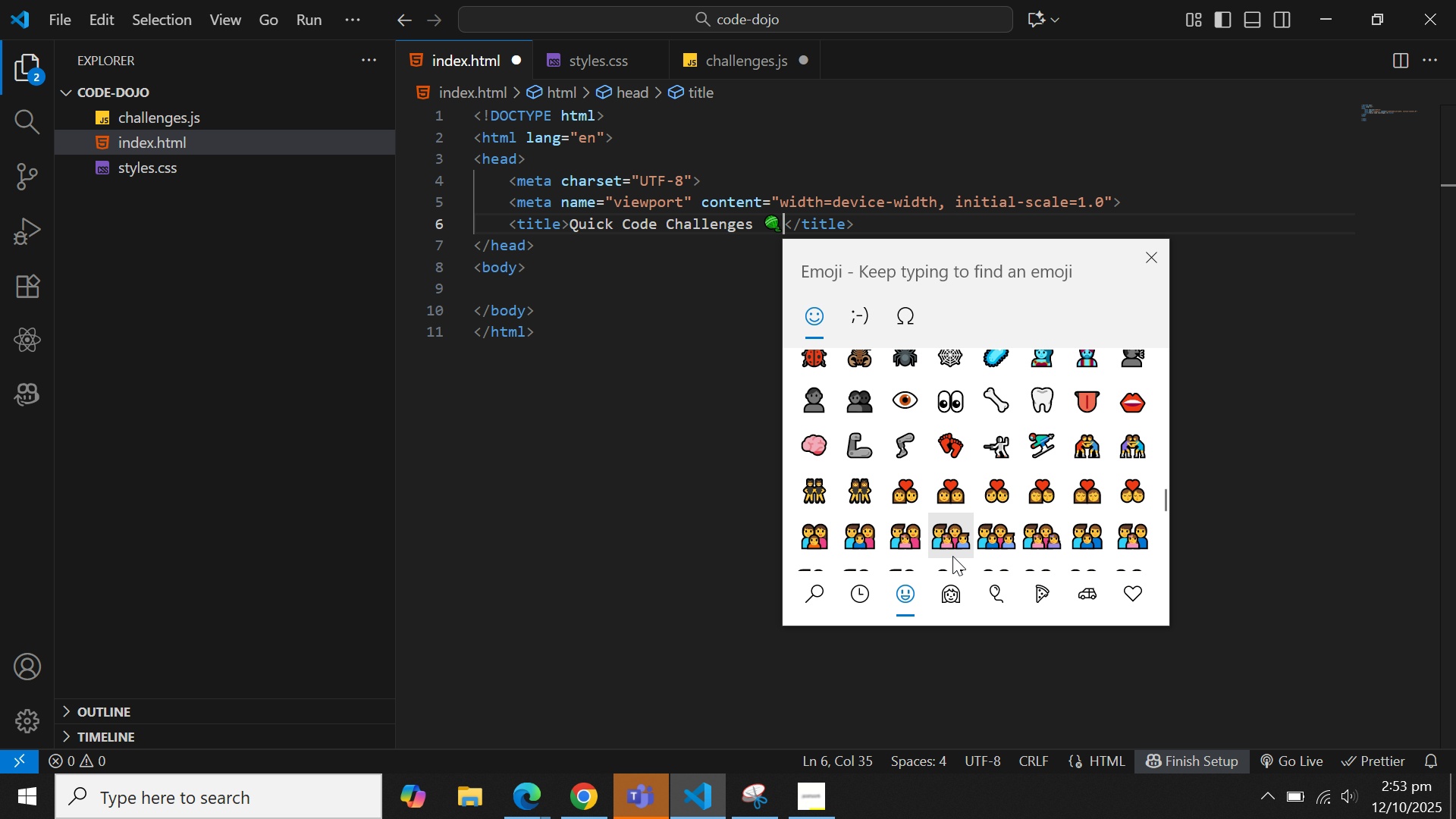 
mouse_move([967, 584])
 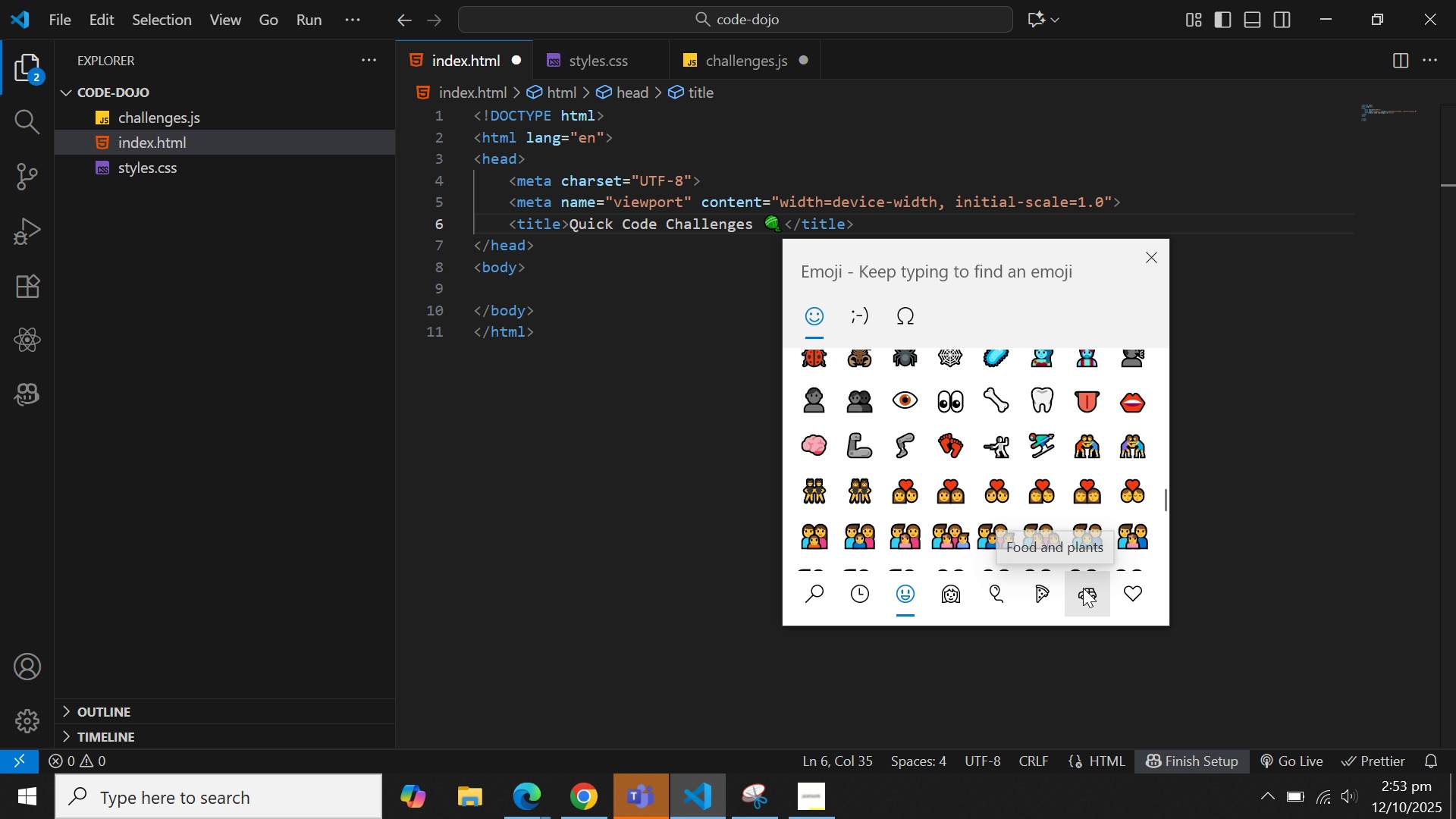 
right_click([1090, 588])
 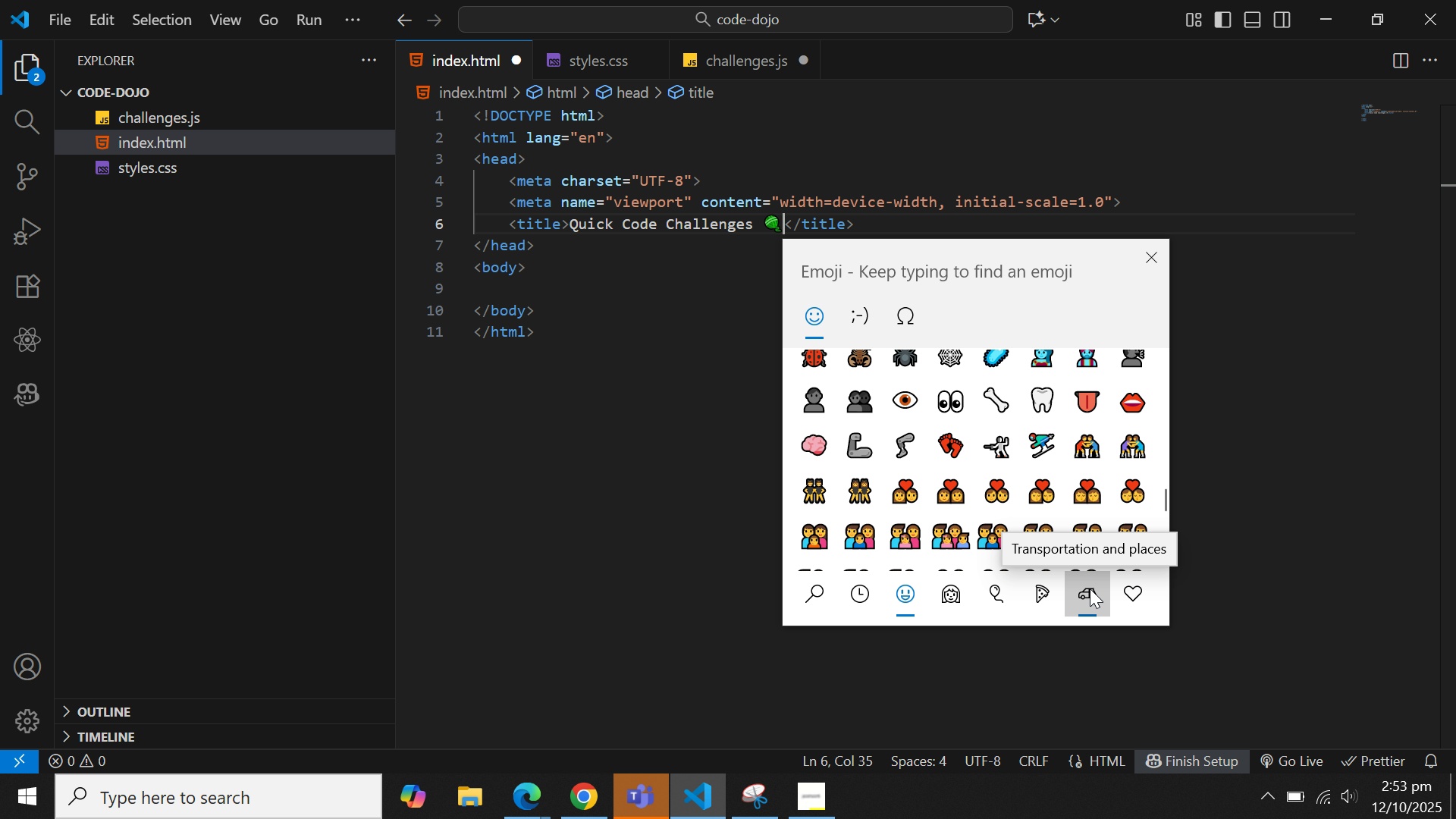 
right_click([1090, 588])
 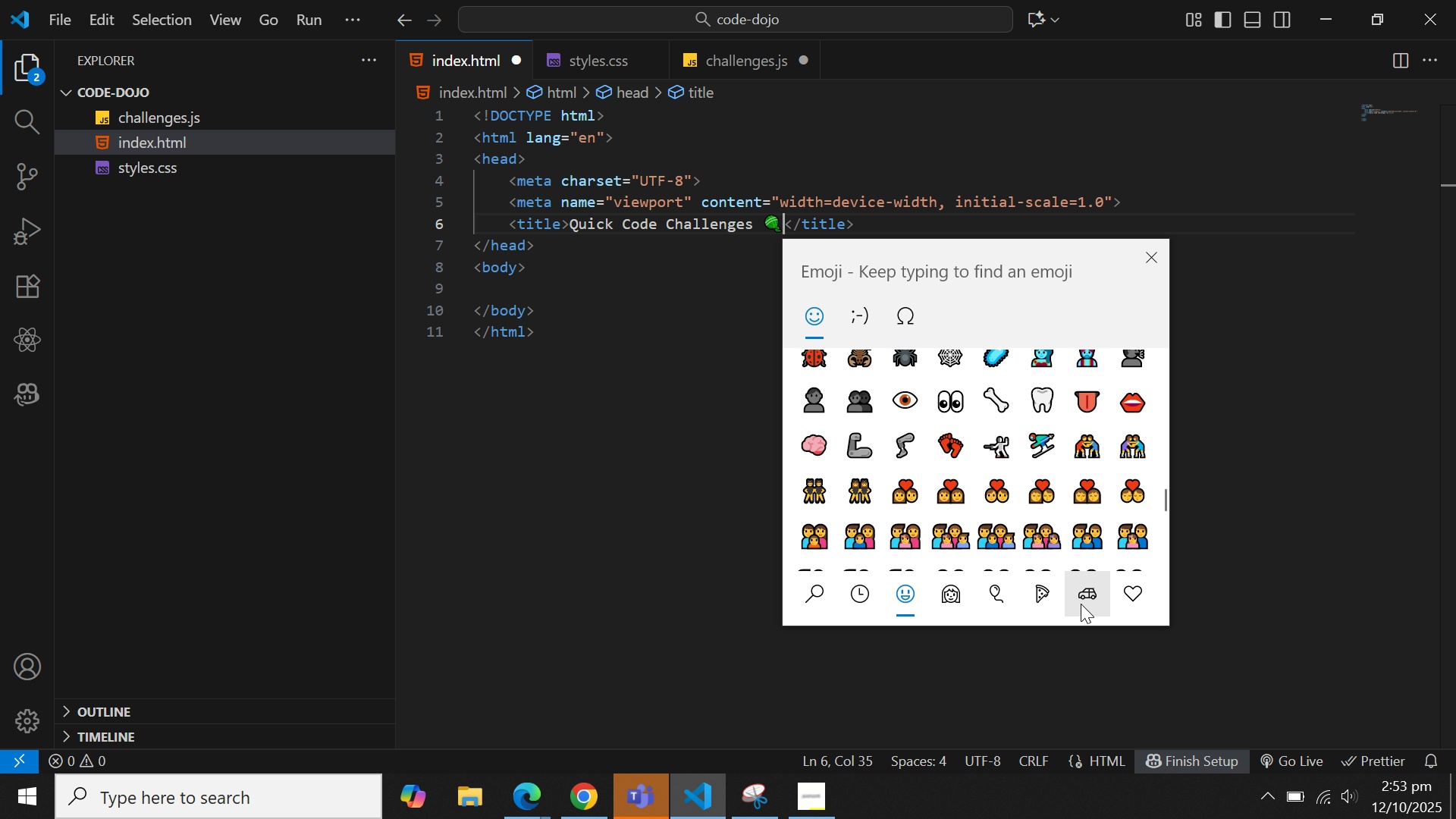 
left_click([1082, 603])
 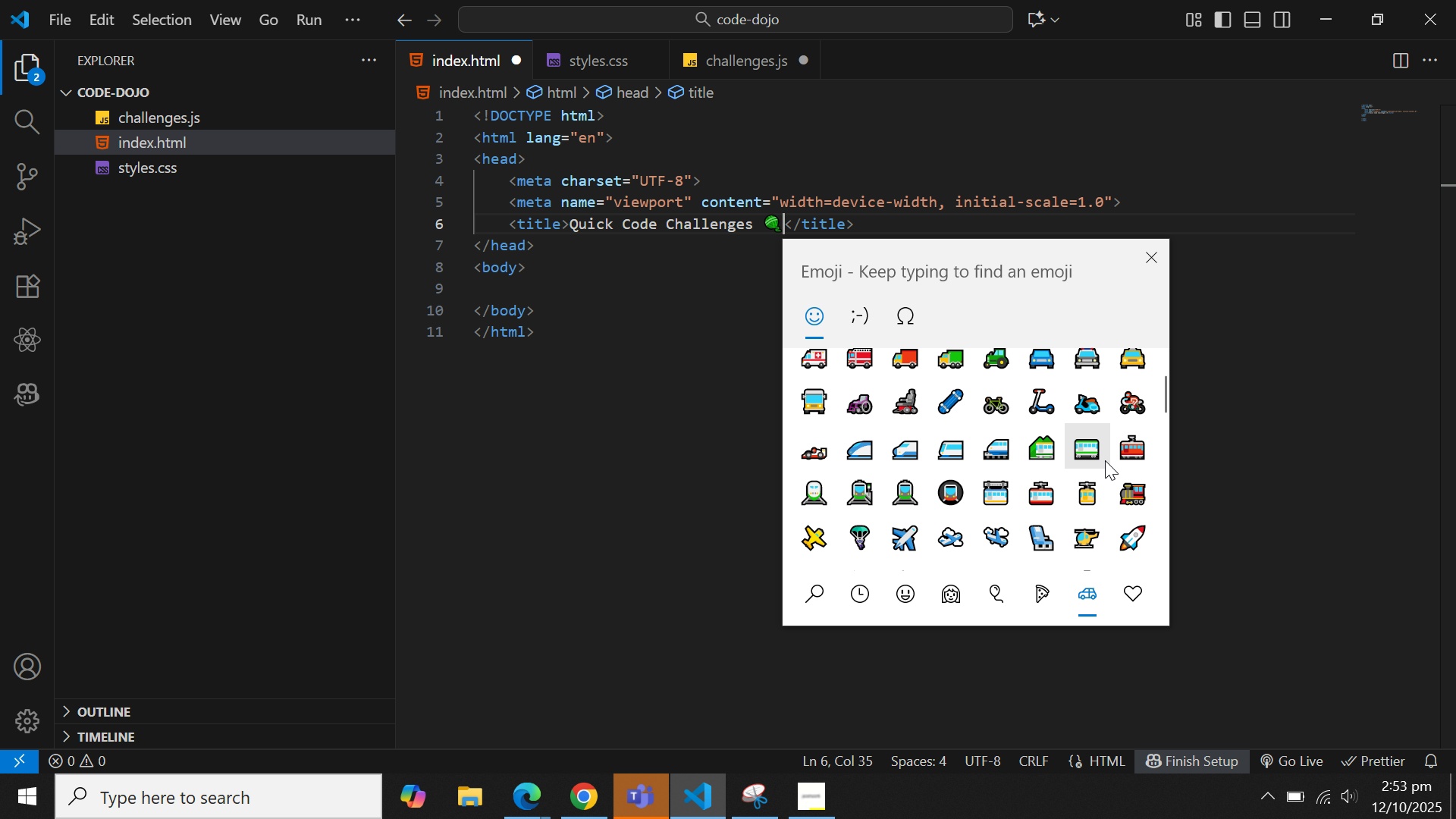 
left_click([1125, 541])
 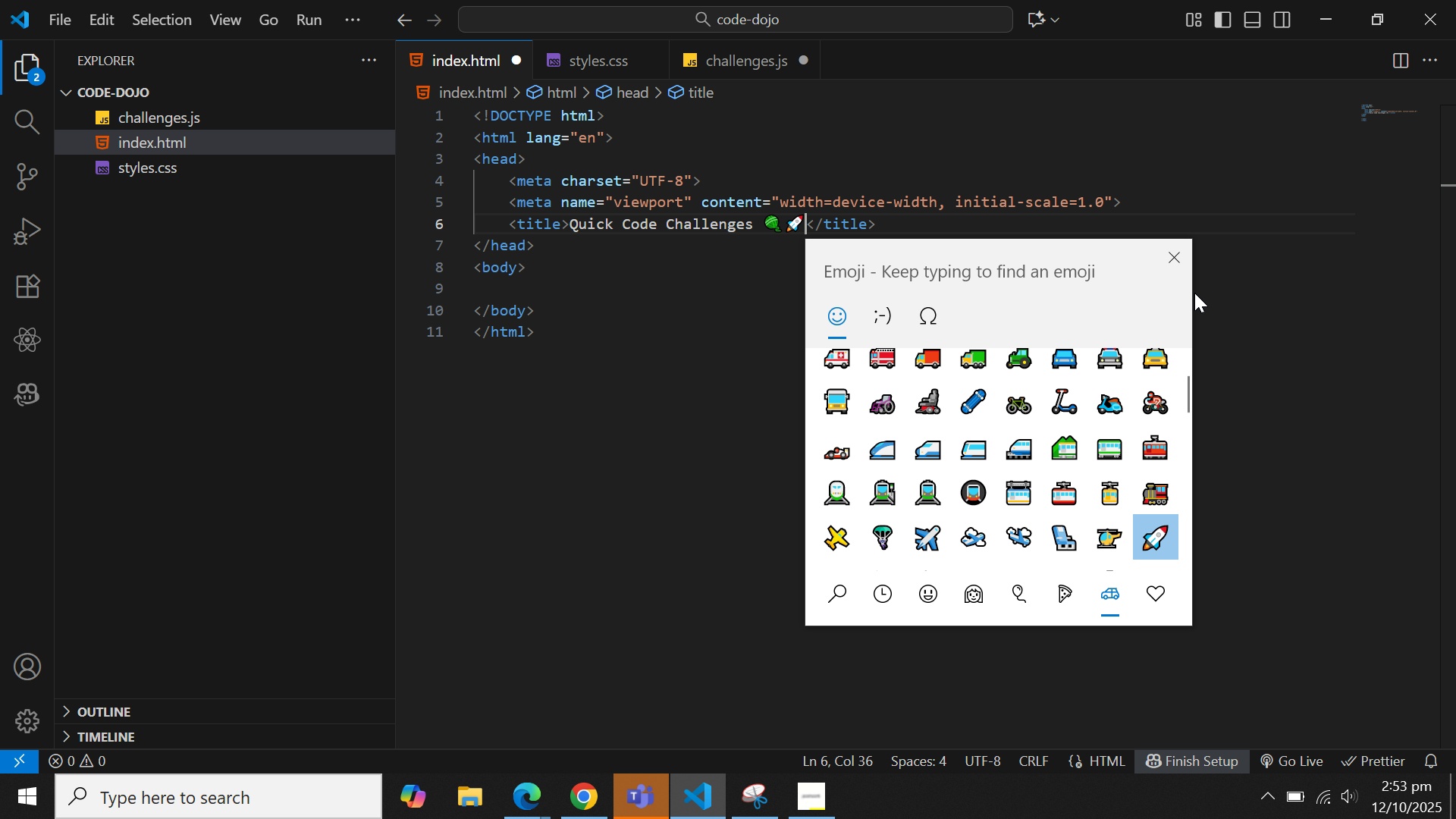 
wait(5.33)
 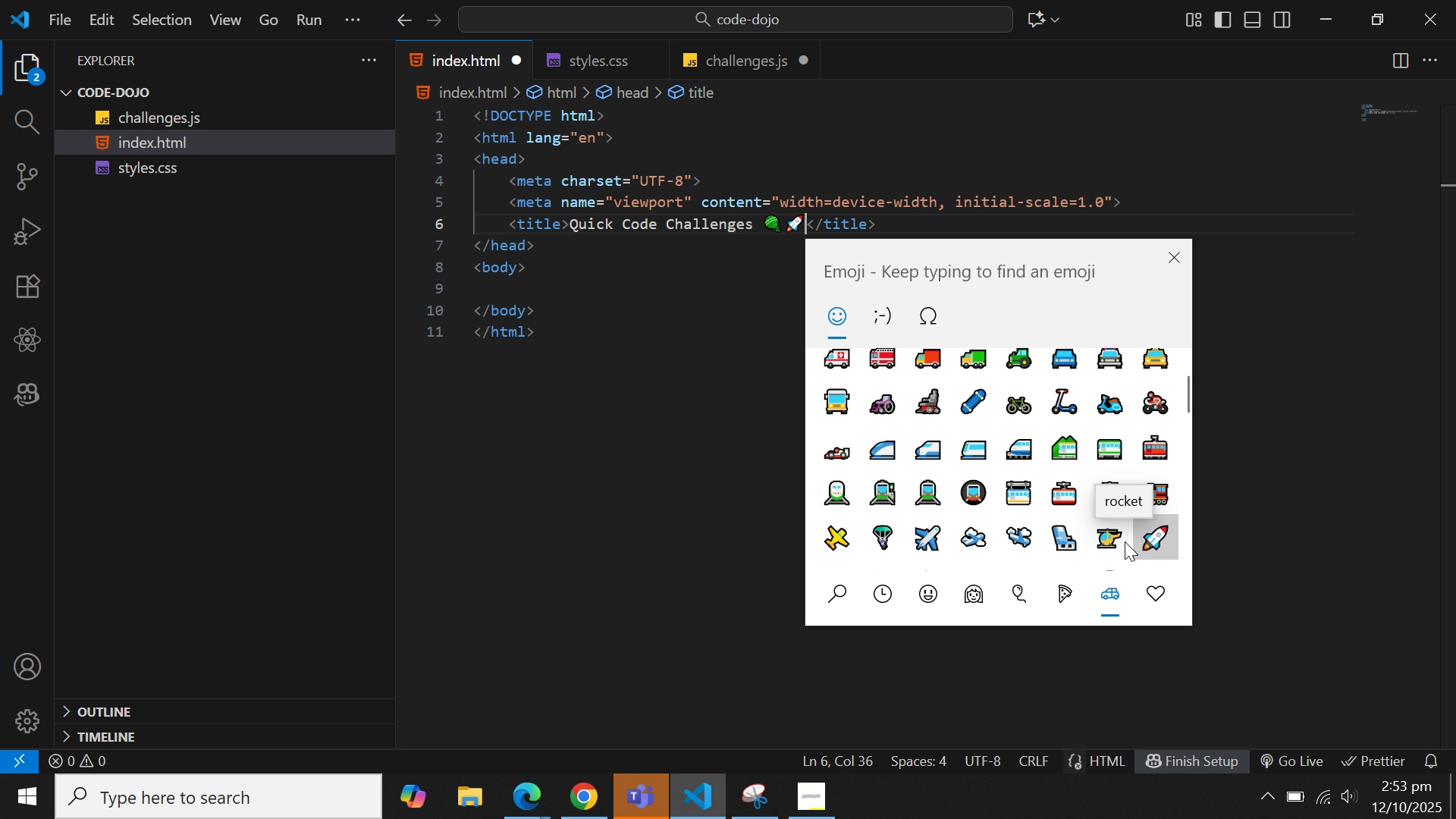 
left_click([1172, 244])
 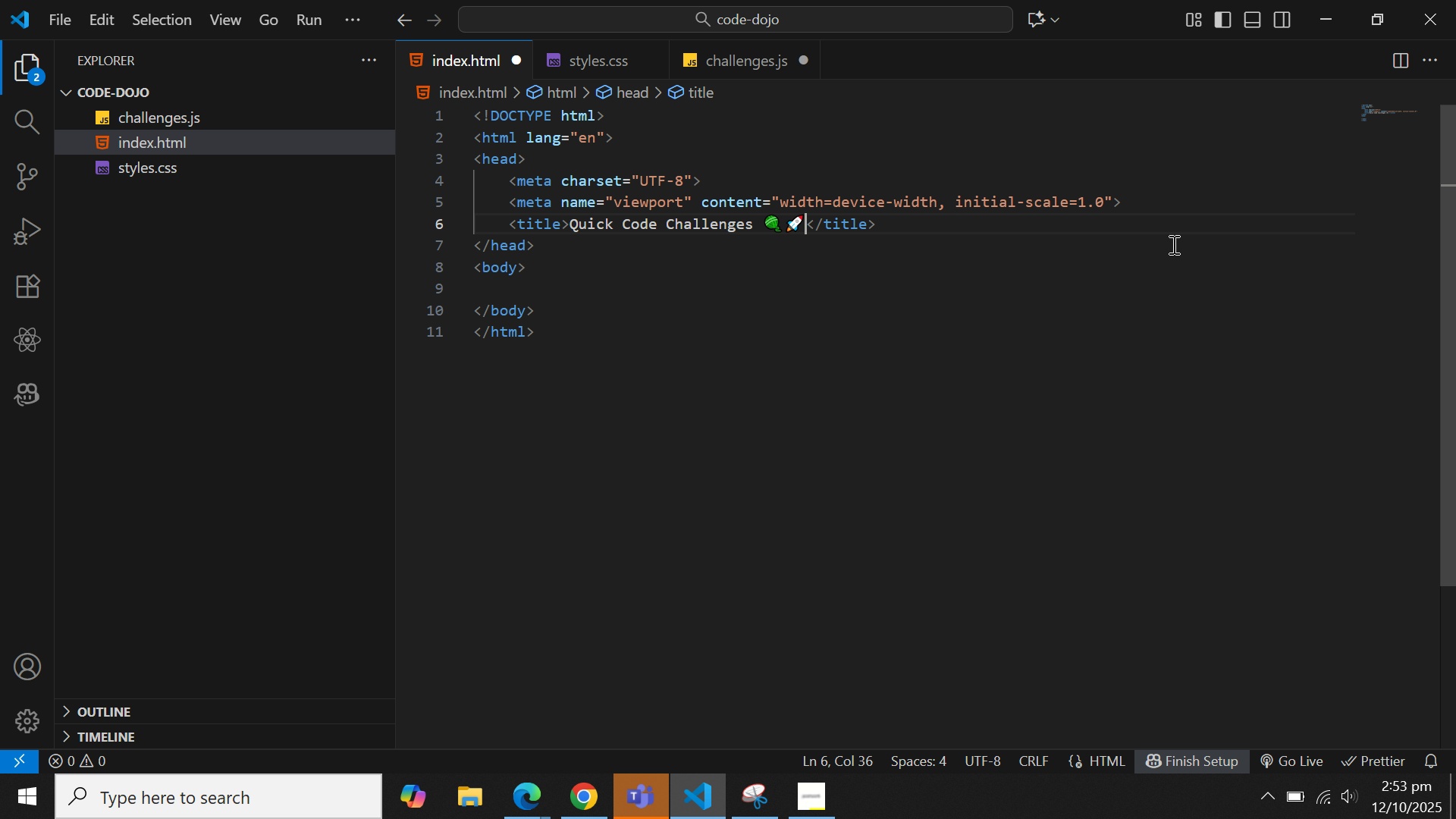 
key(ArrowLeft)
 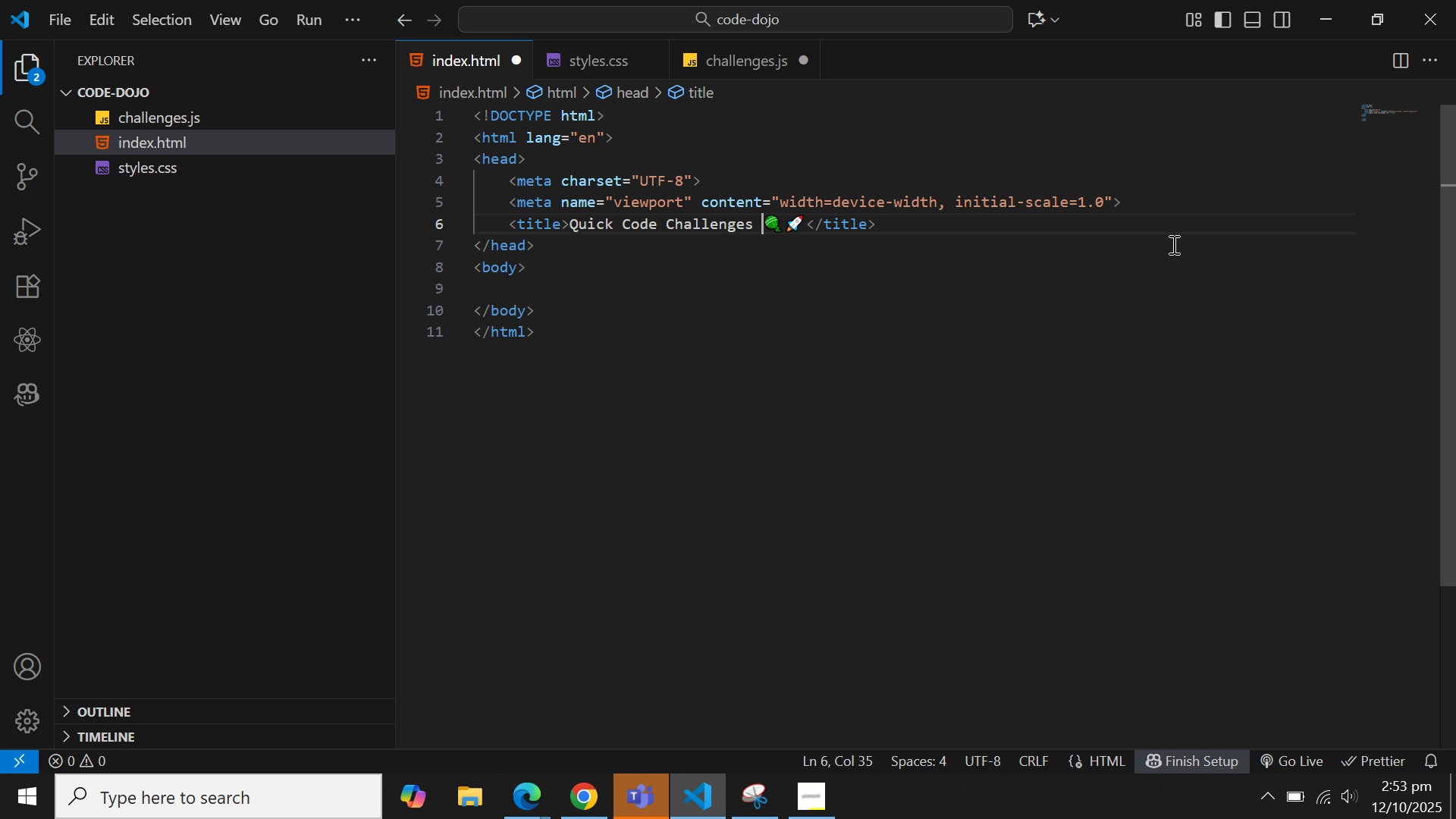 
key(ArrowLeft)
 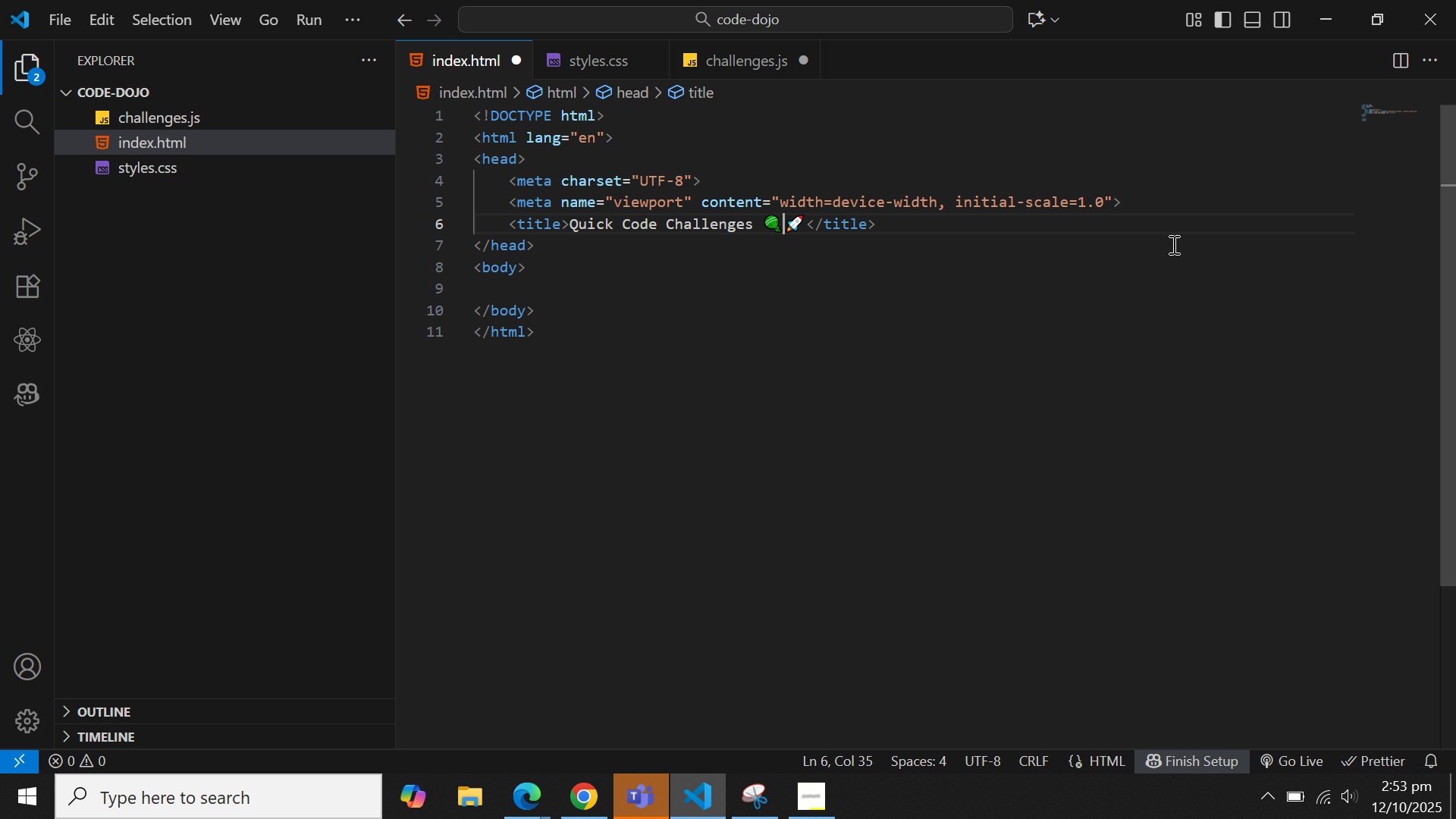 
key(ArrowRight)
 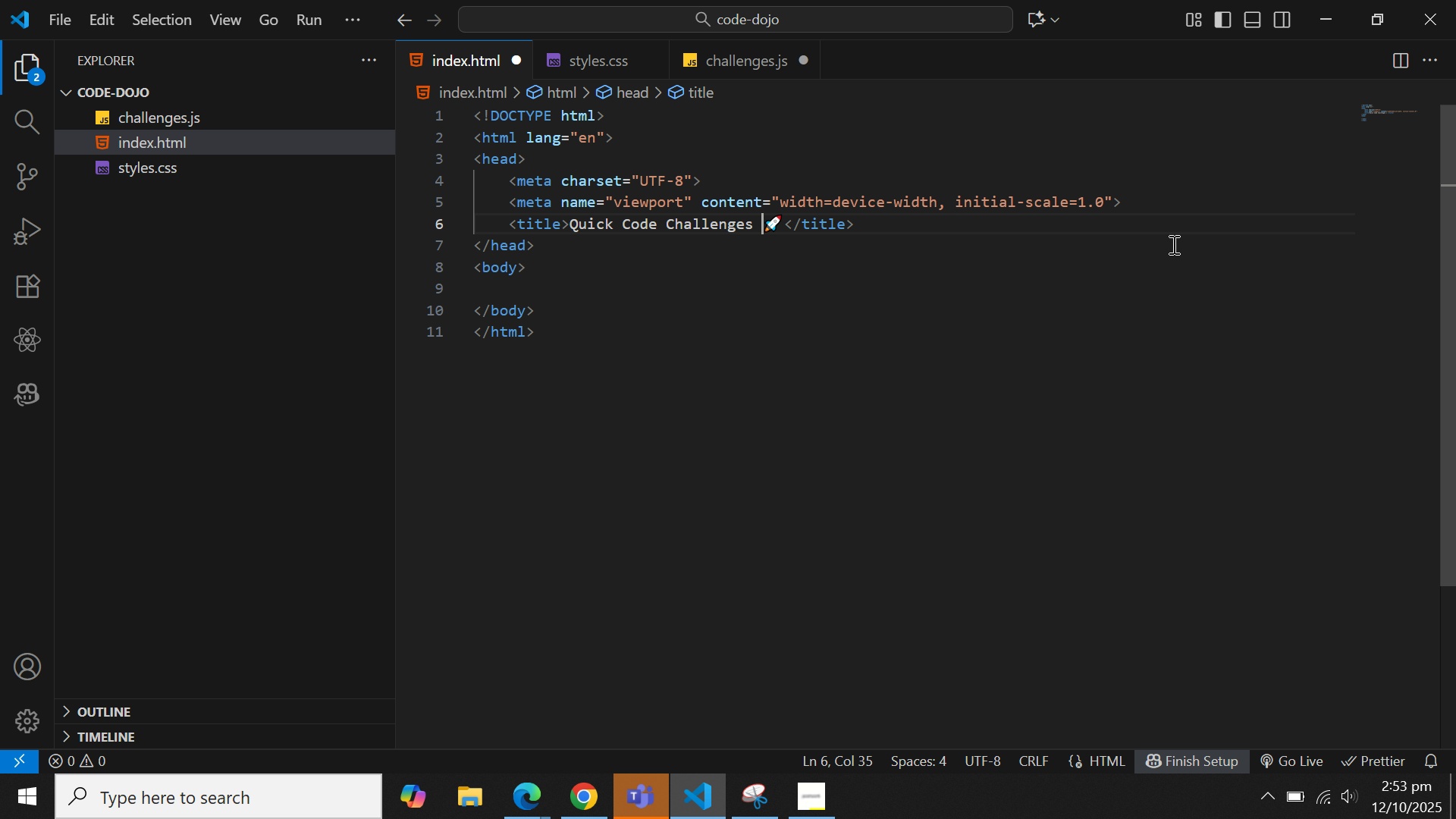 
key(Backspace)
 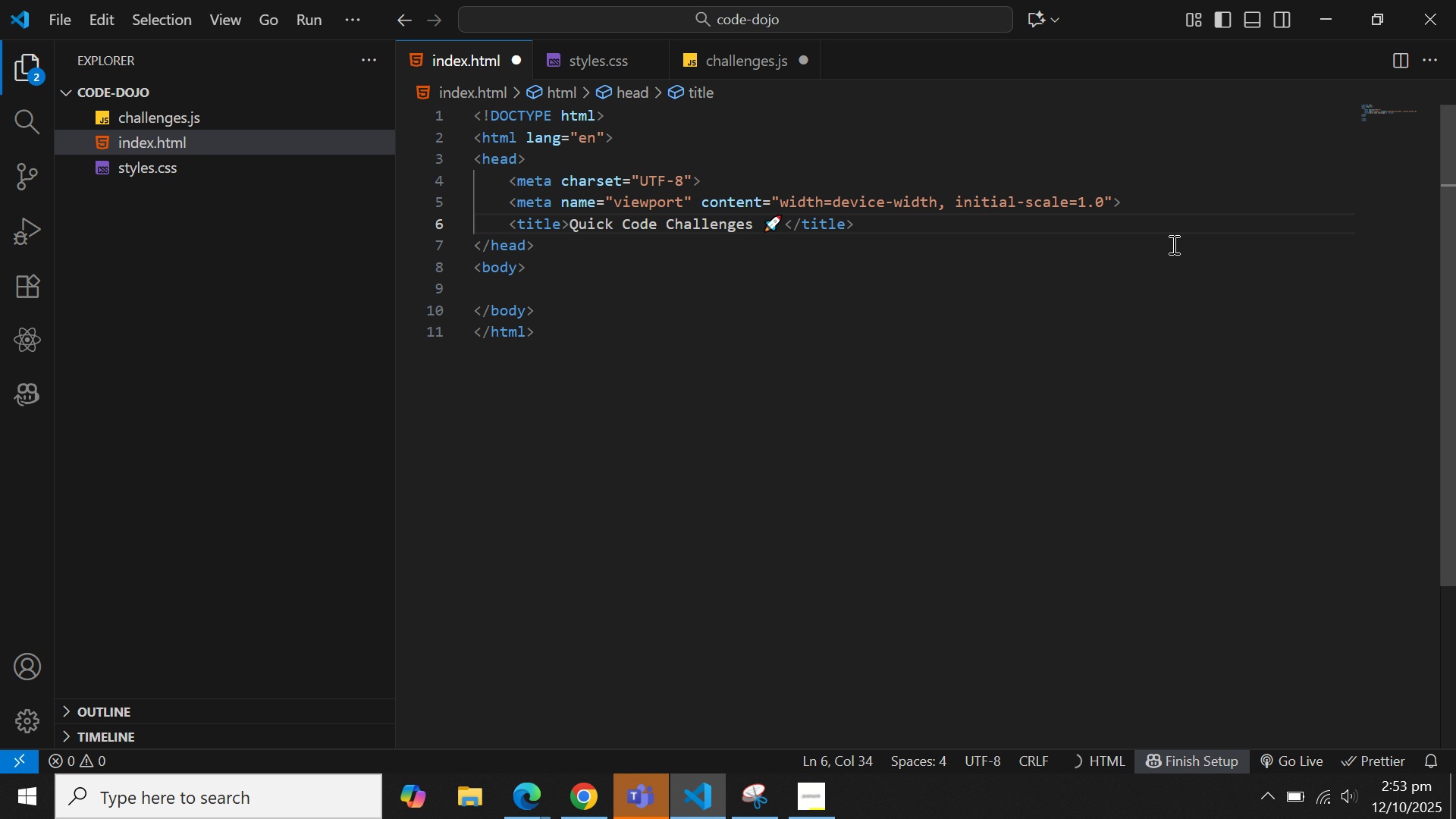 
key(ArrowRight)
 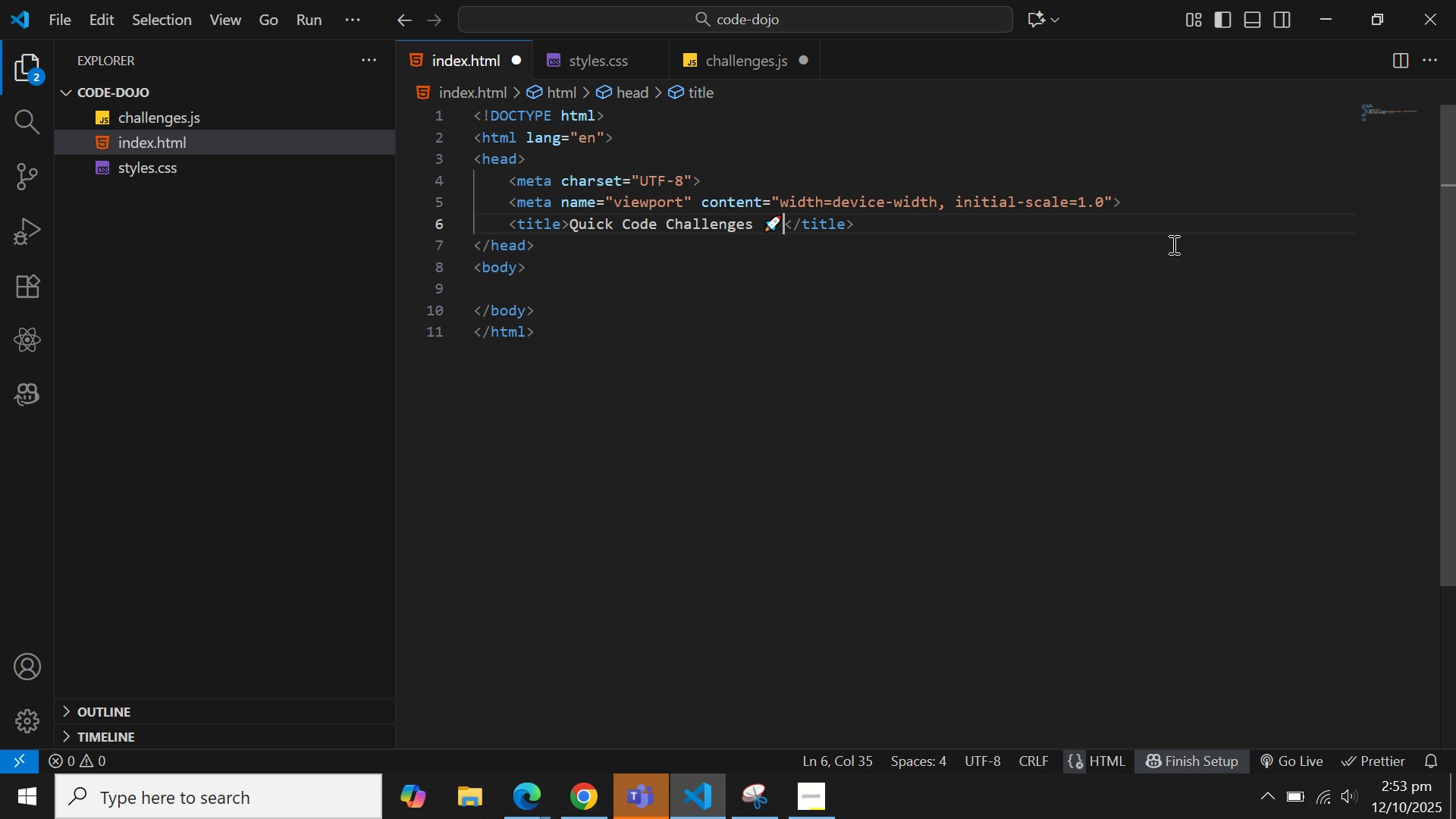 
key(ArrowRight)
 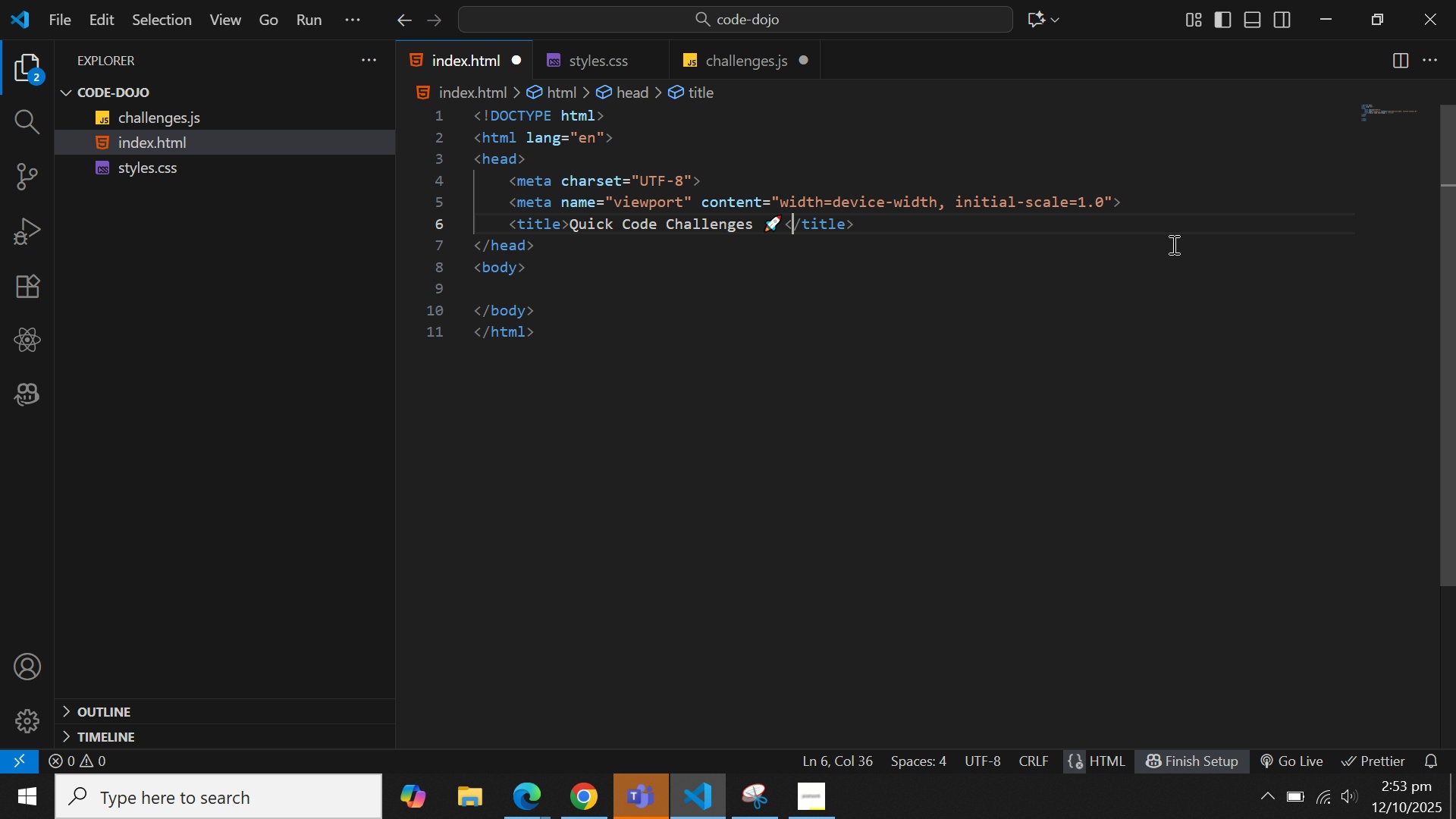 
key(ArrowRight)
 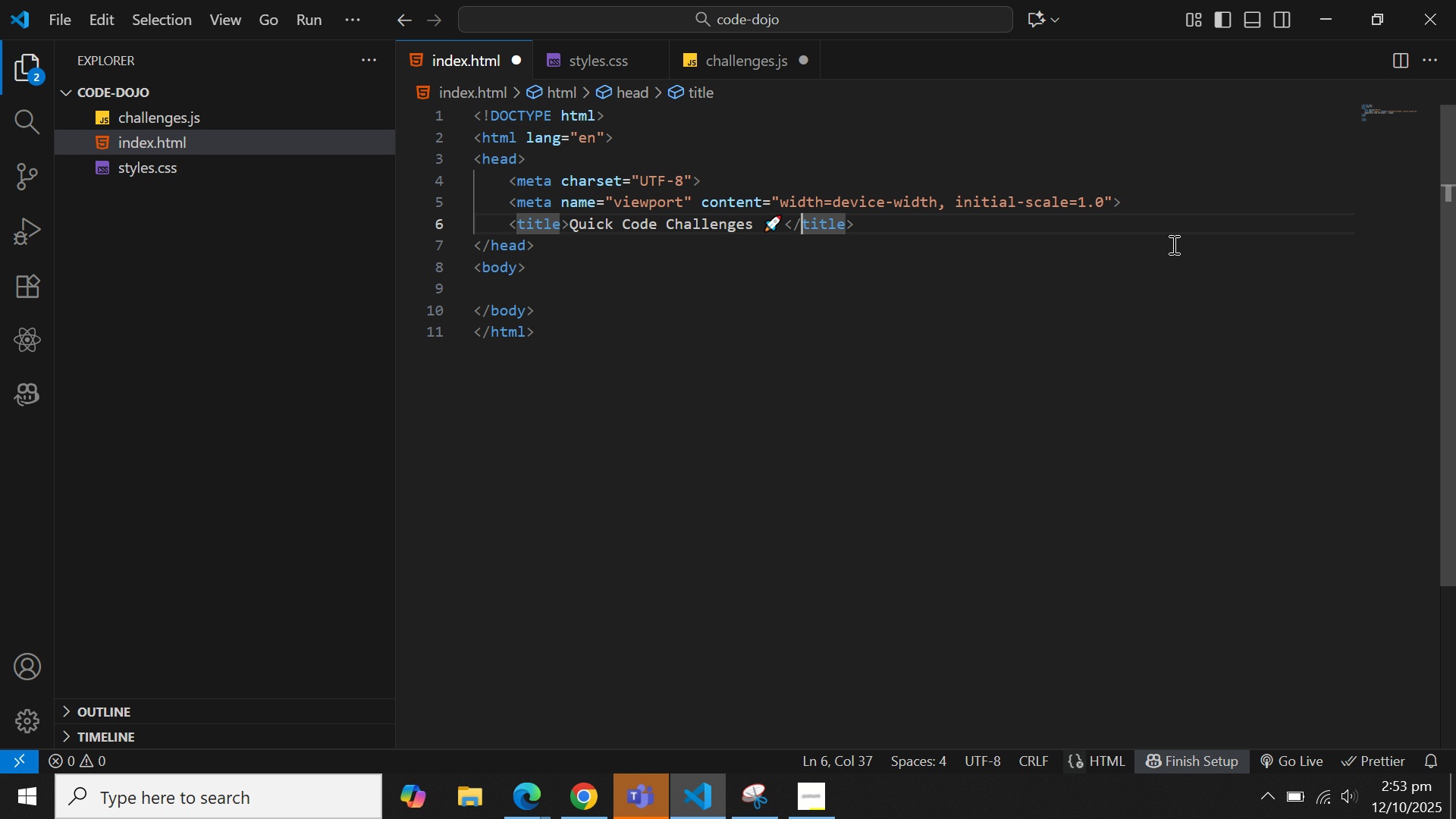 
key(ArrowRight)
 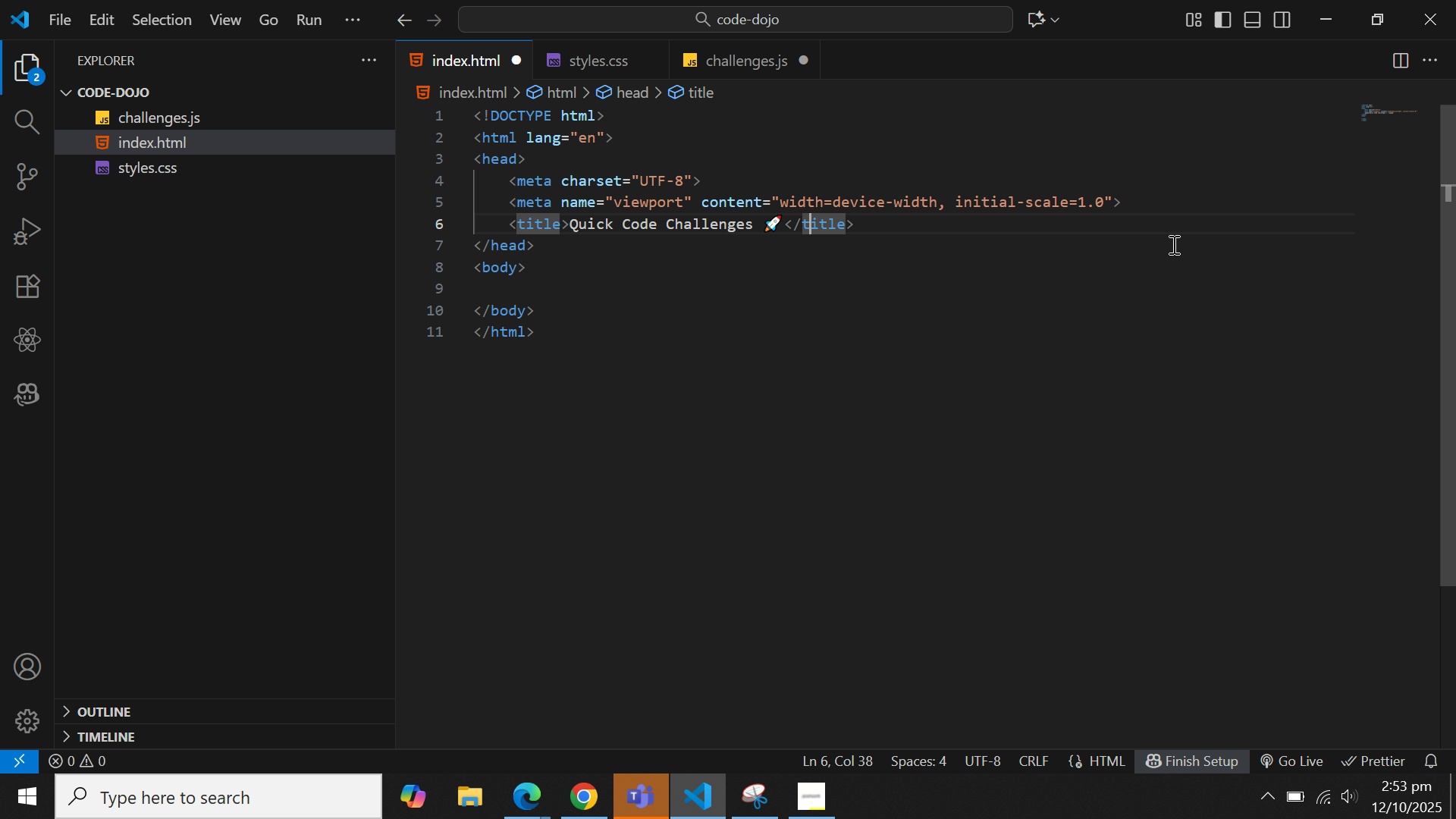 
key(ArrowRight)
 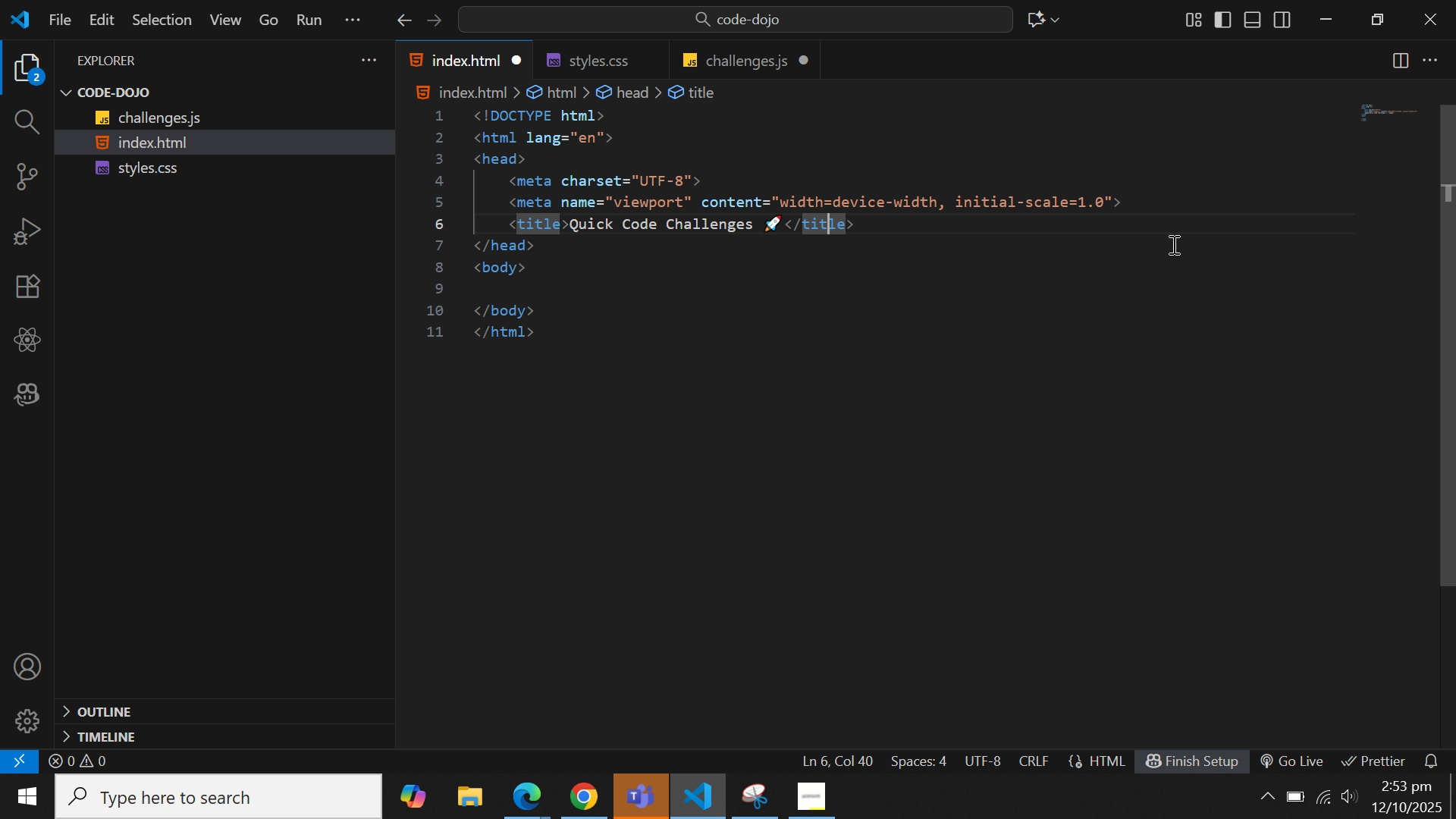 
key(ArrowRight)
 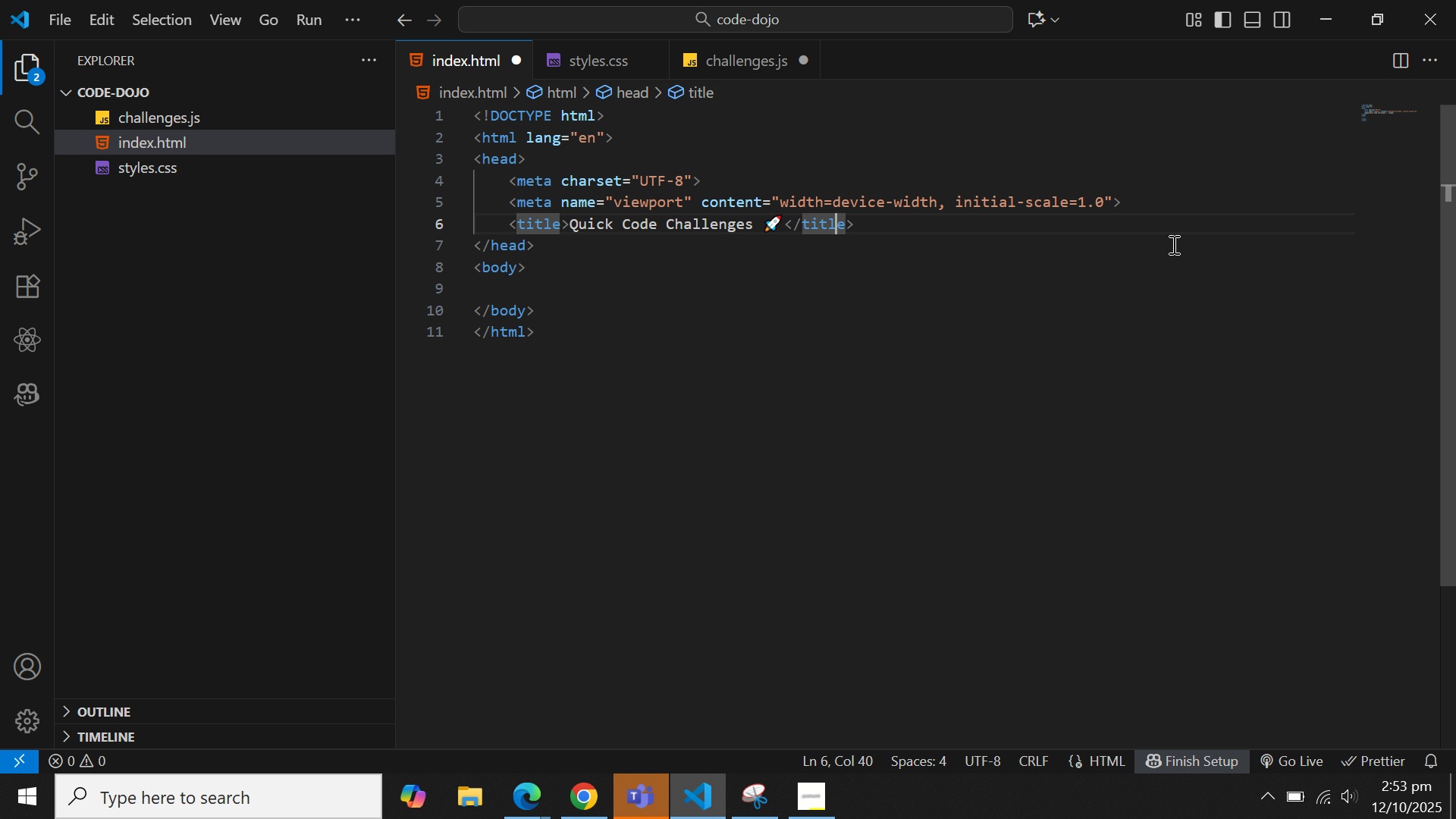 
key(ArrowRight)
 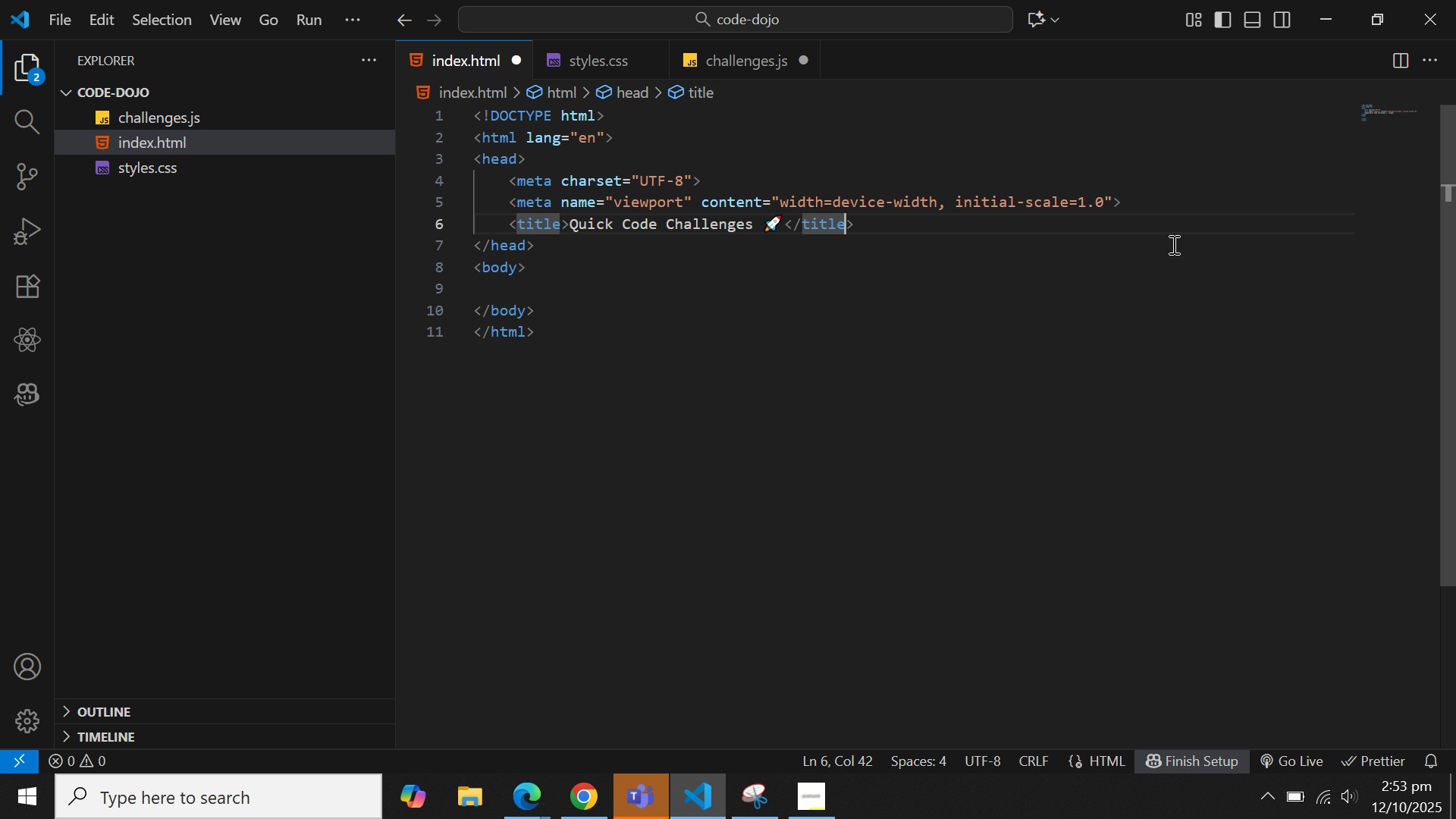 
key(ArrowRight)
 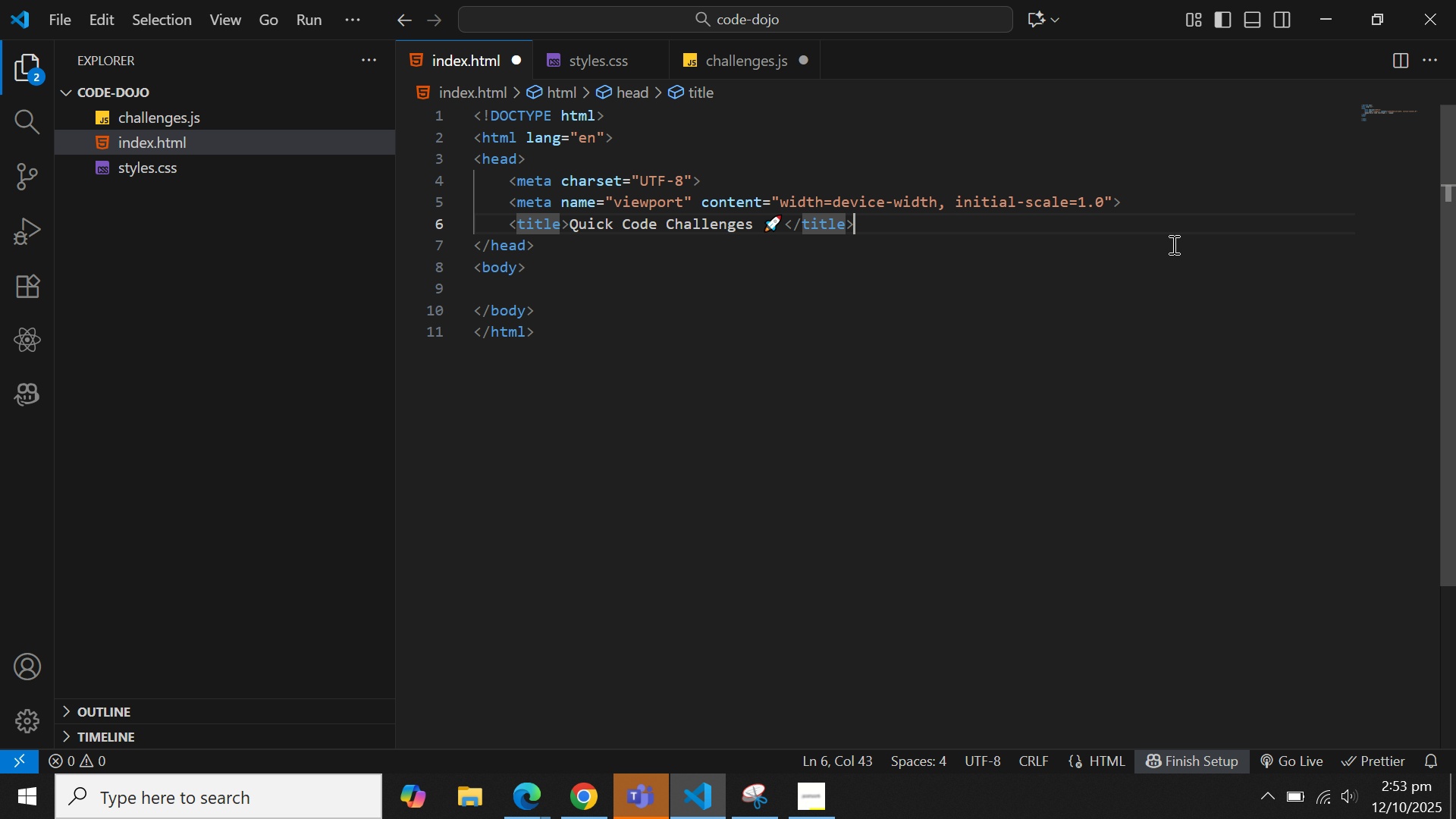 
key(ArrowRight)
 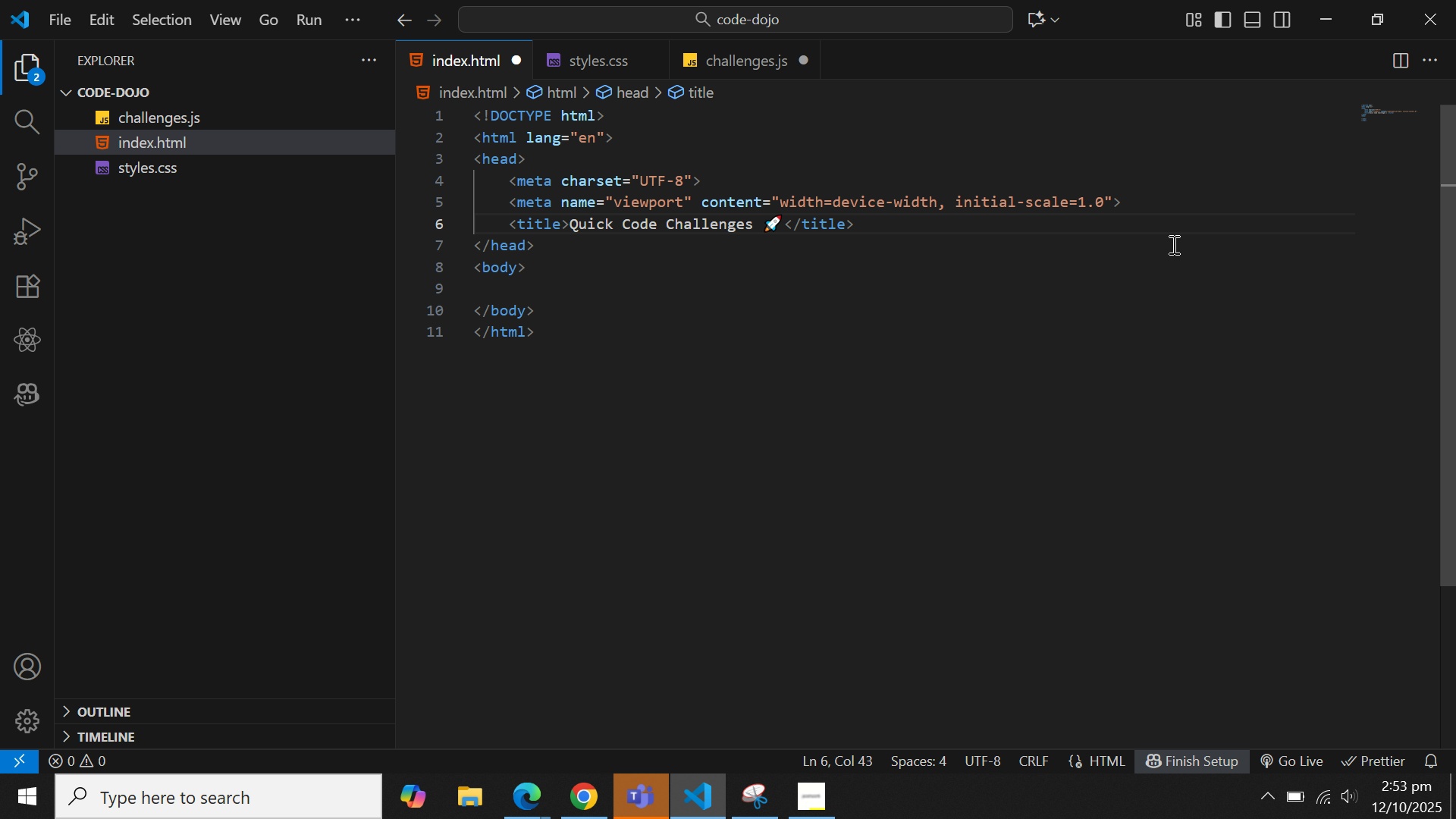 
key(Enter)
 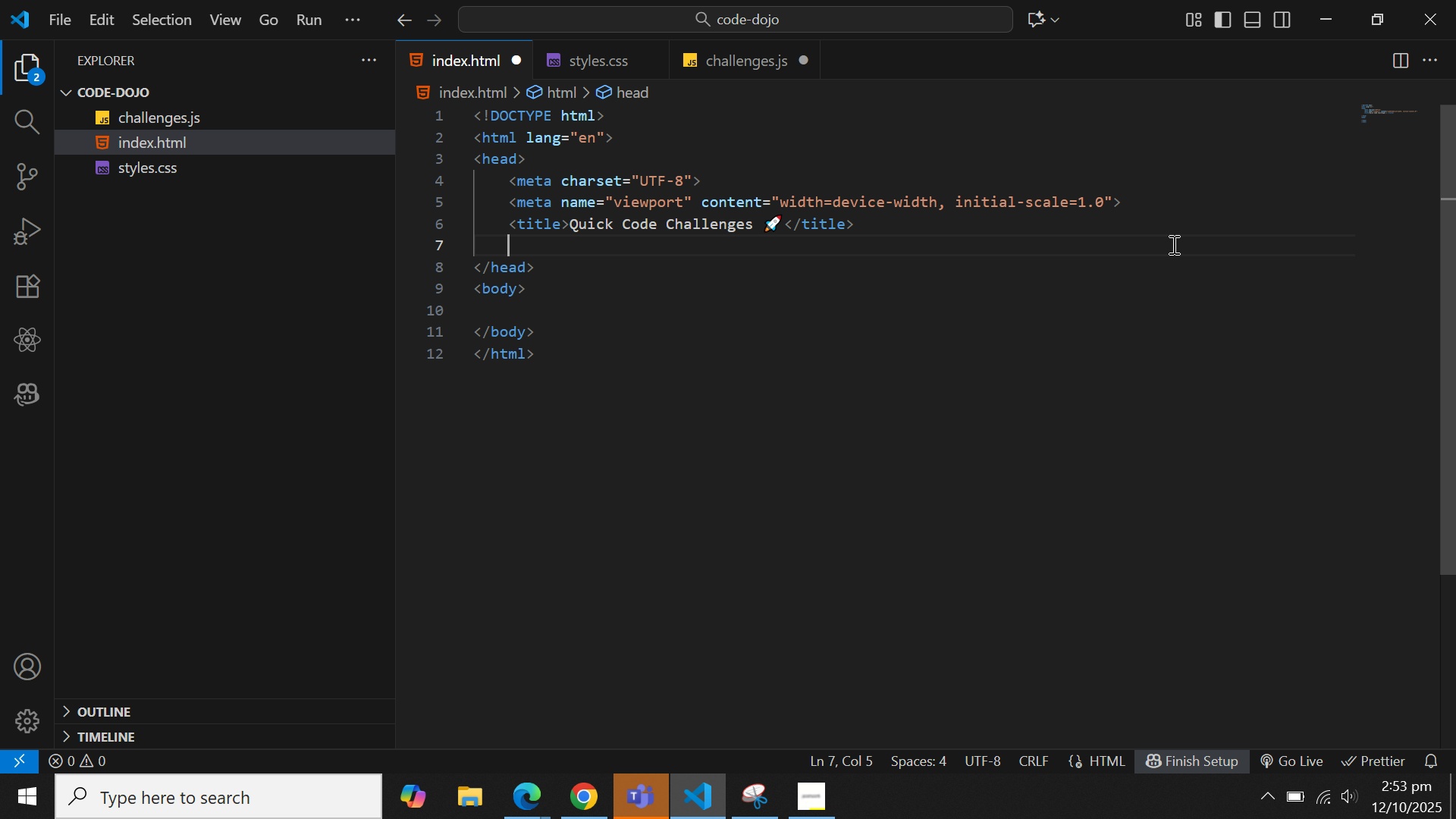 
type(<link rel)
 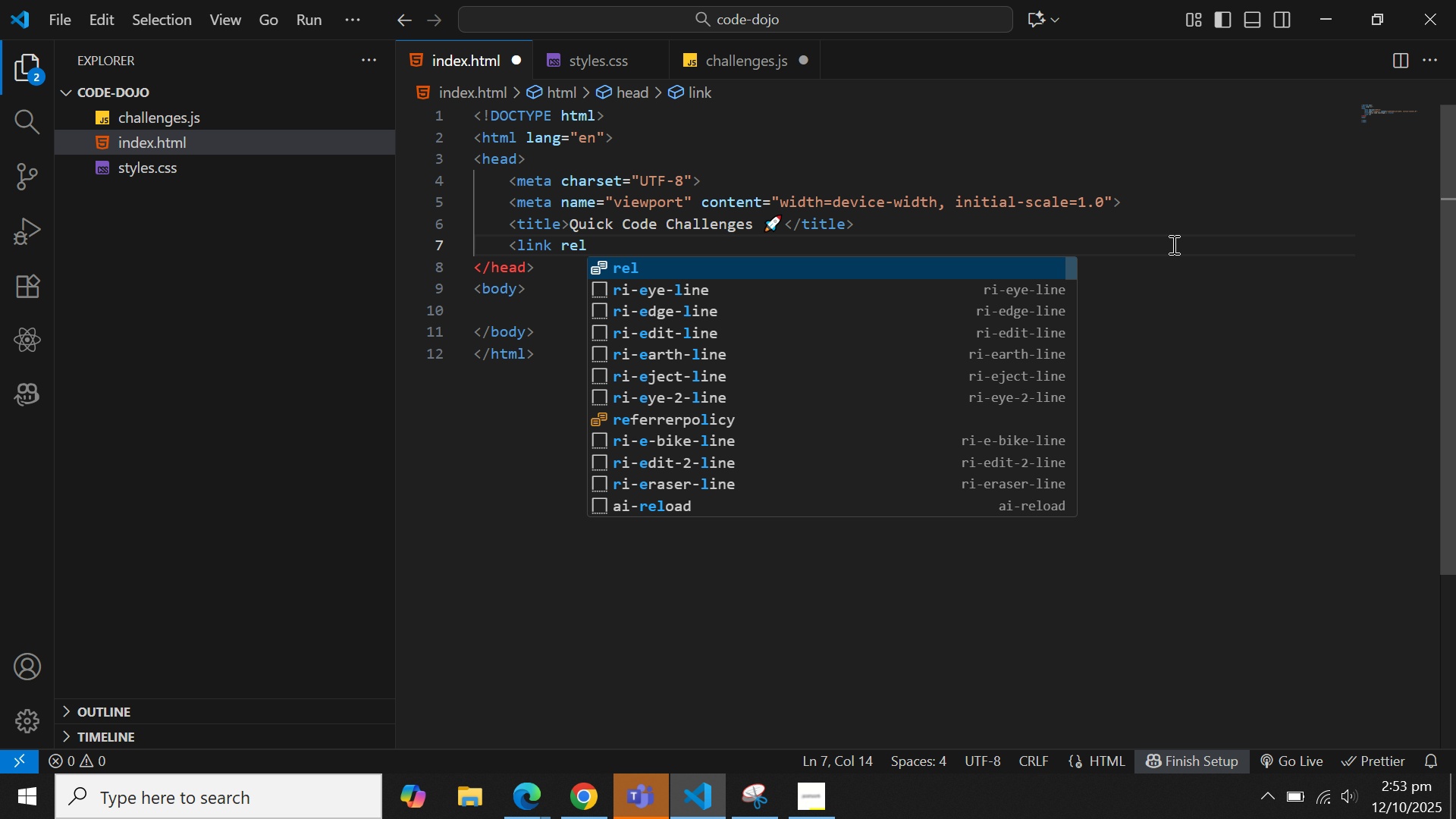 
key(Enter)
 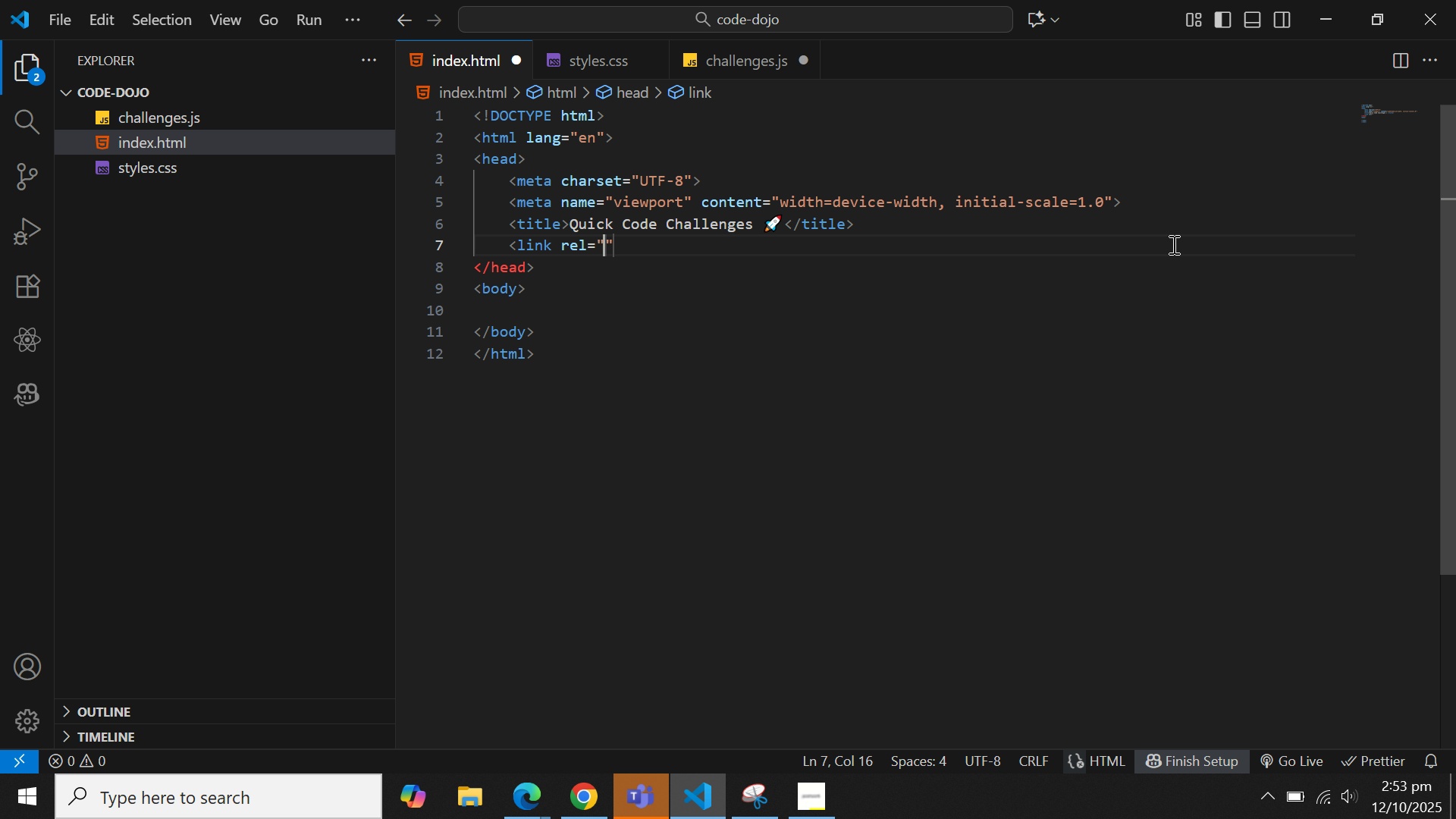 
type(stylesheet)
 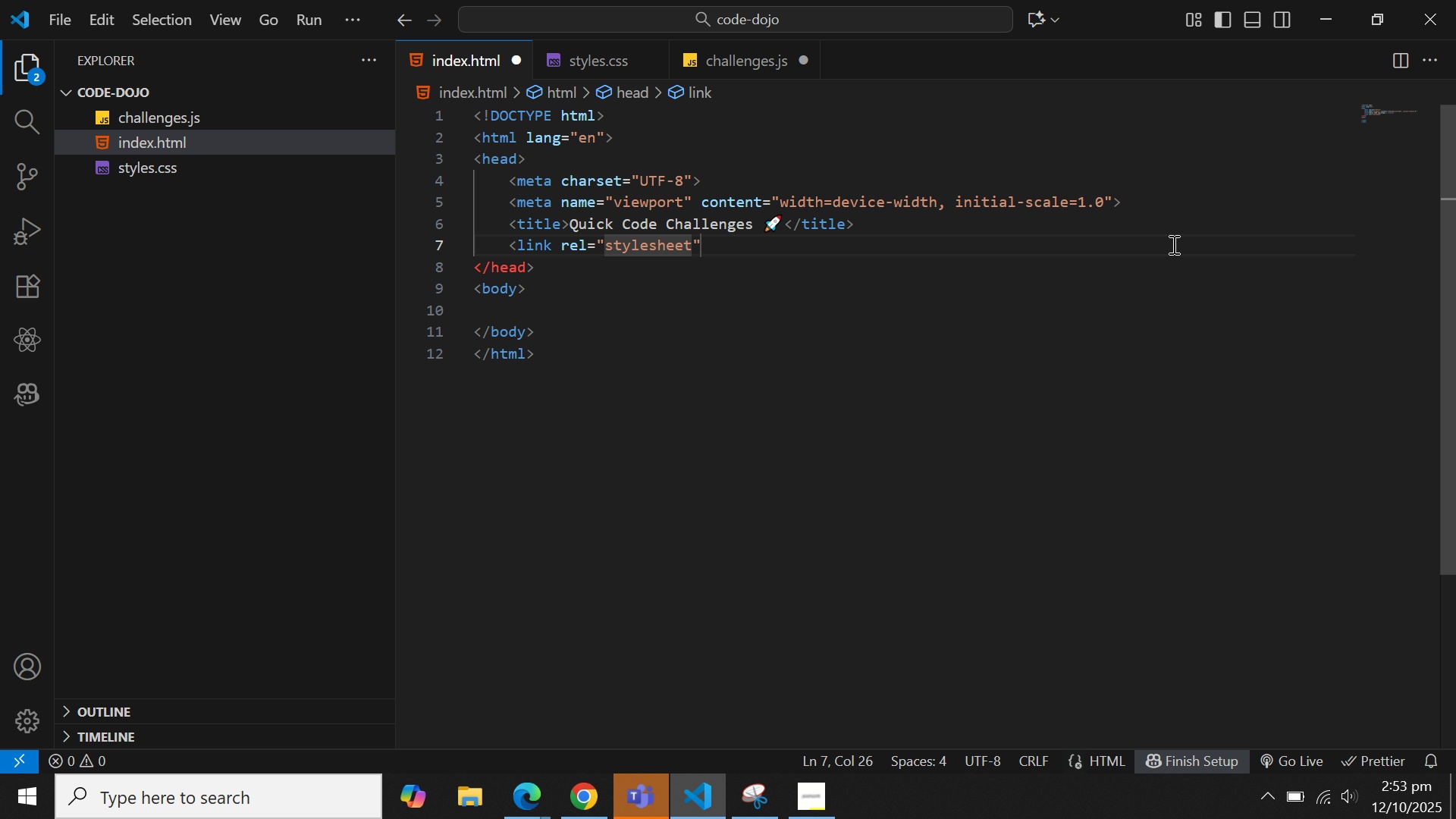 
key(ArrowRight)
 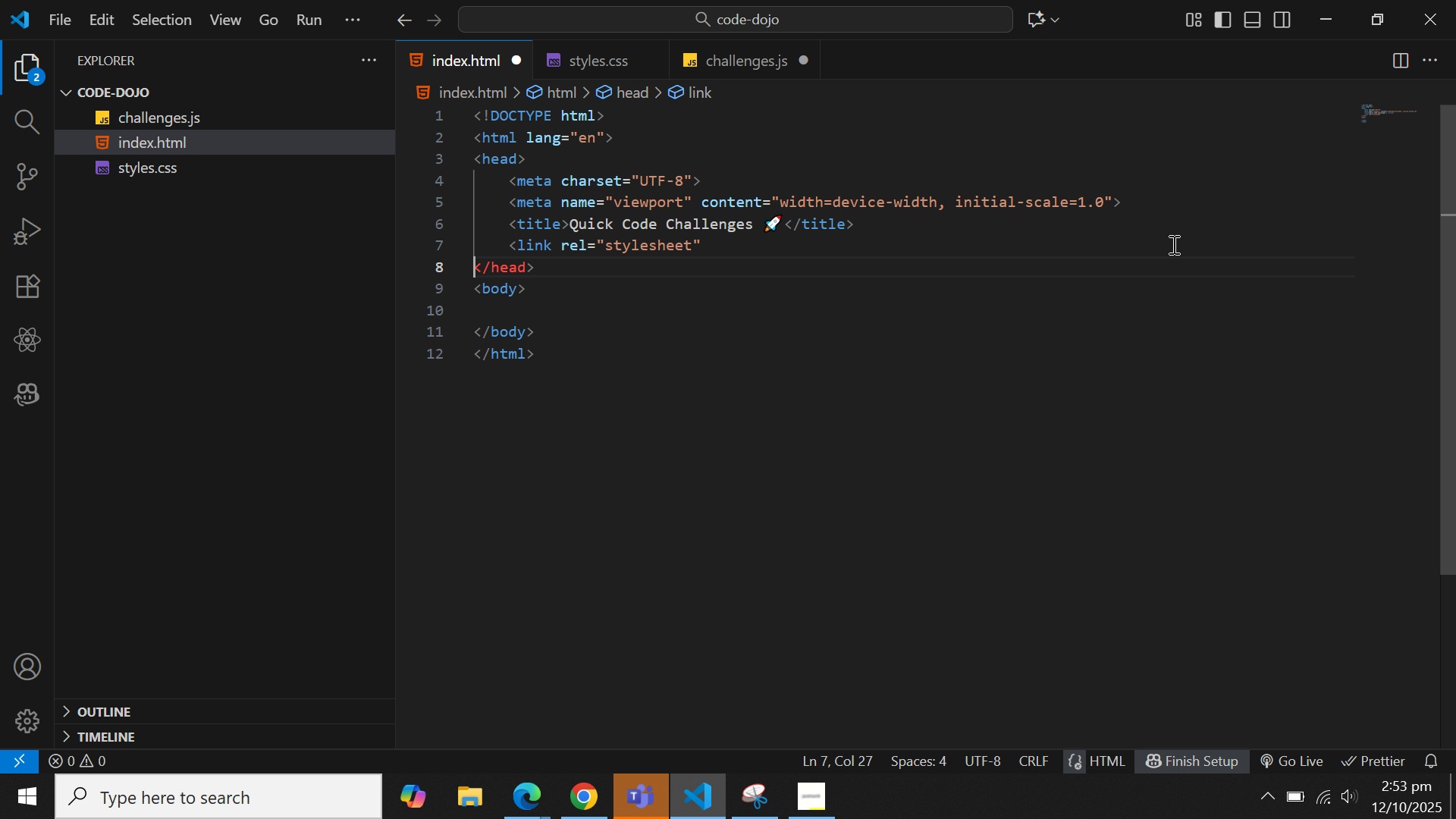 
key(ArrowRight)
 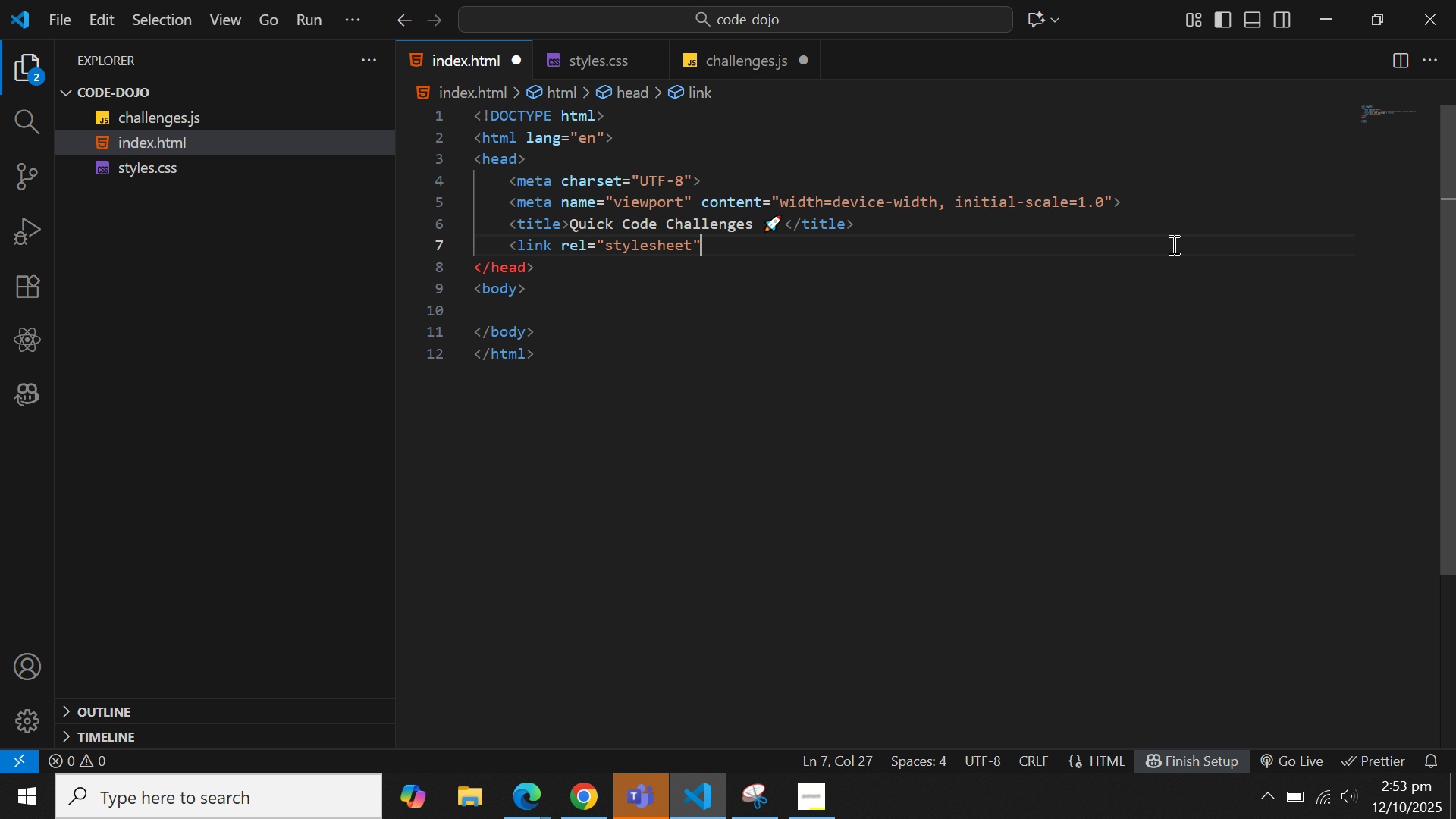 
key(ArrowLeft)
 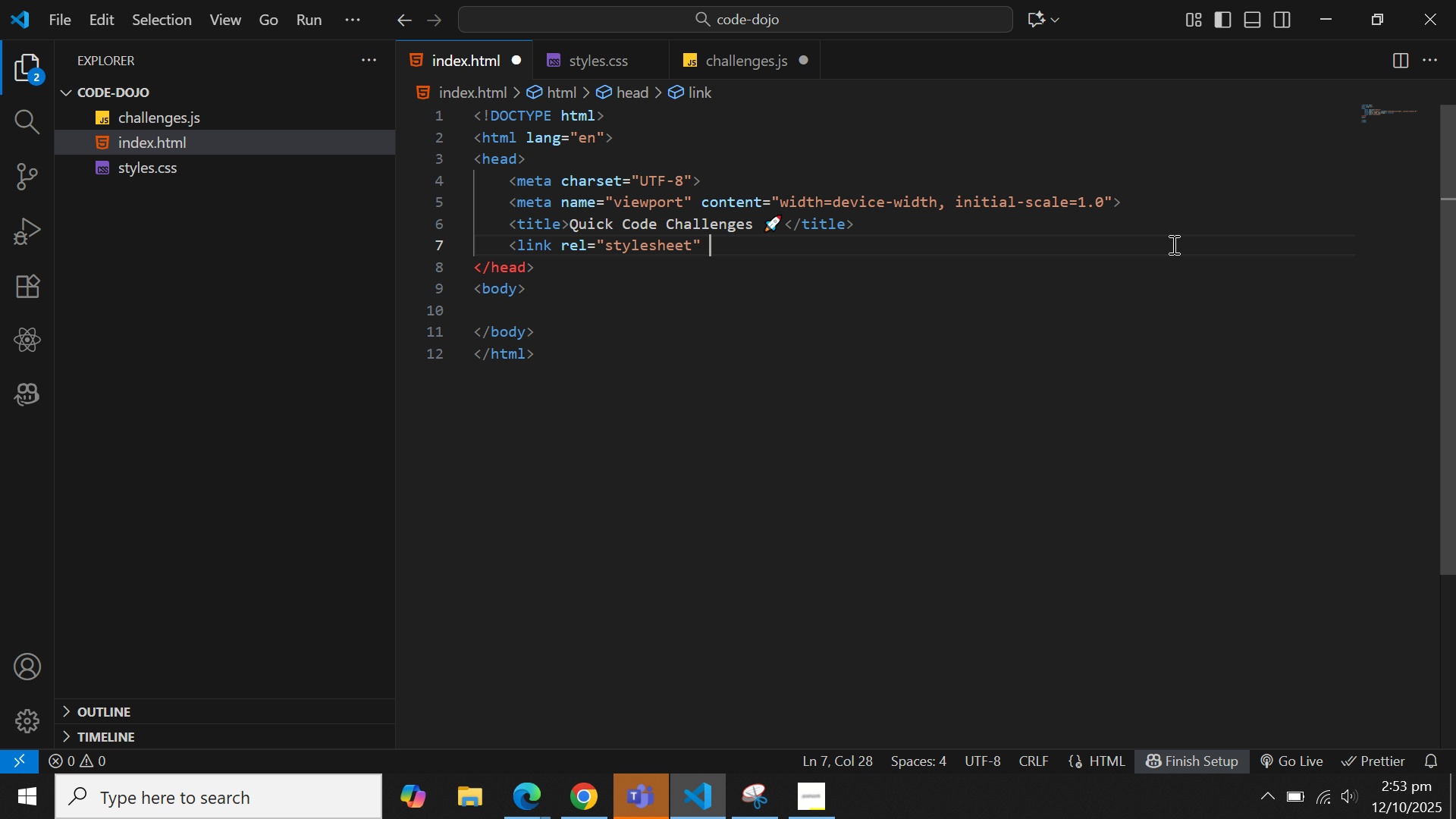 
type( href)
 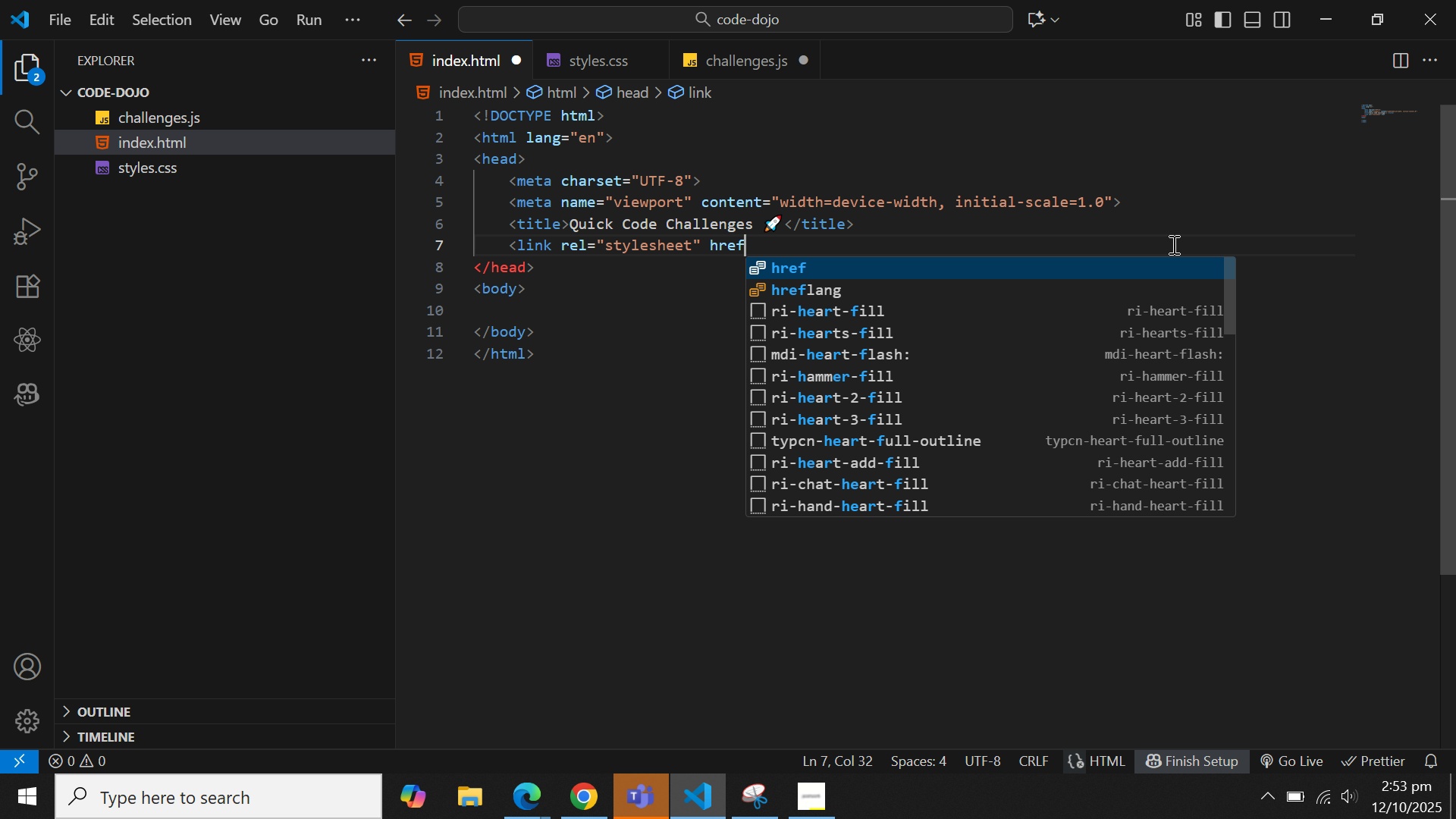 
key(Enter)
 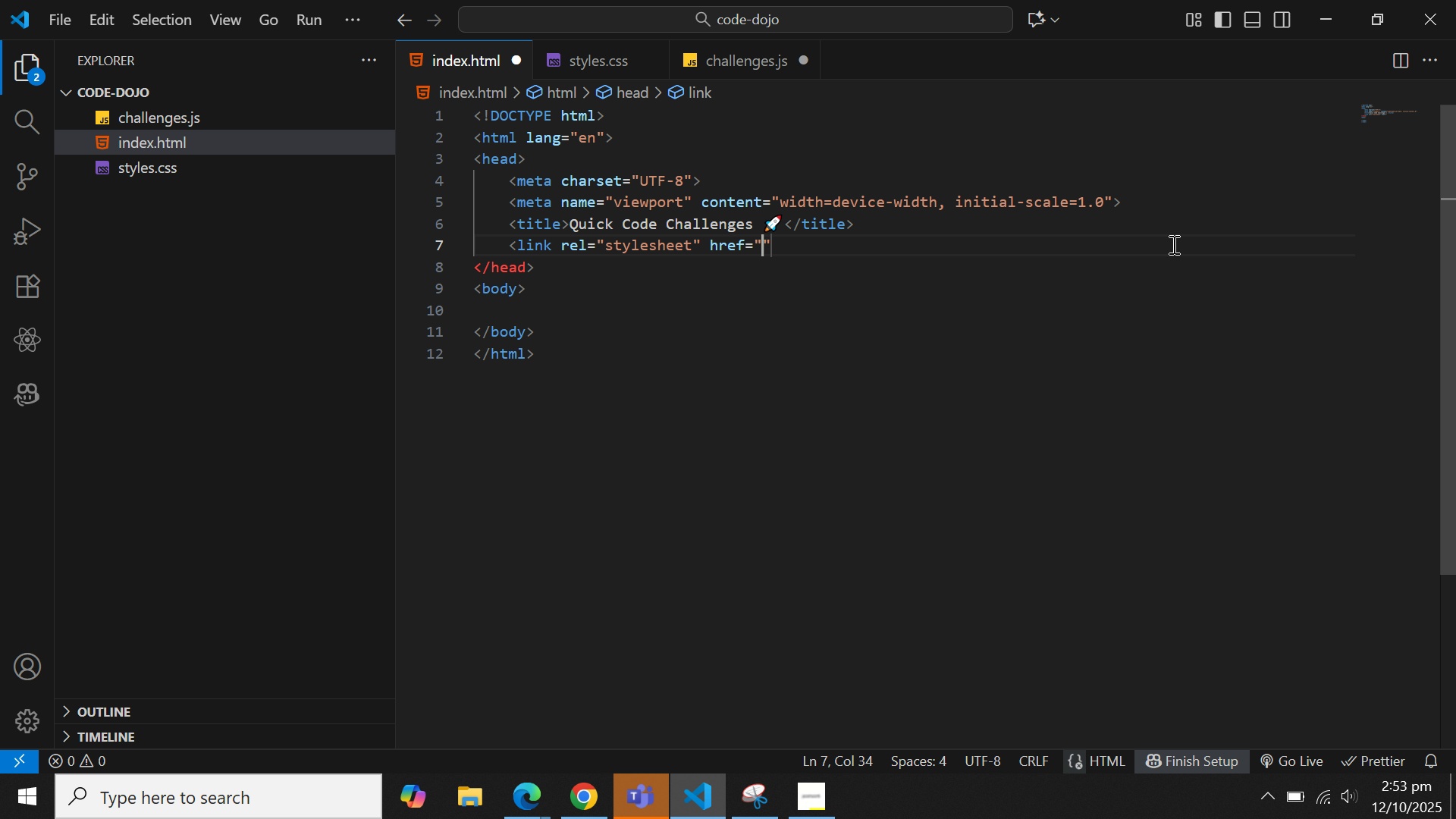 
type(styles.css)
 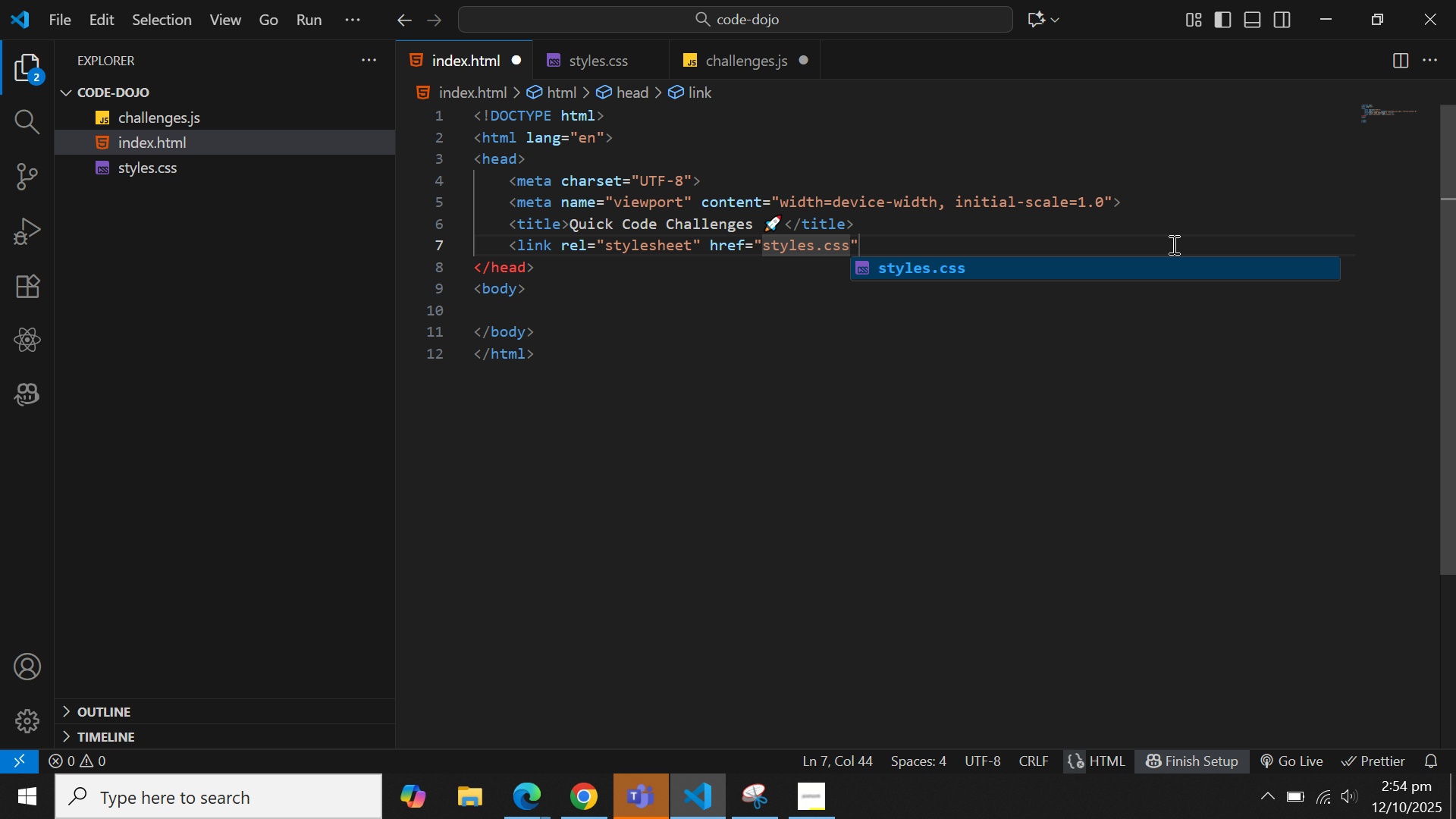 
key(ArrowRight)
 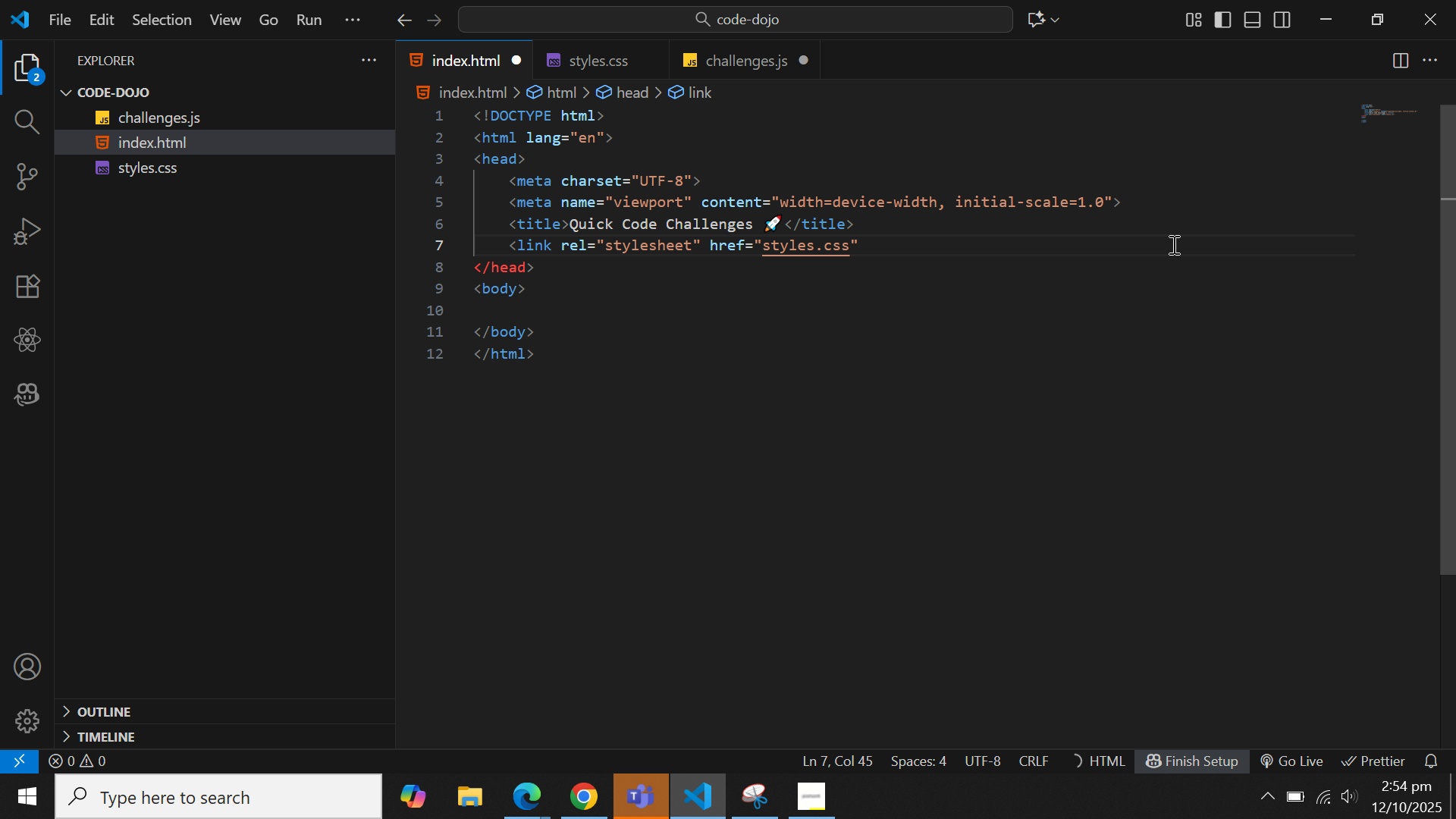 
key(Shift+Period)
 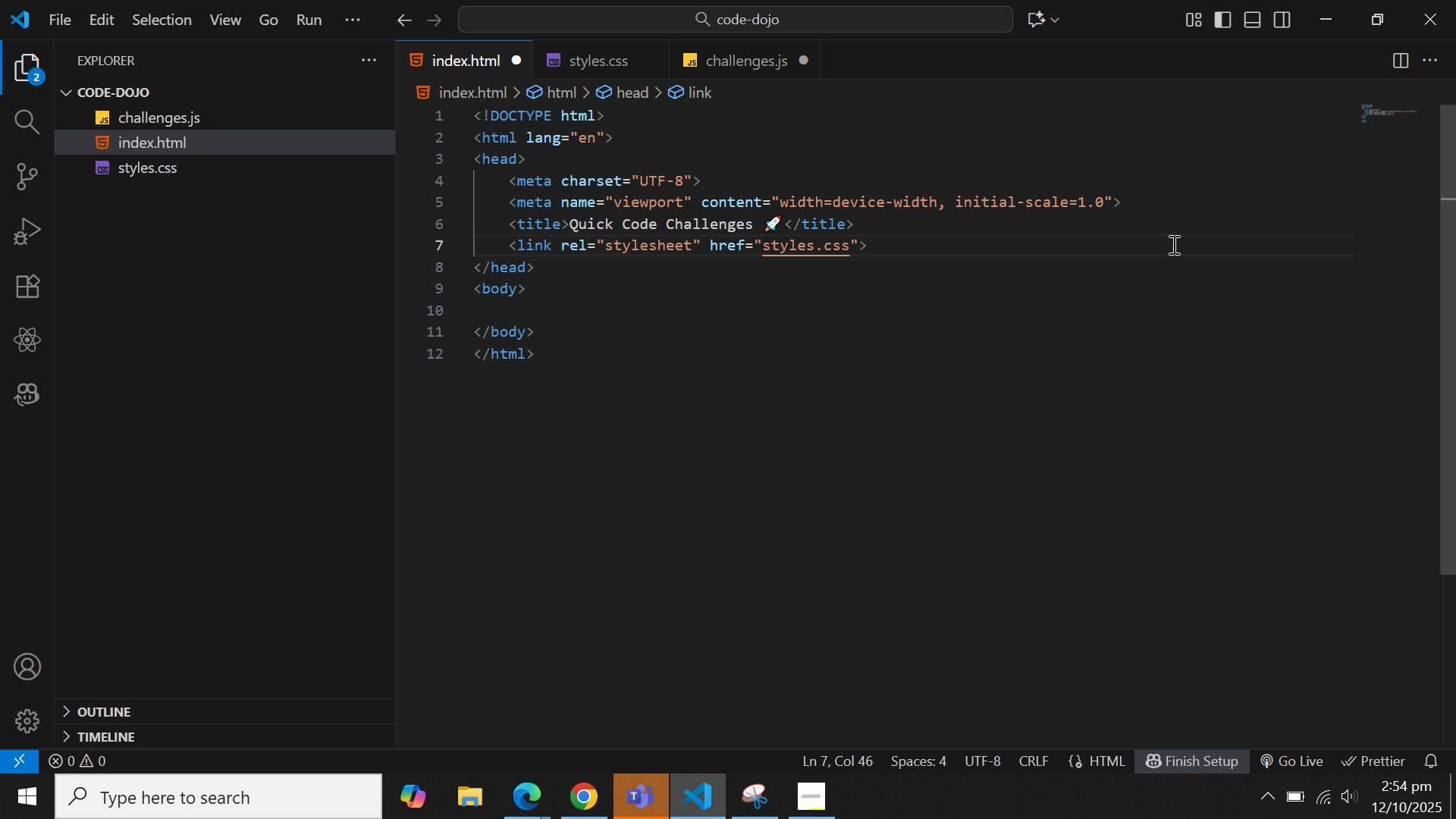 
wait(5.72)
 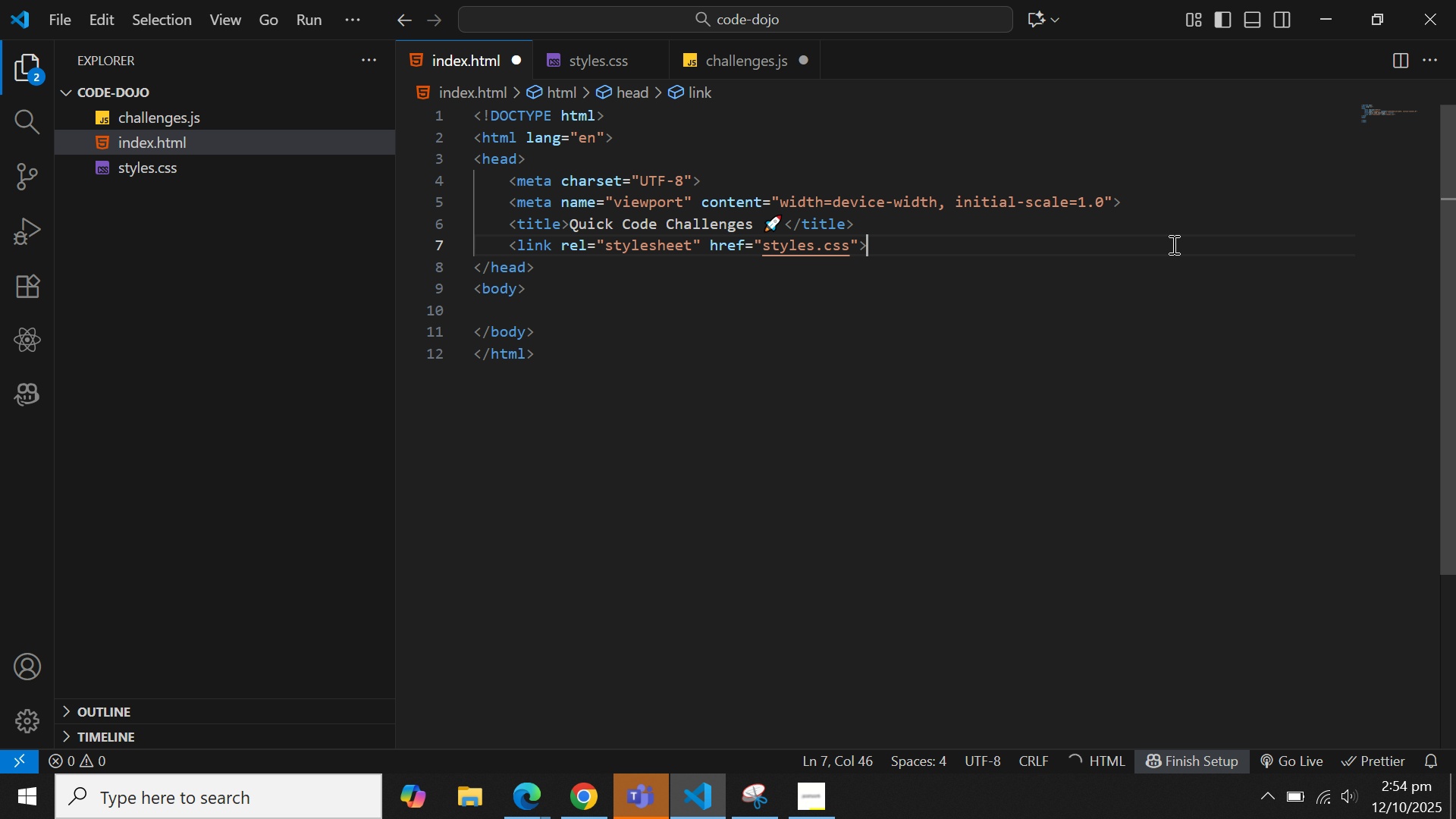 
key(ArrowDown)
 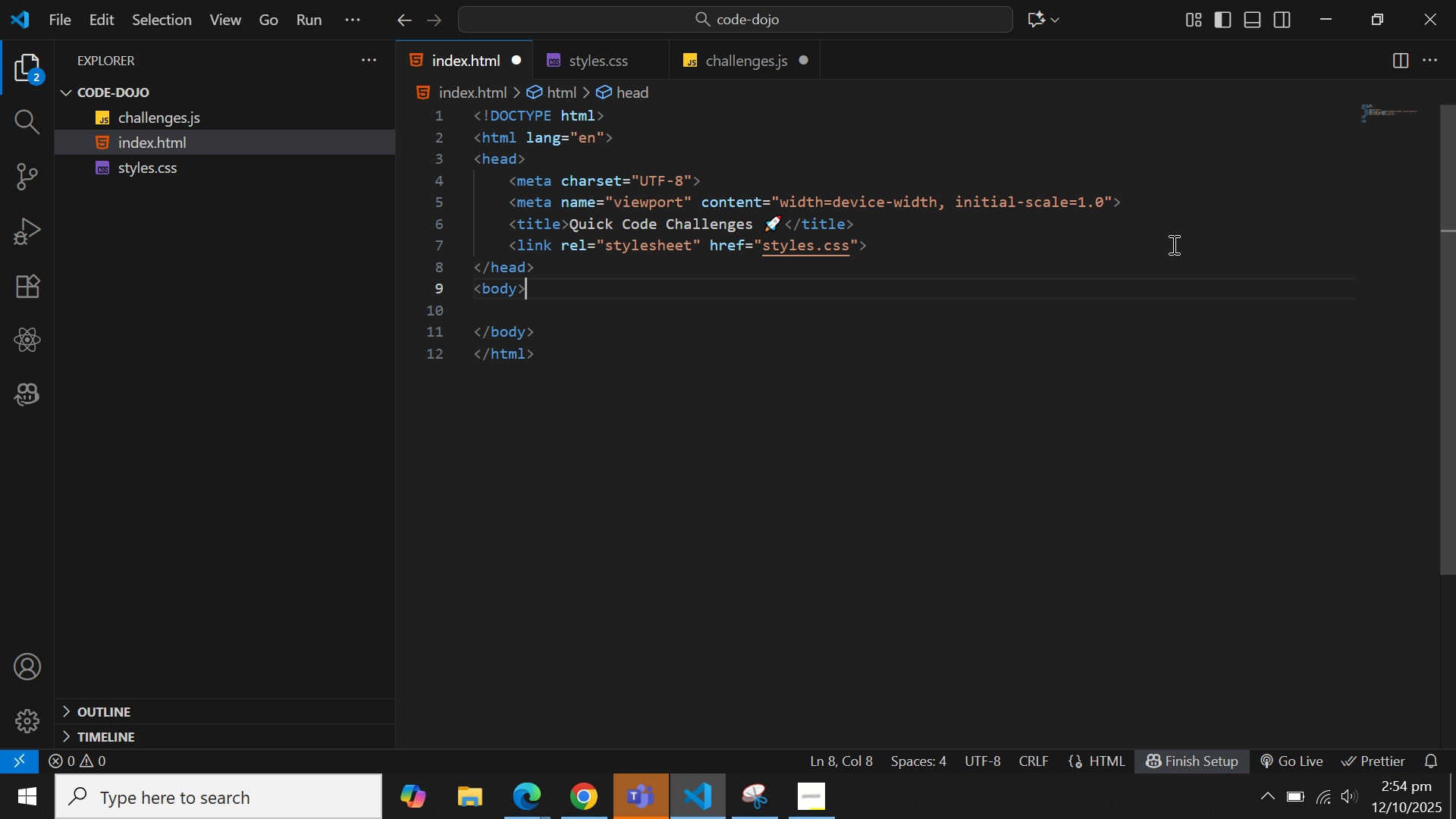 
key(ArrowDown)
 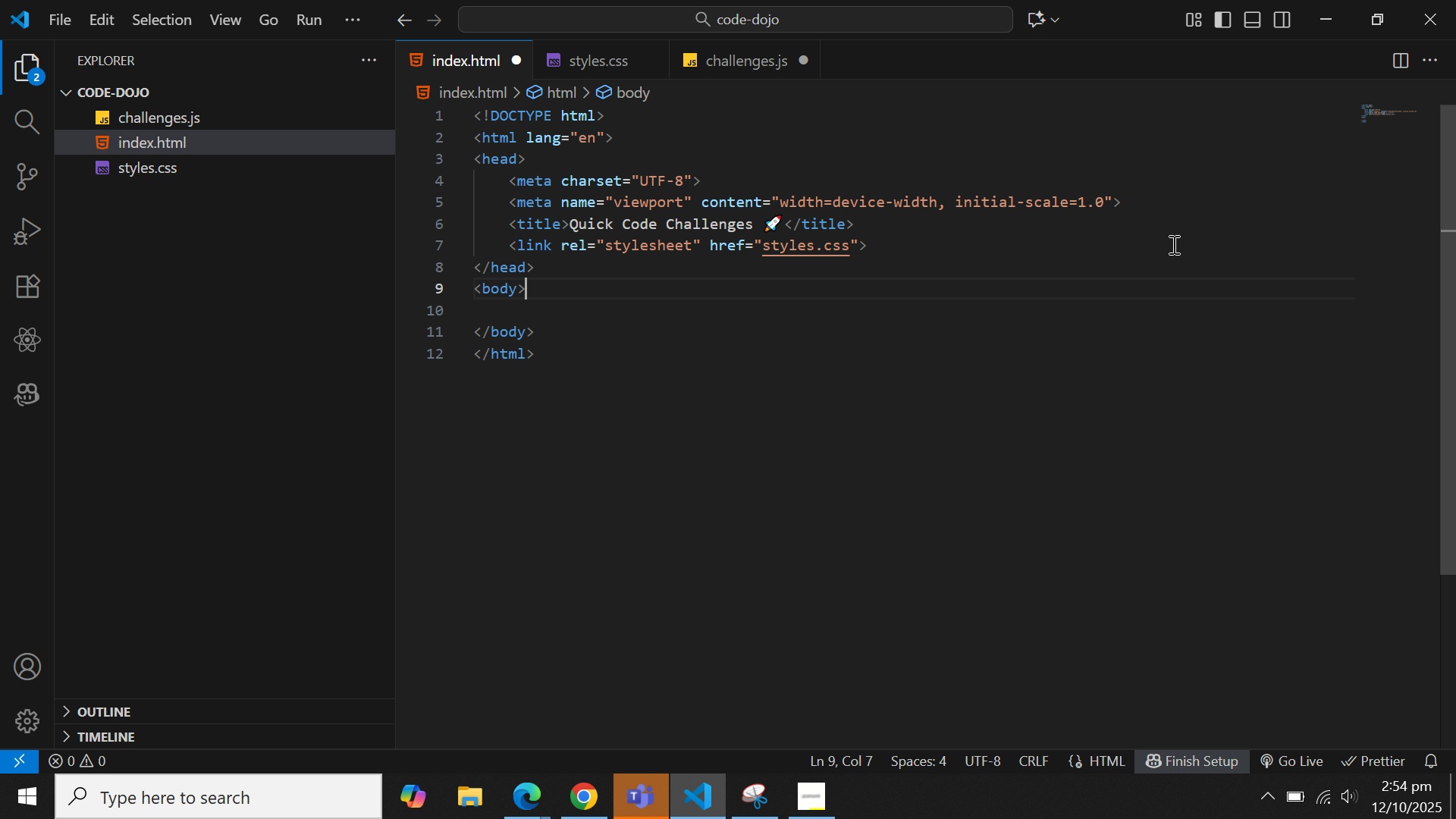 
key(Enter)
 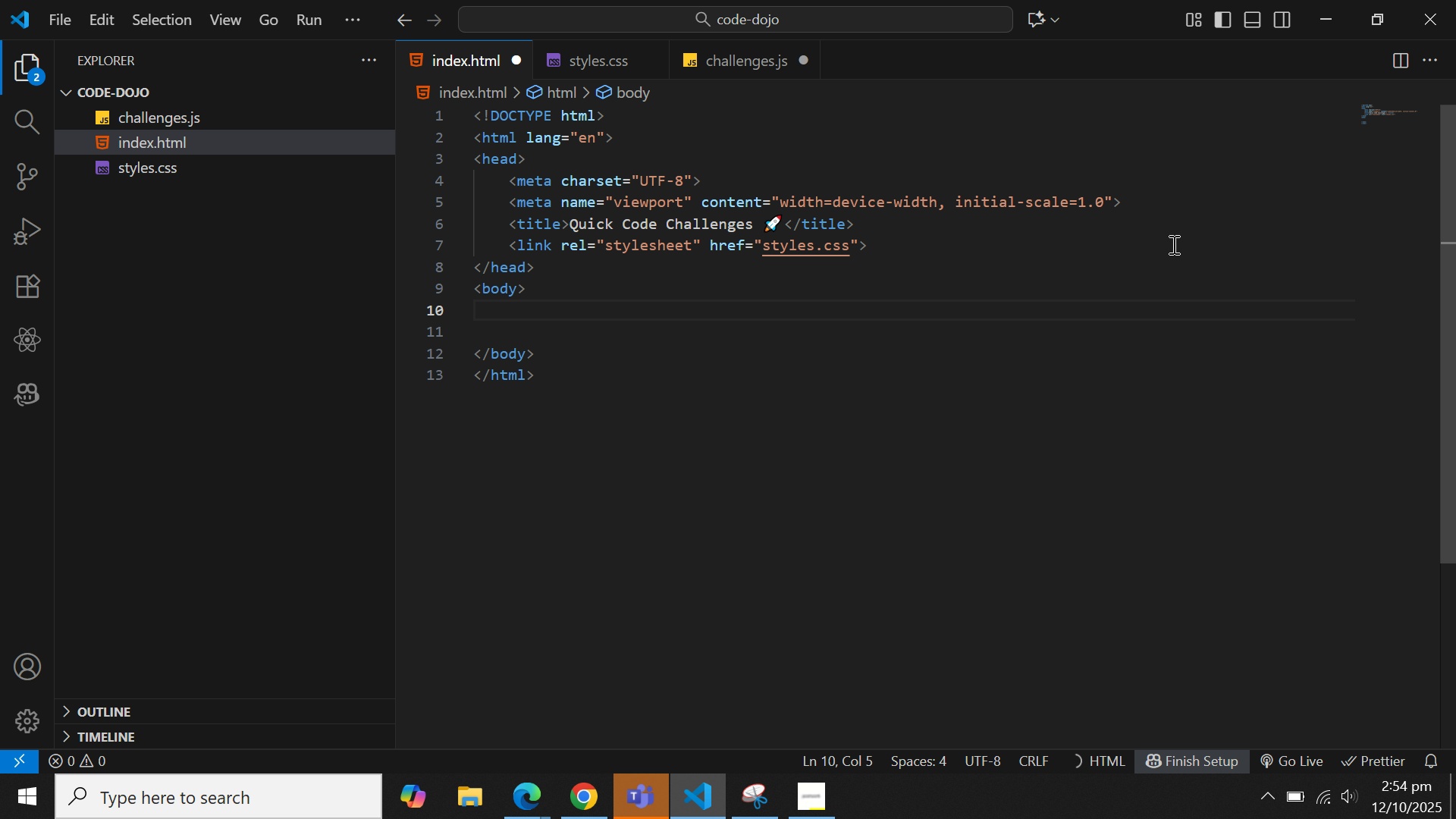 
key(Enter)
 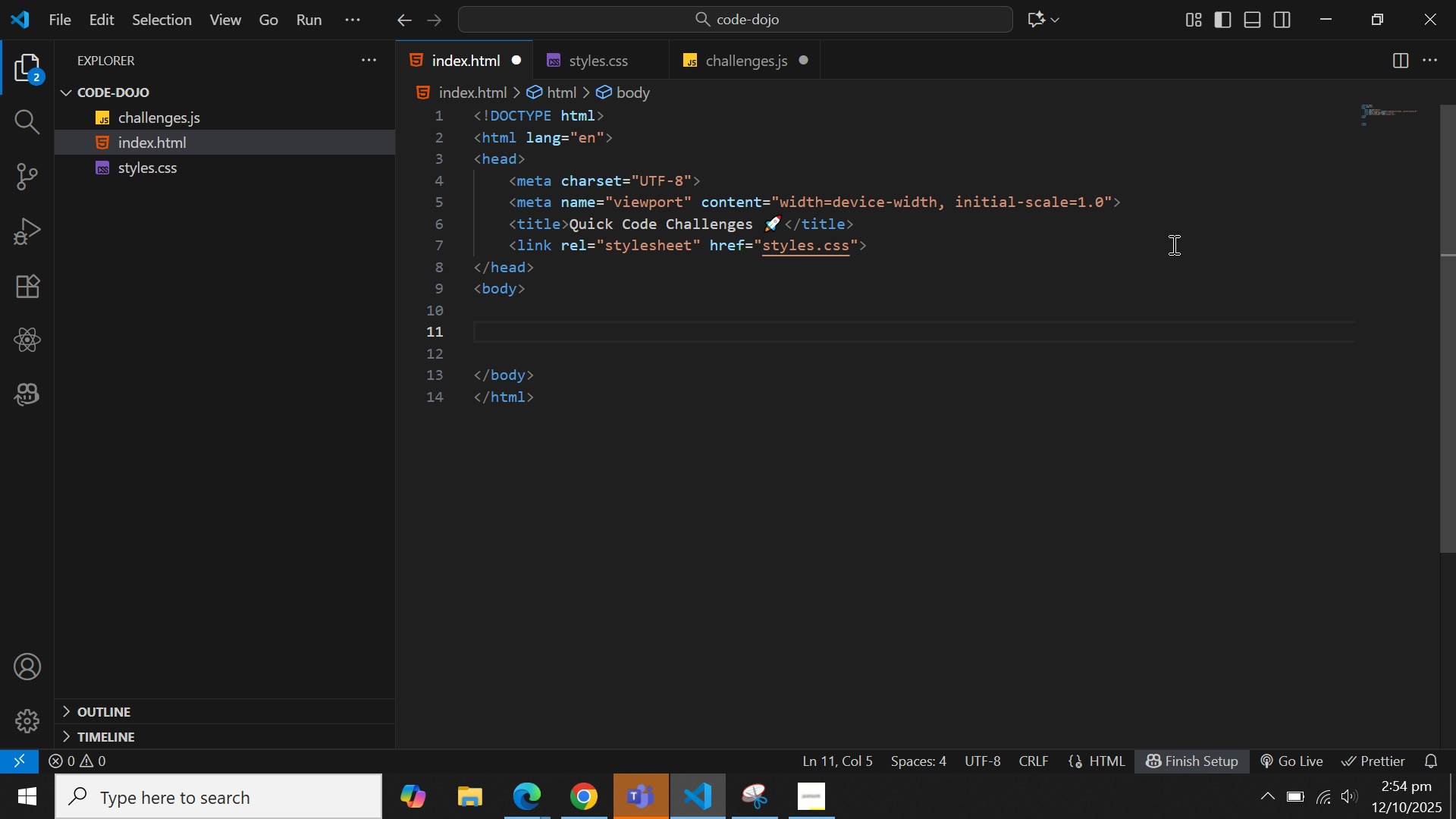 
type(<hea)
 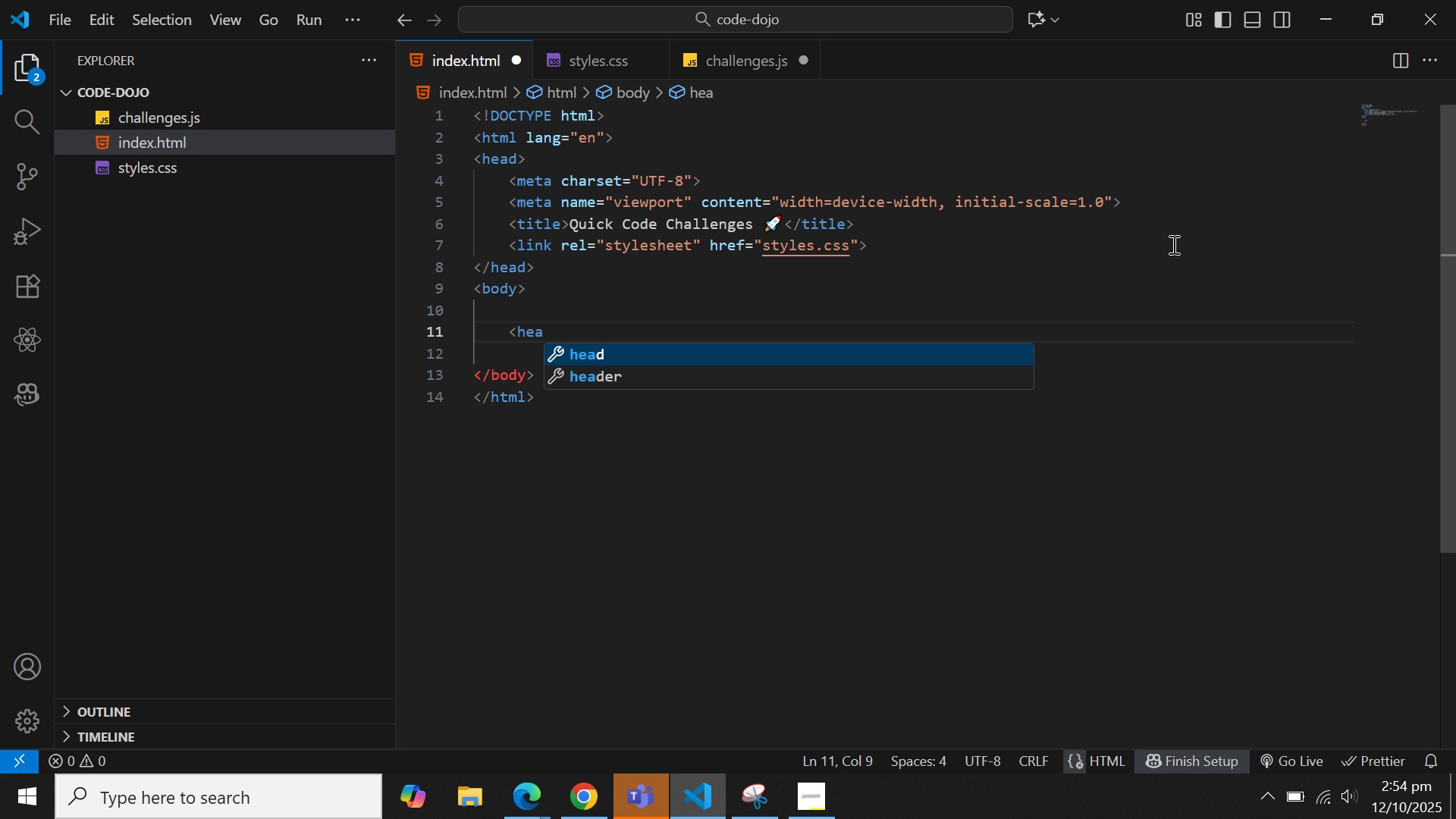 
key(ArrowDown)
 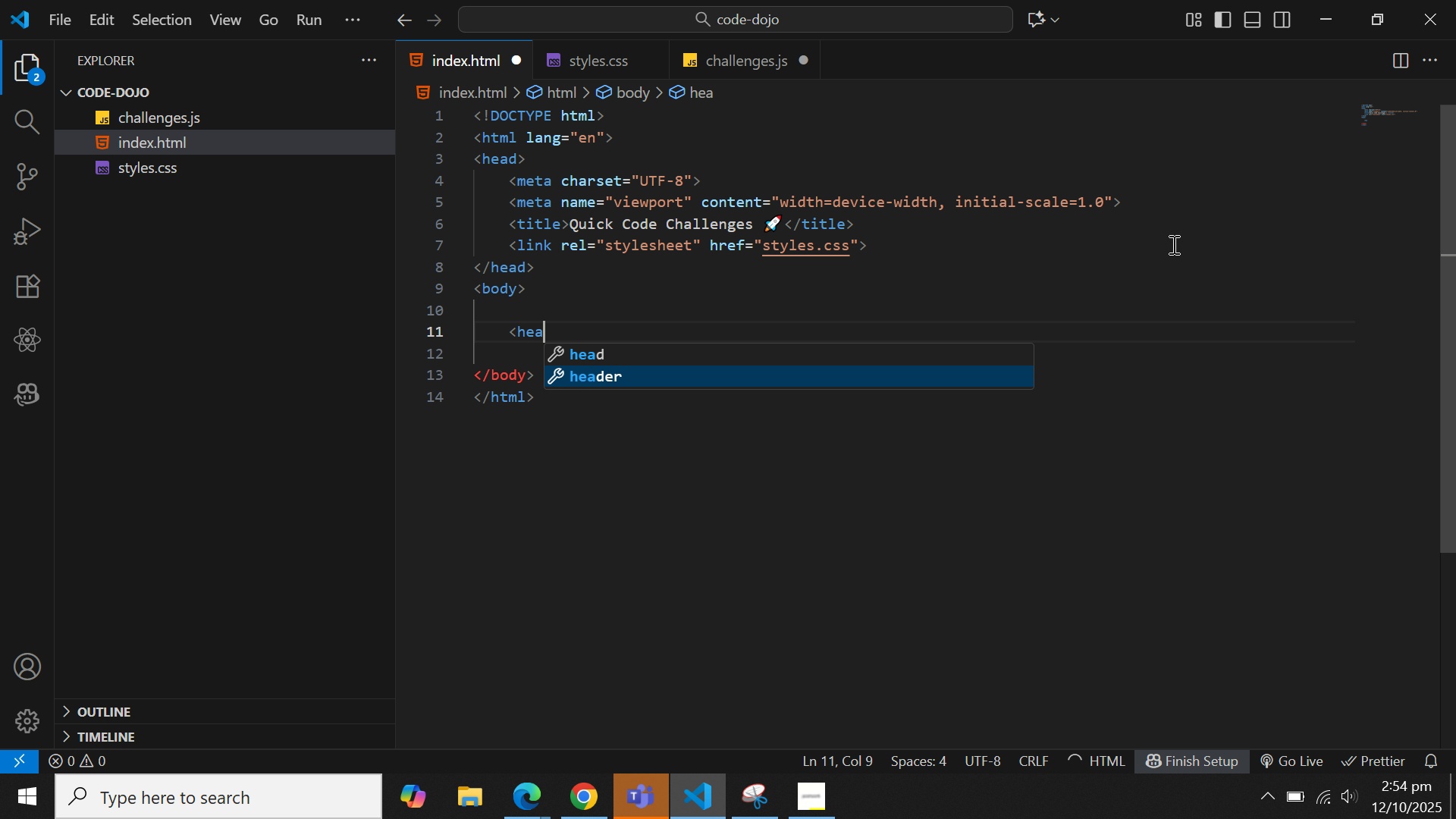 
key(Enter)
 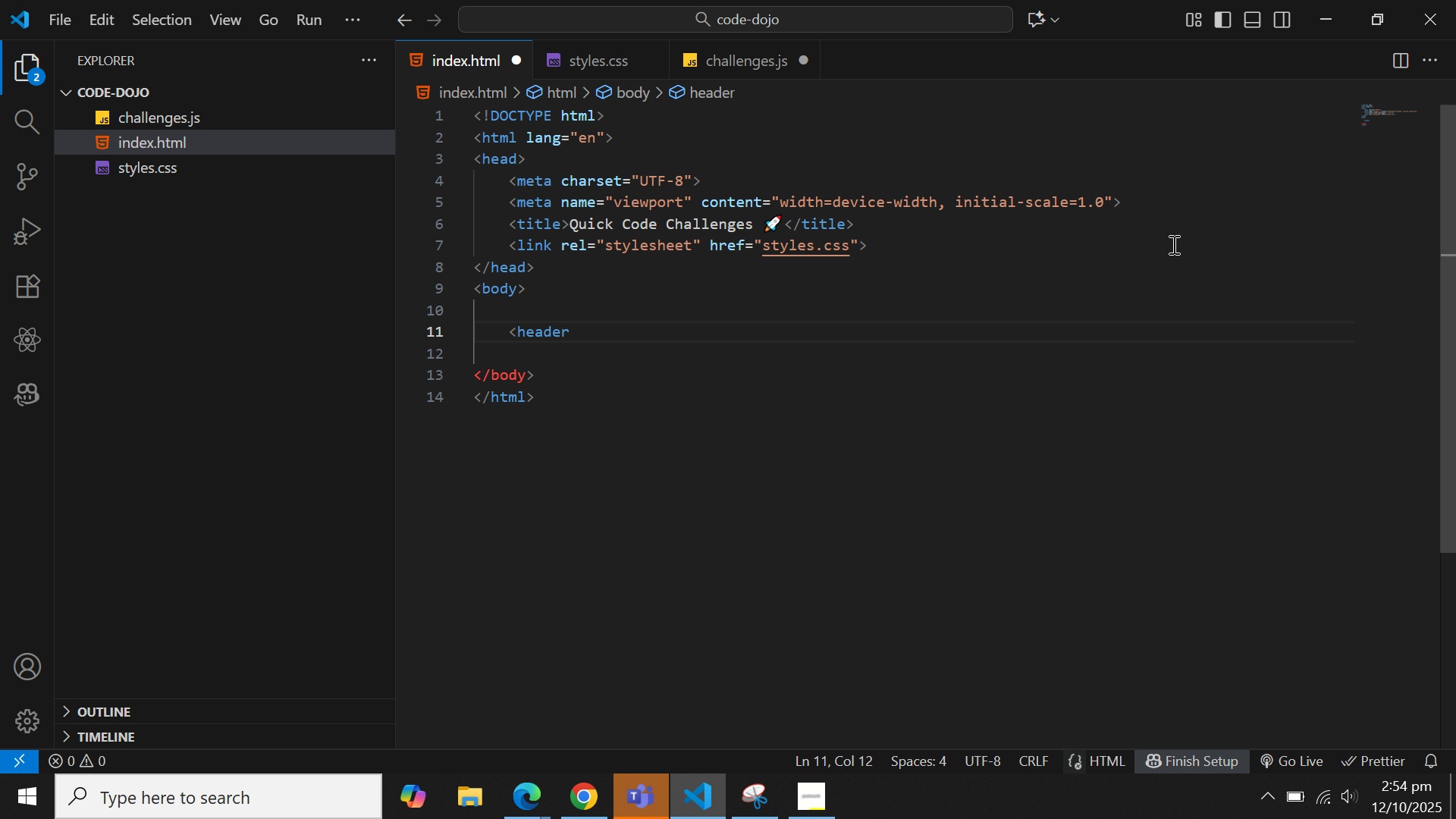 
key(Shift+Period)
 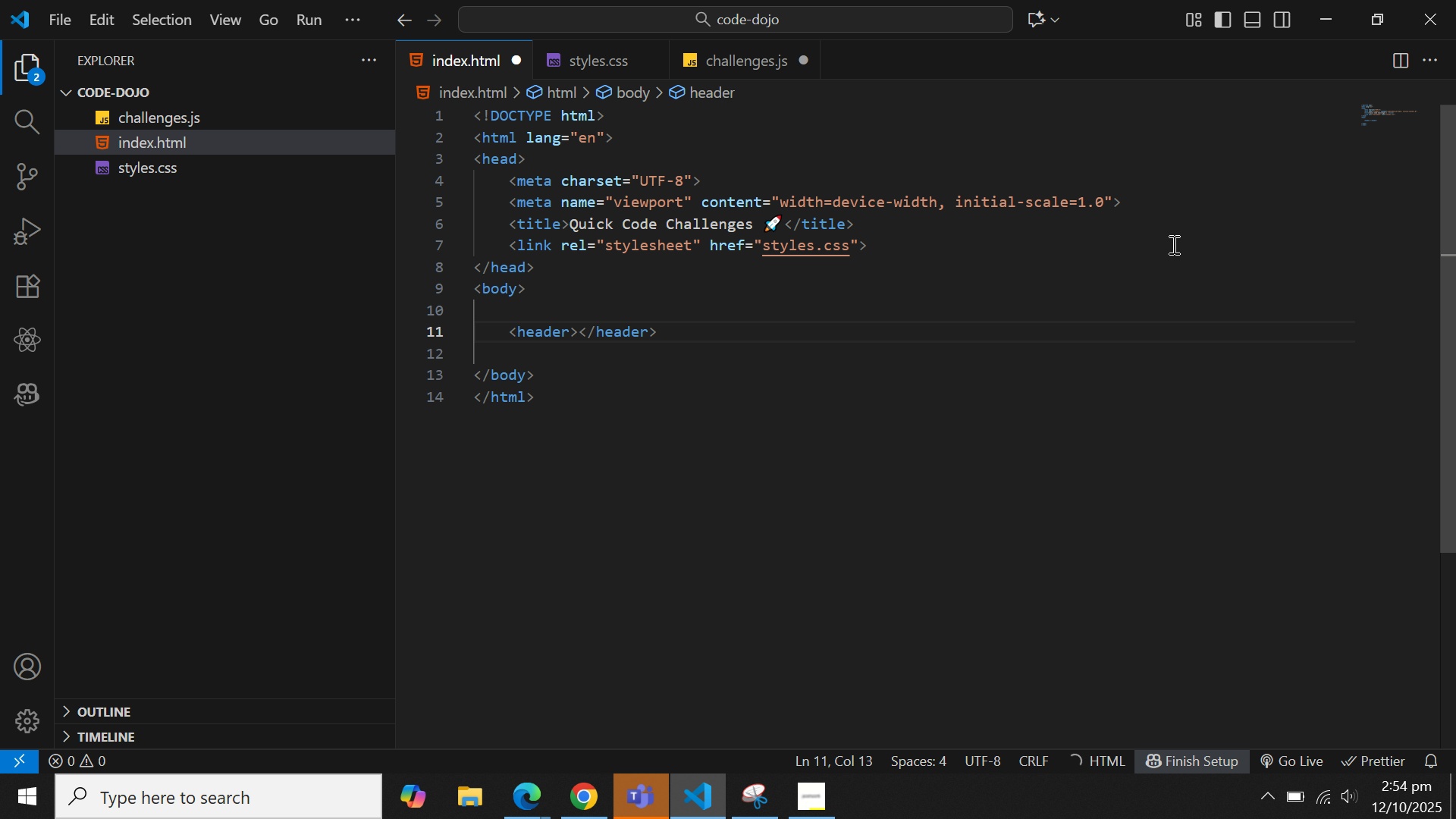 
key(Shift+Enter)
 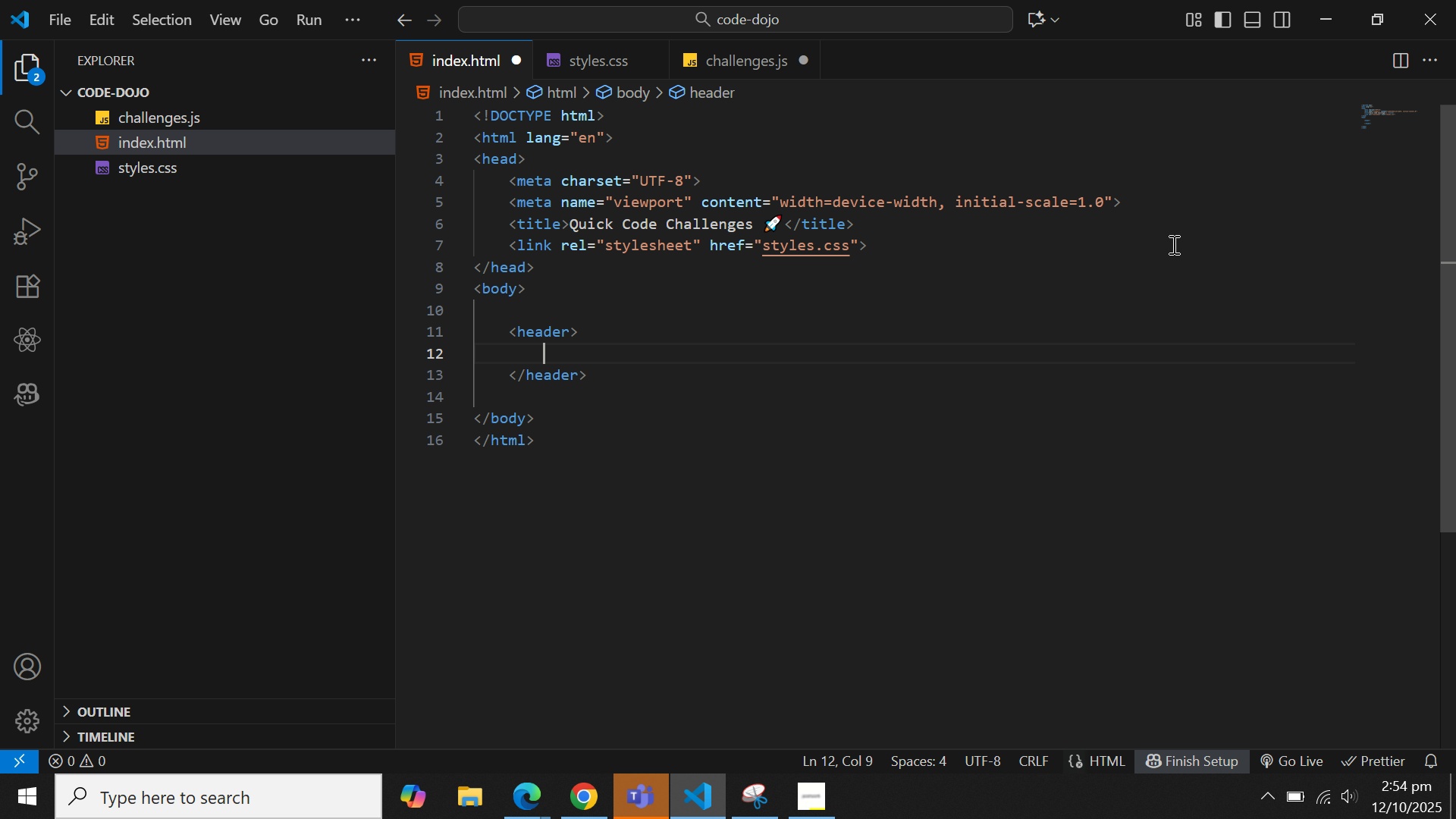 
type(<h1>Quick Code Challen)
 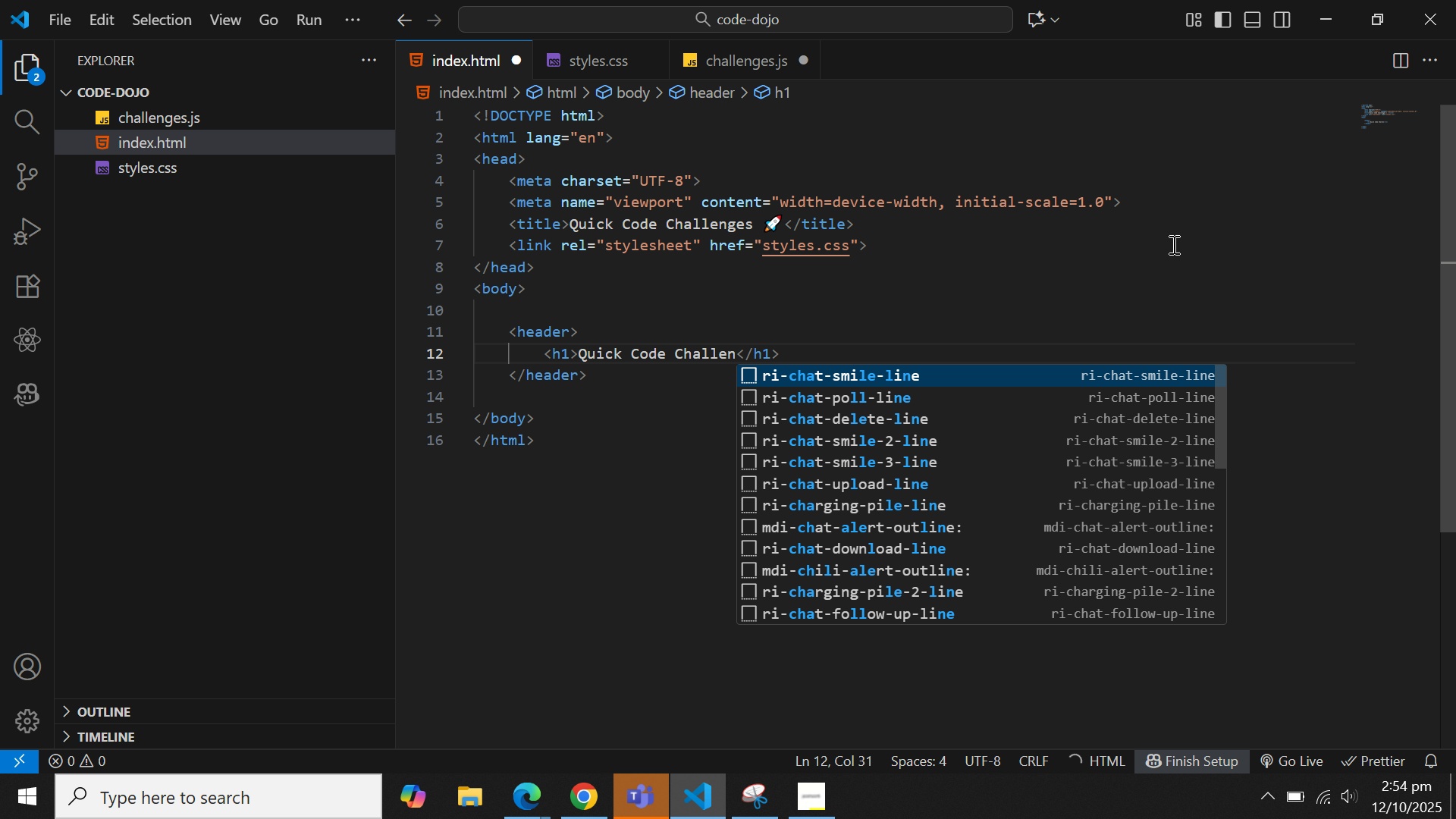 
type(ge)
 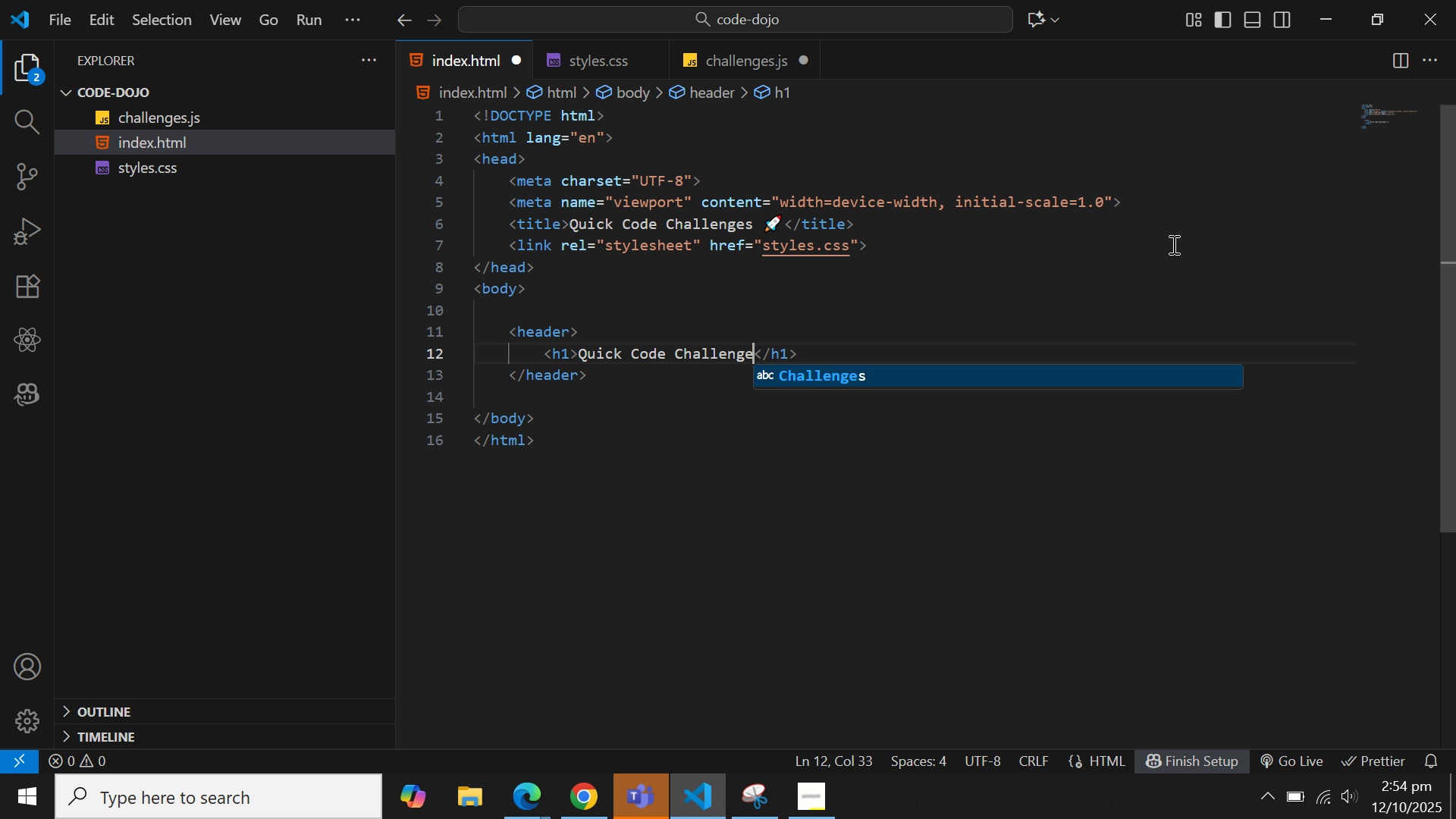 
type( Hub )
 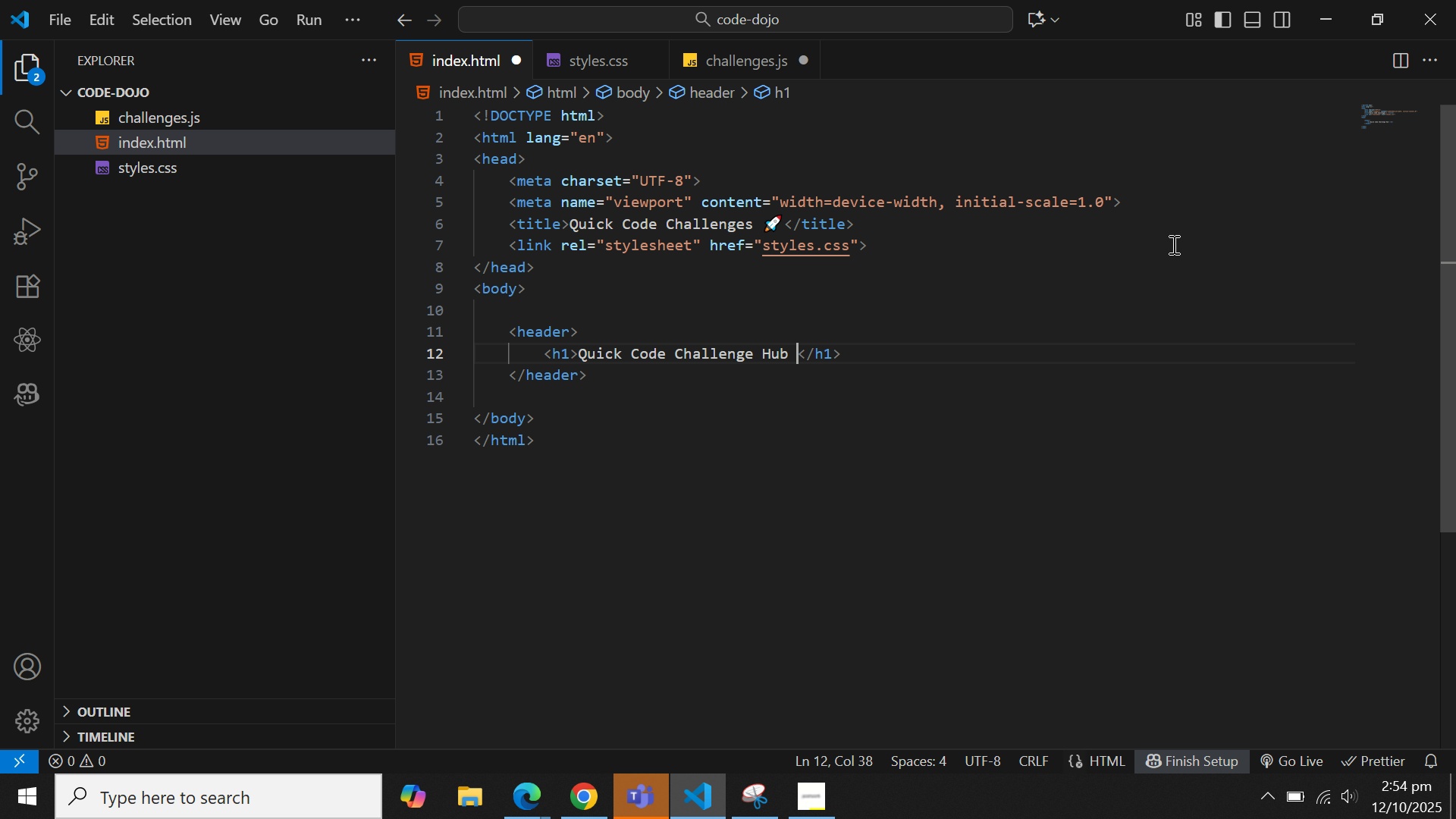 
key(Meta+Period)
 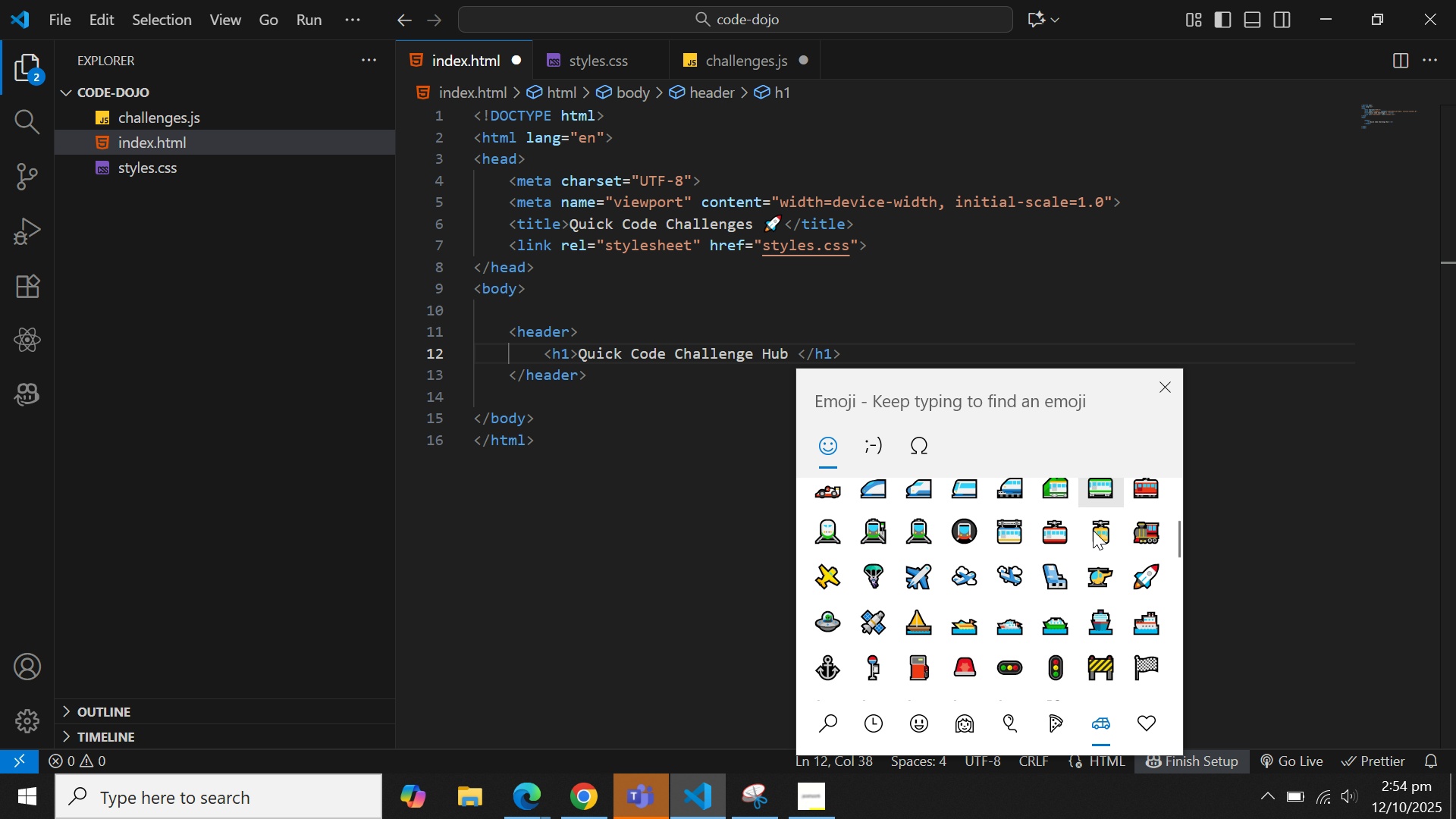 
wait(7.35)
 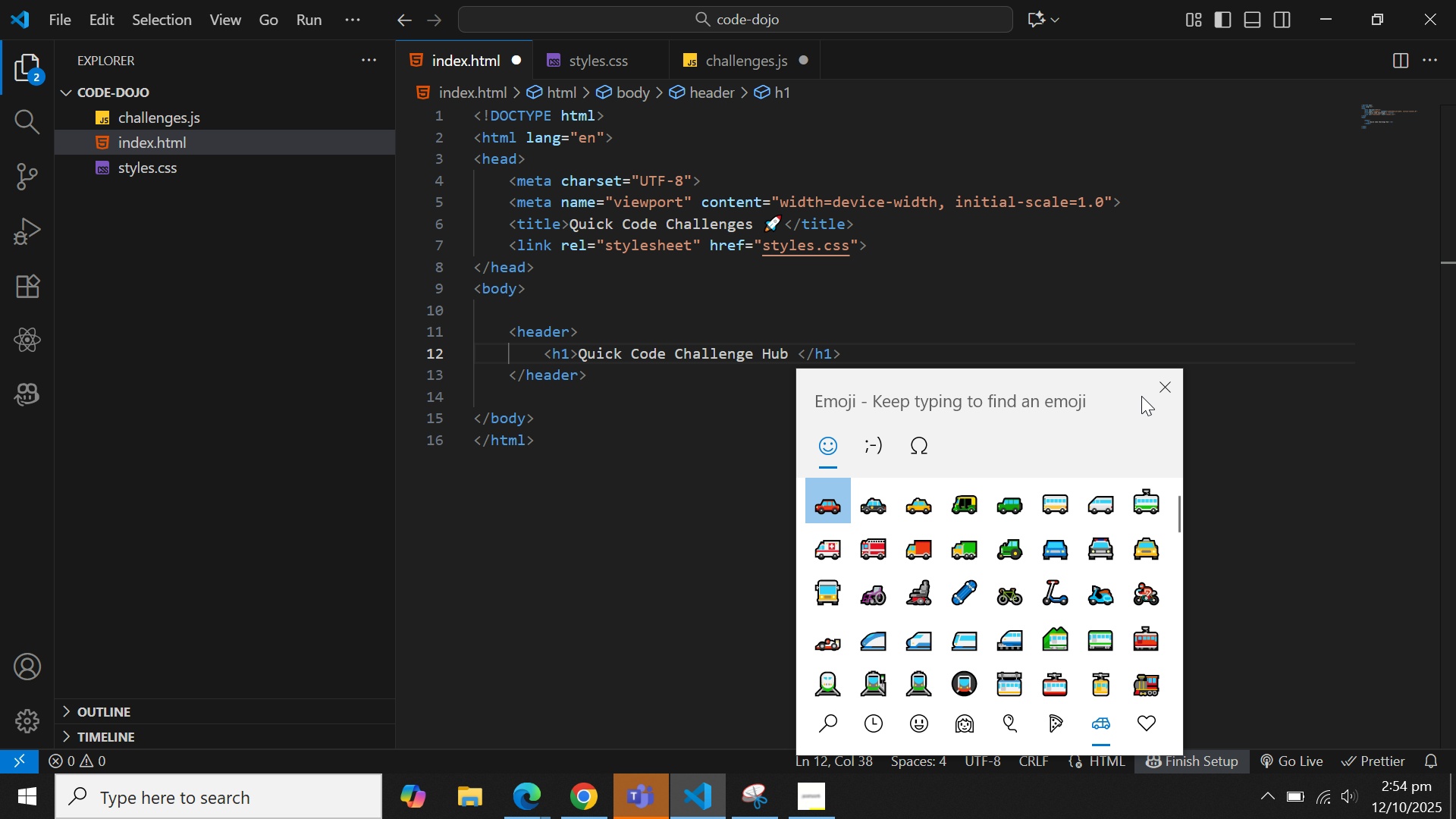 
left_click([997, 724])
 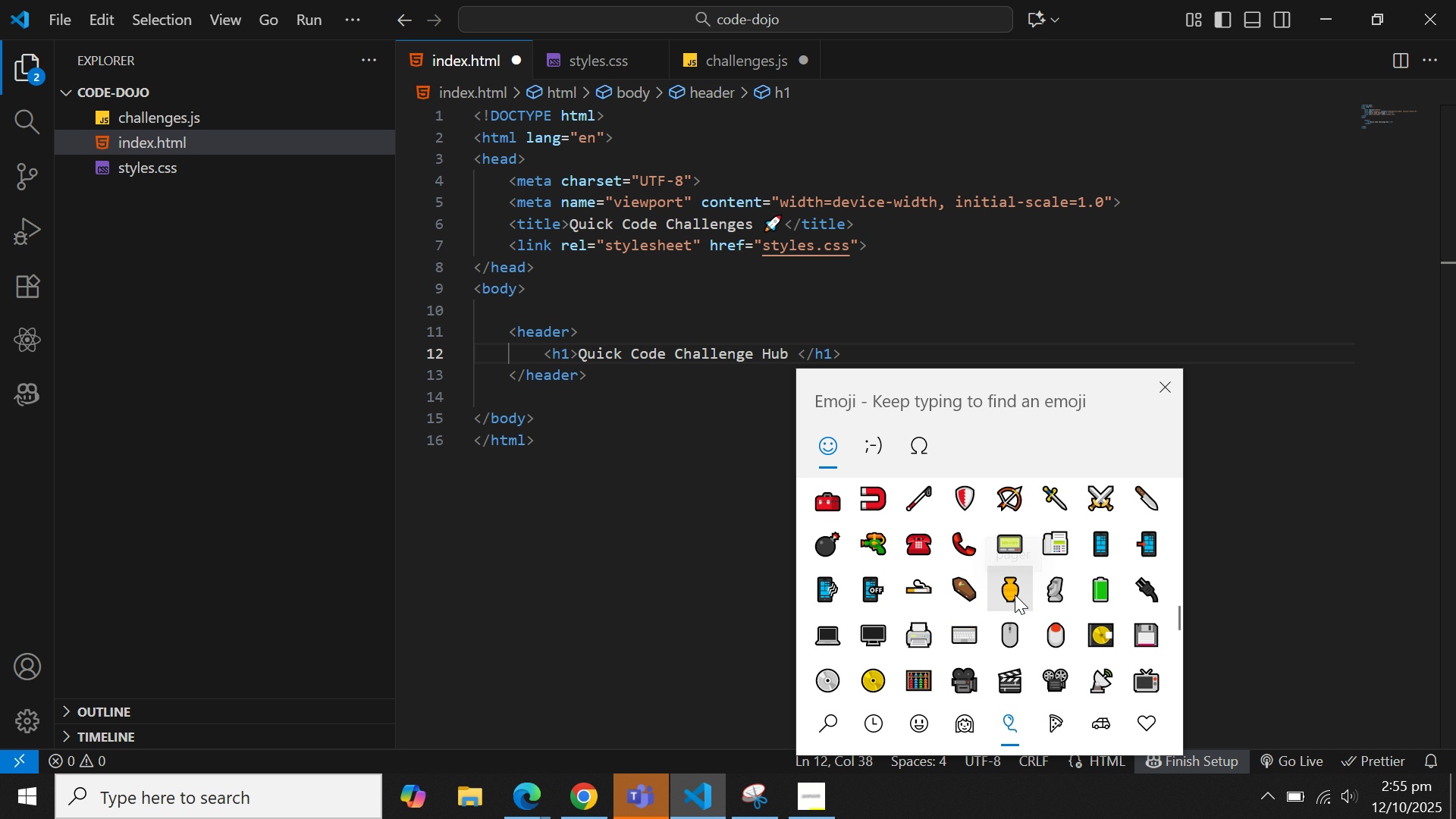 
wait(19.85)
 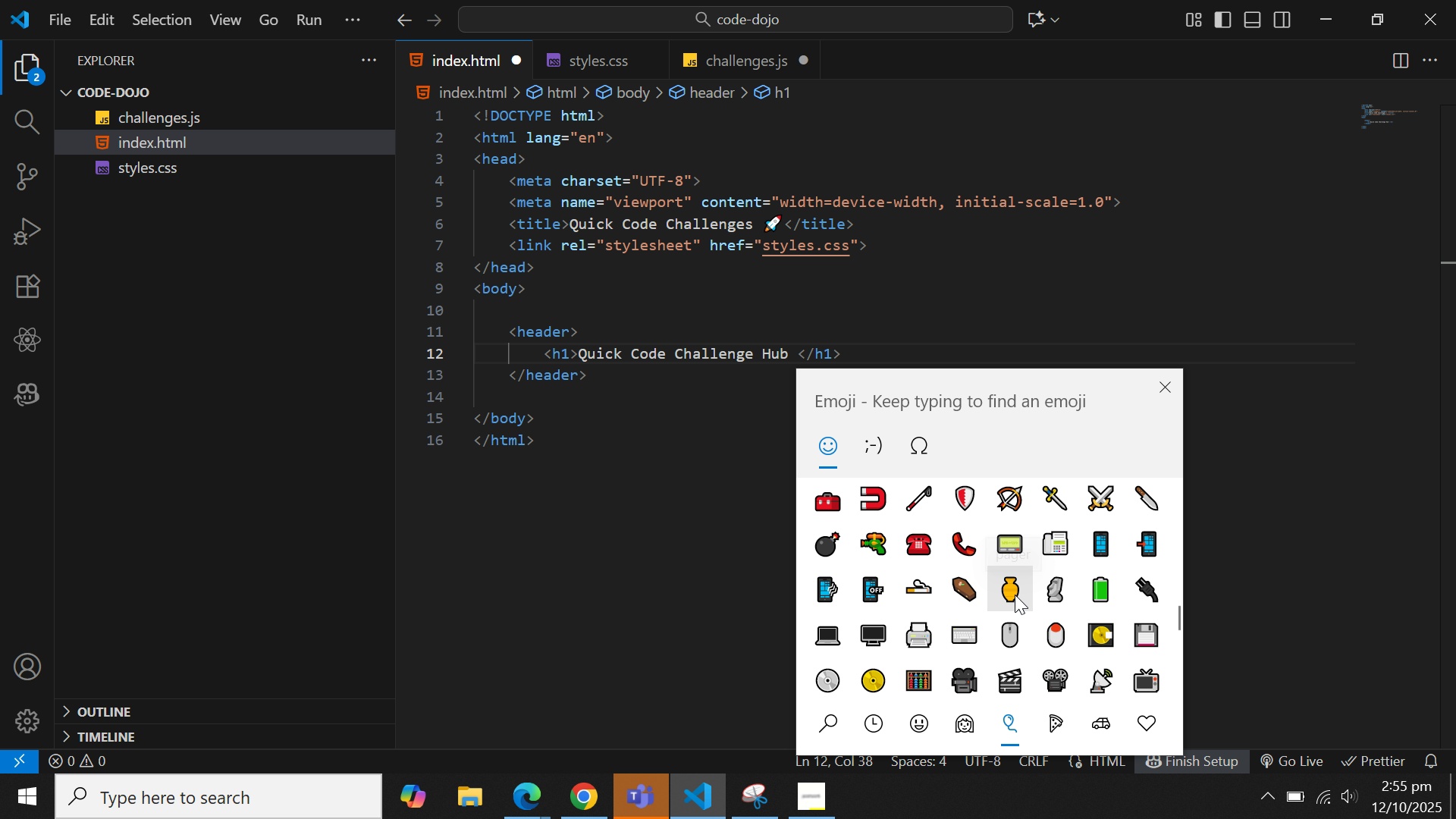 
left_click([827, 649])
 